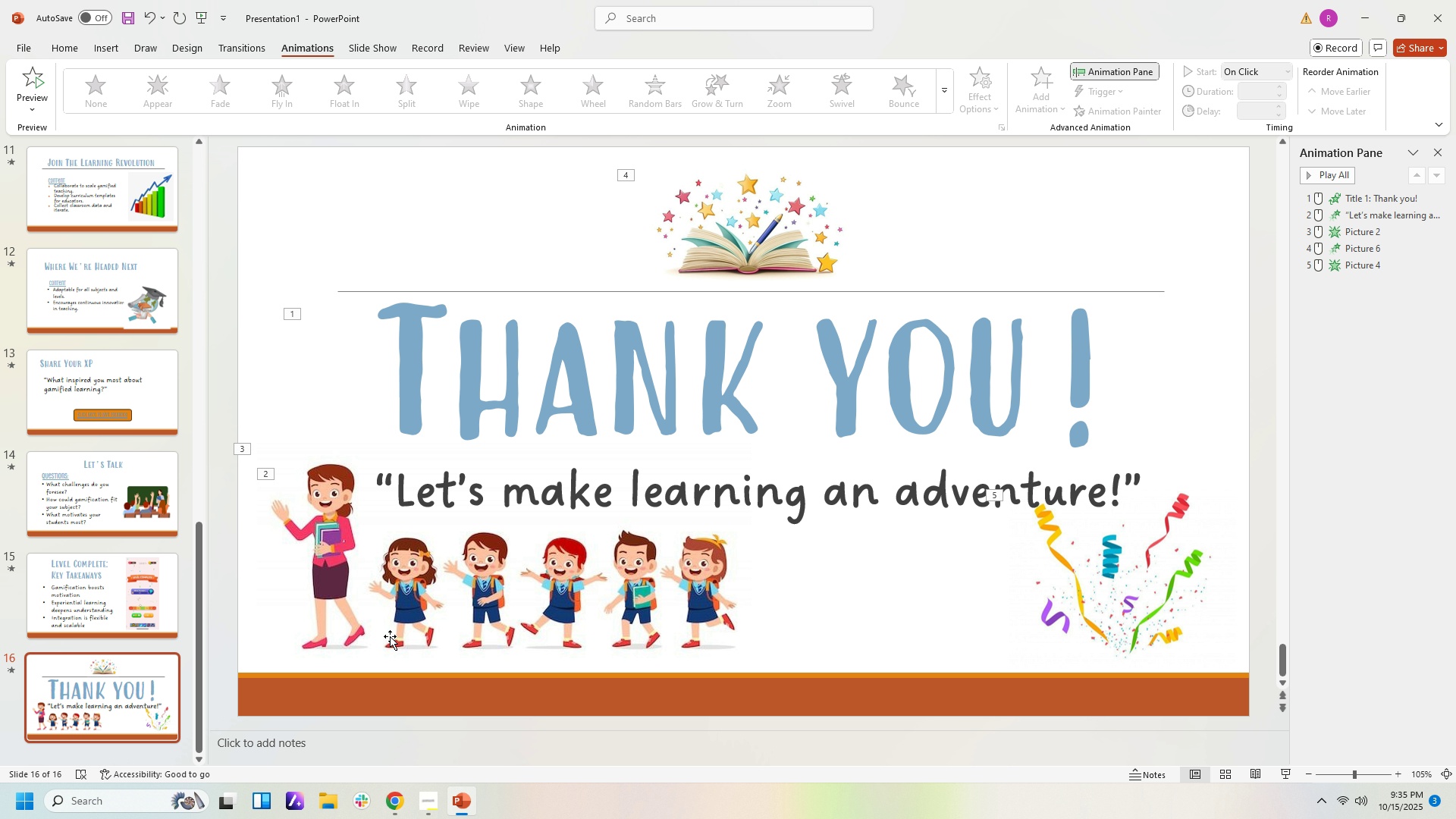 
left_click([140, 612])
 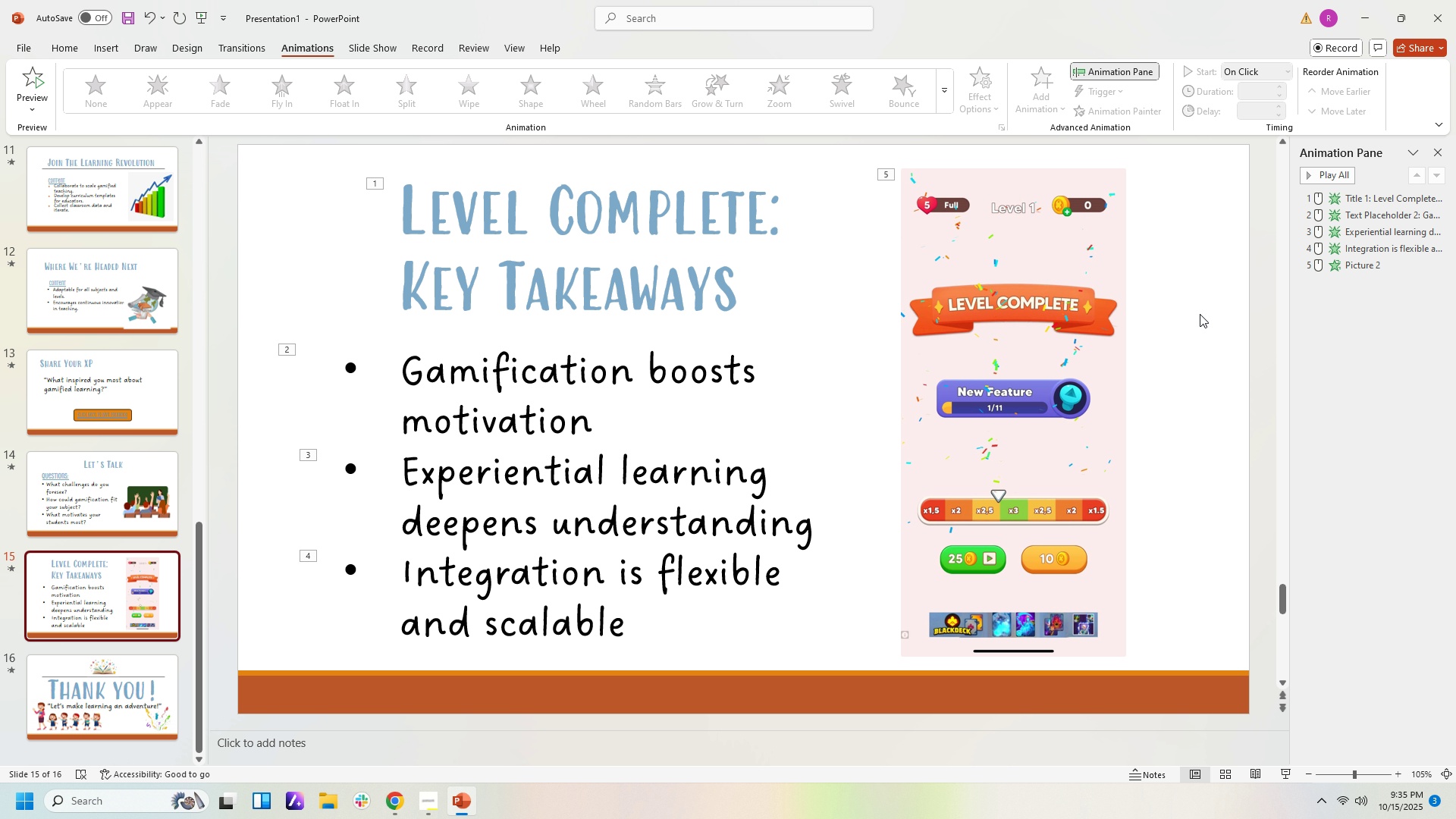 
left_click([1227, 350])
 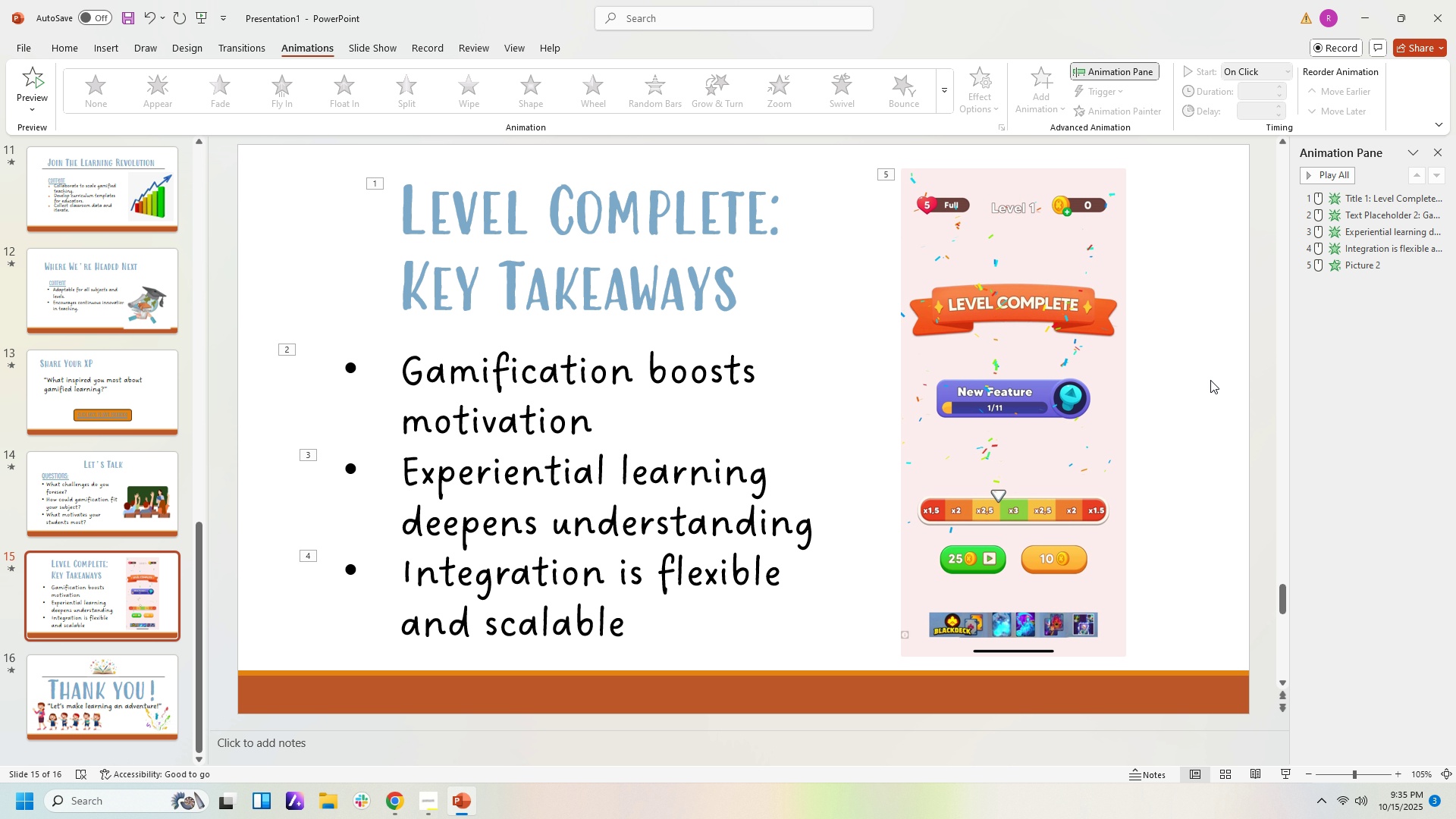 
scroll: coordinate [1219, 363], scroll_direction: up, amount: 15.0
 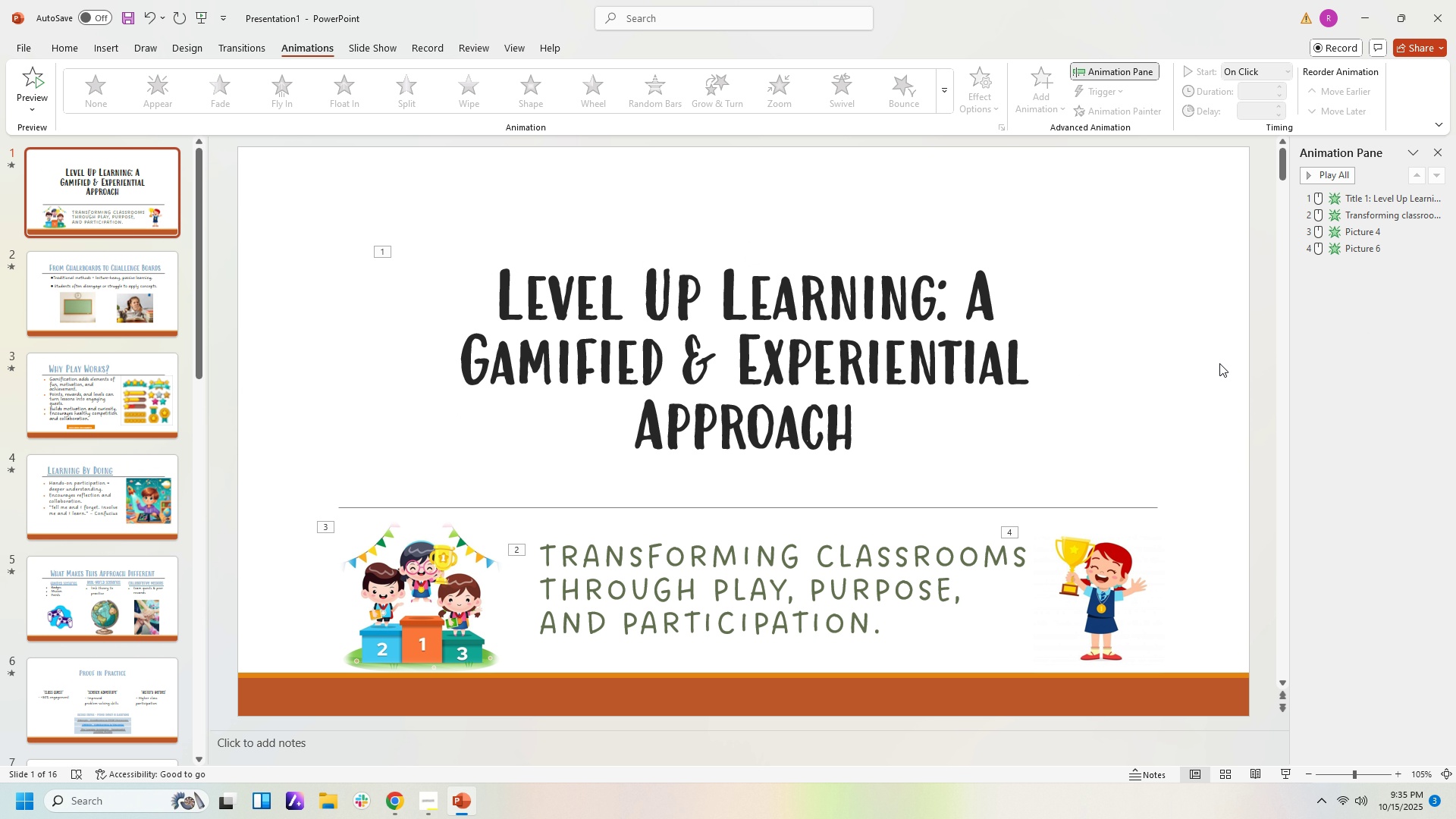 
scroll: coordinate [1194, 416], scroll_direction: down, amount: 5.0
 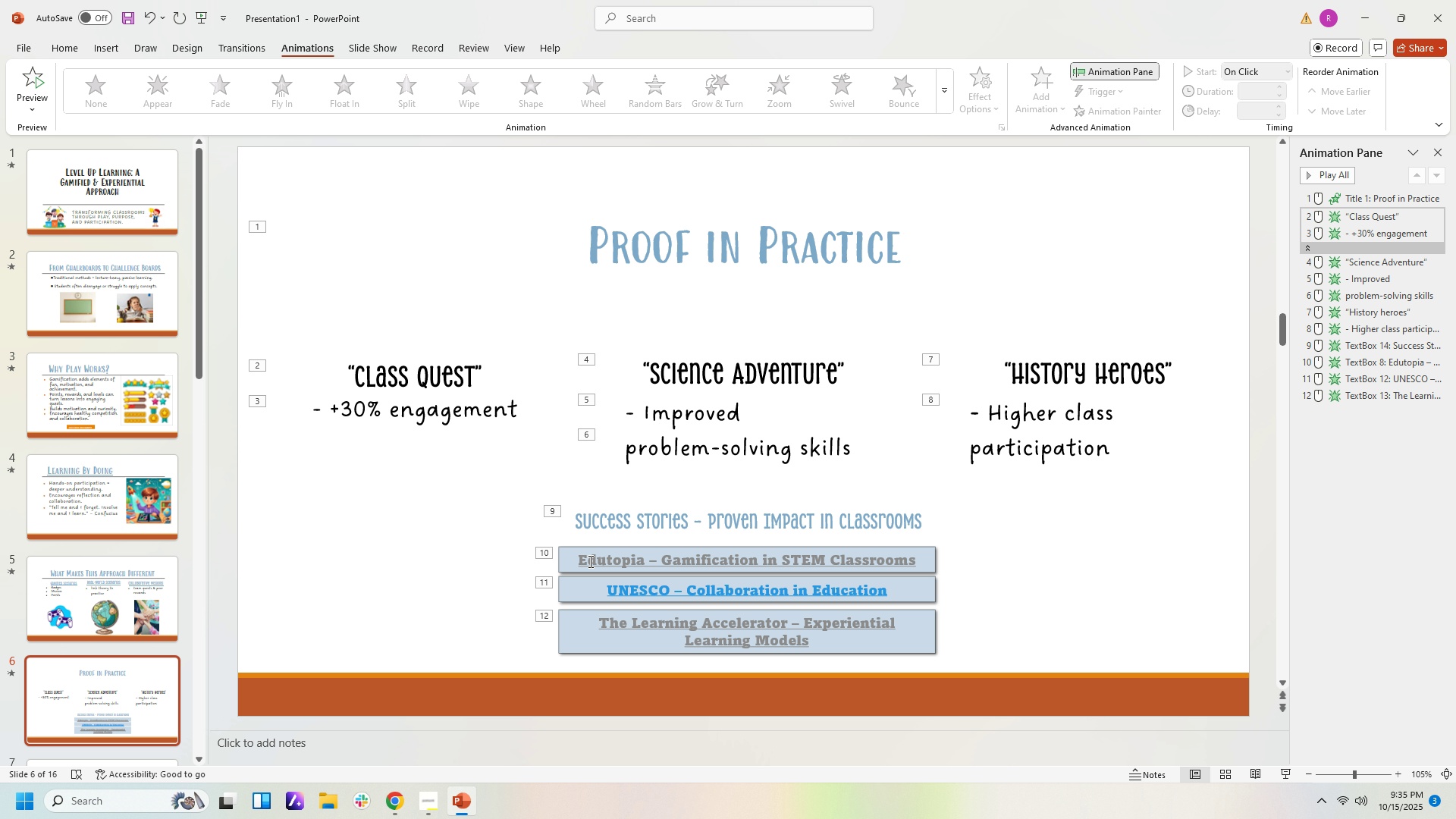 
wait(5.71)
 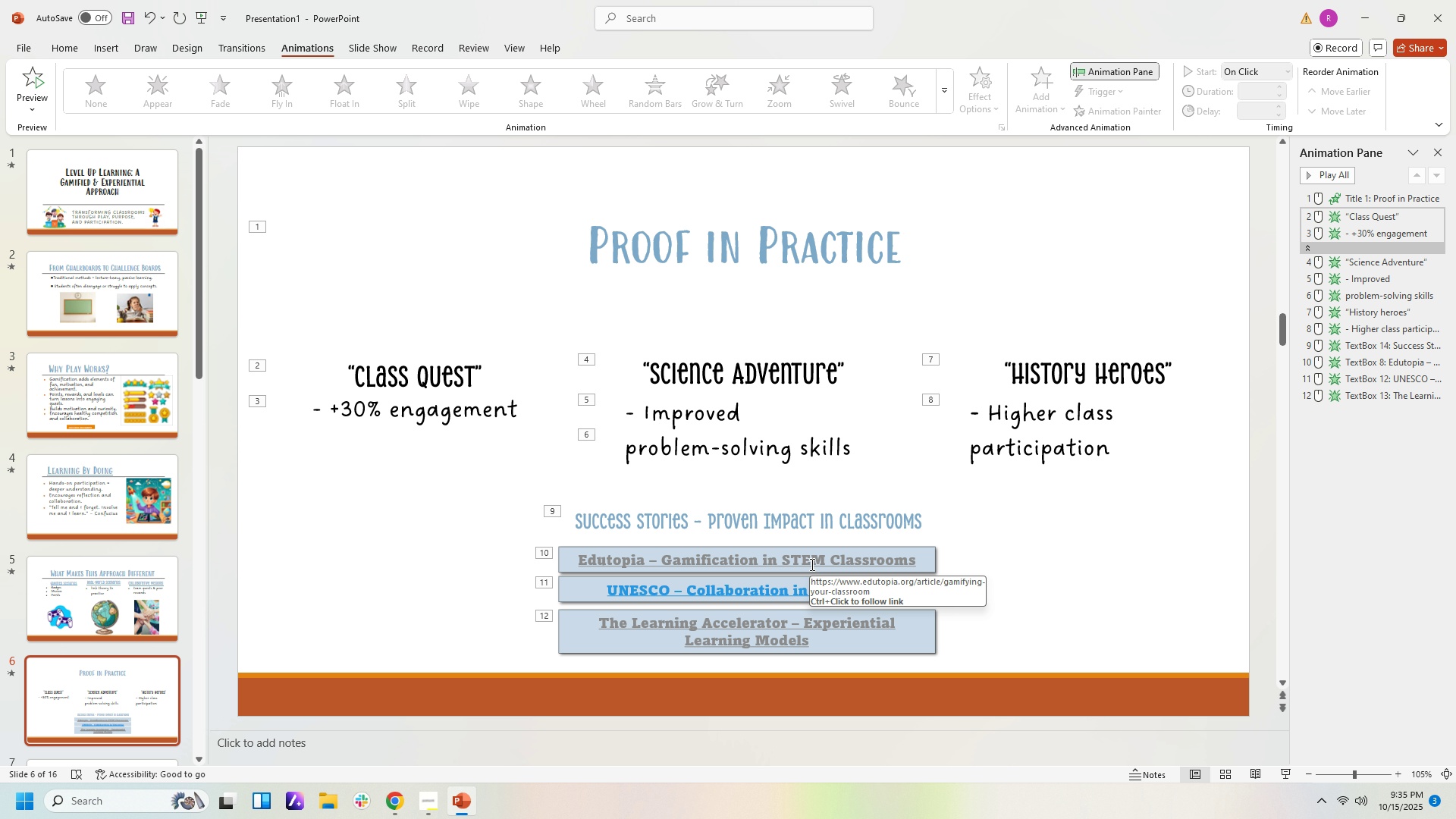 
left_click([397, 803])
 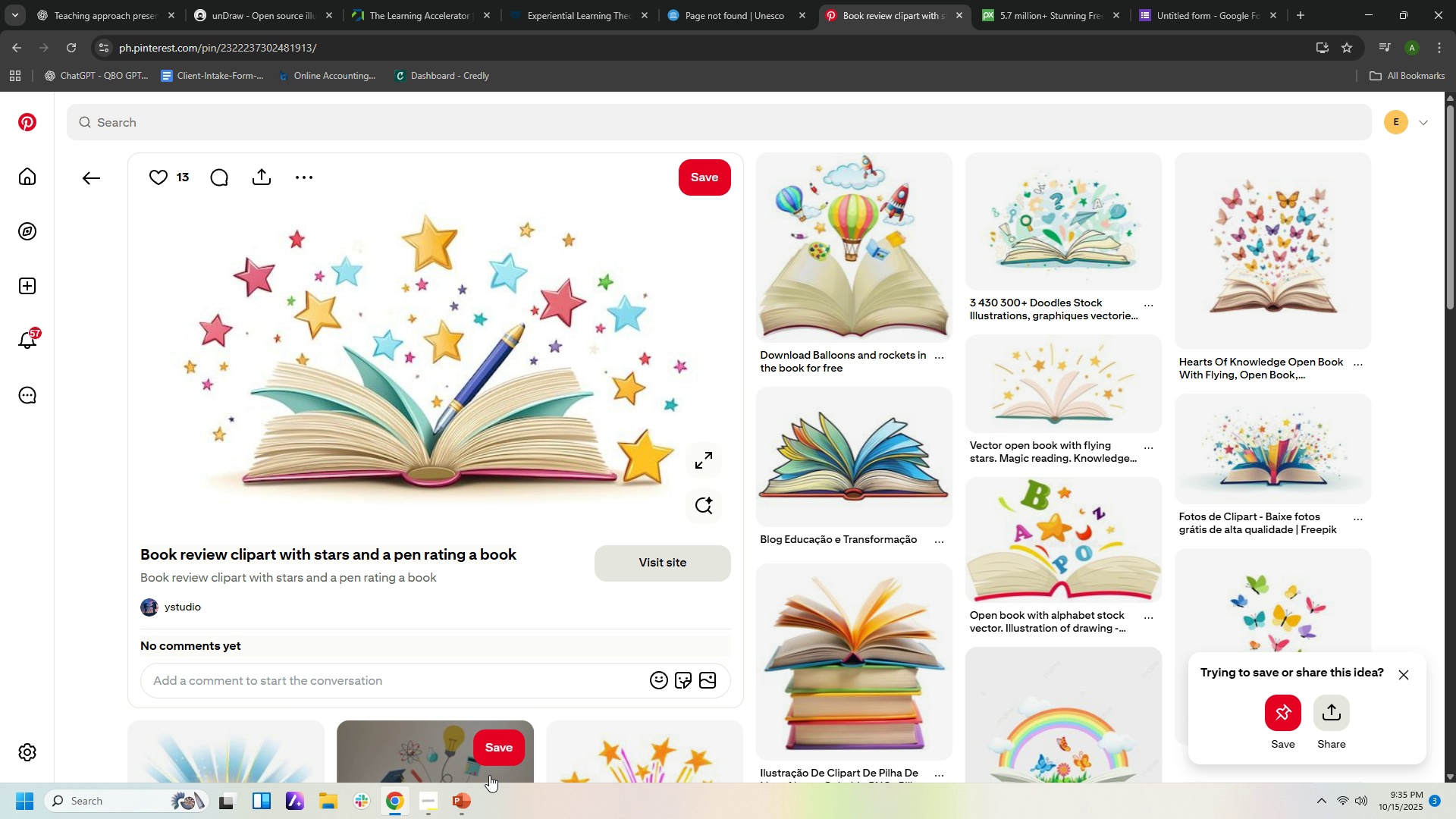 
left_click([469, 799])
 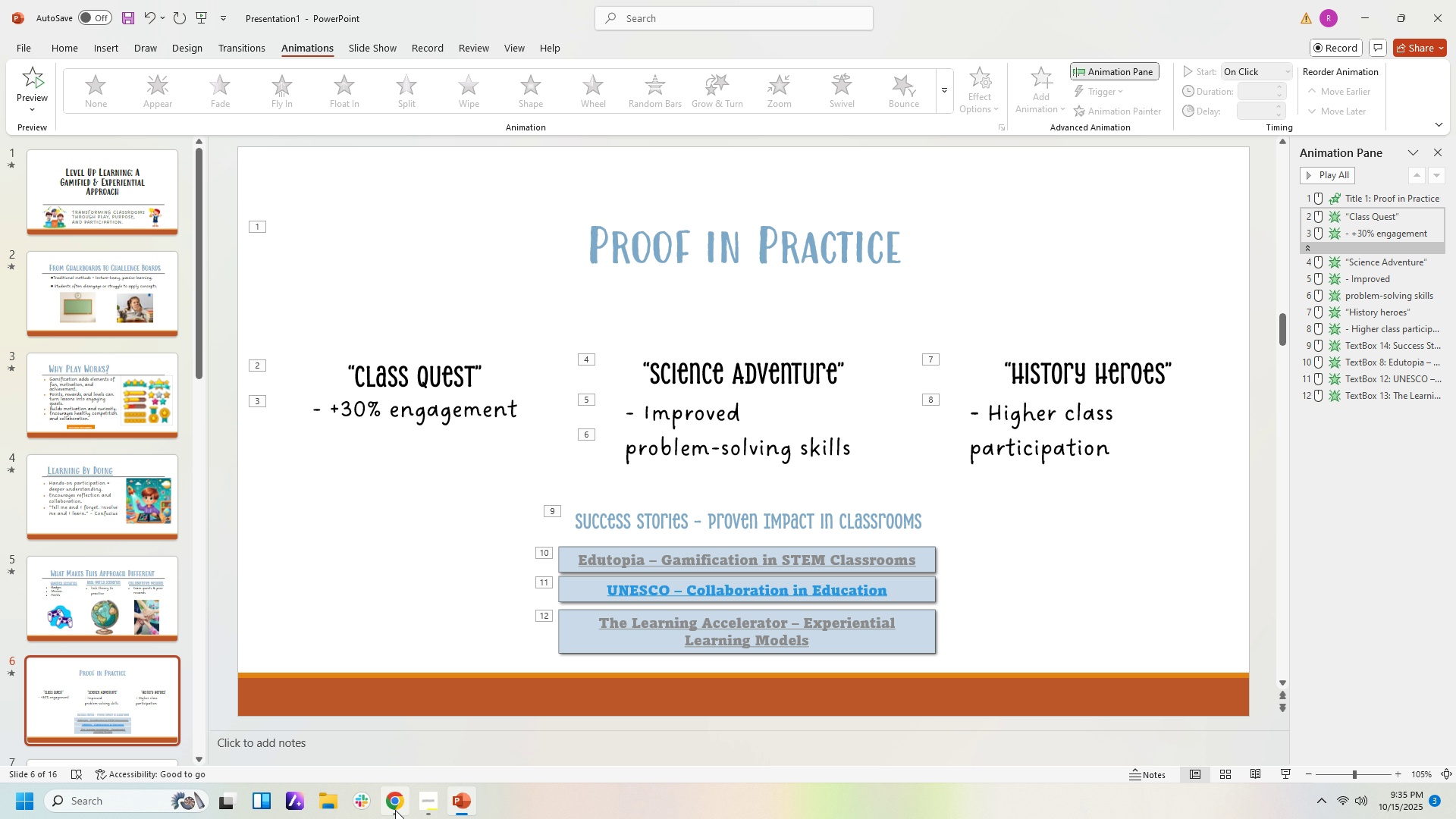 
left_click([394, 810])
 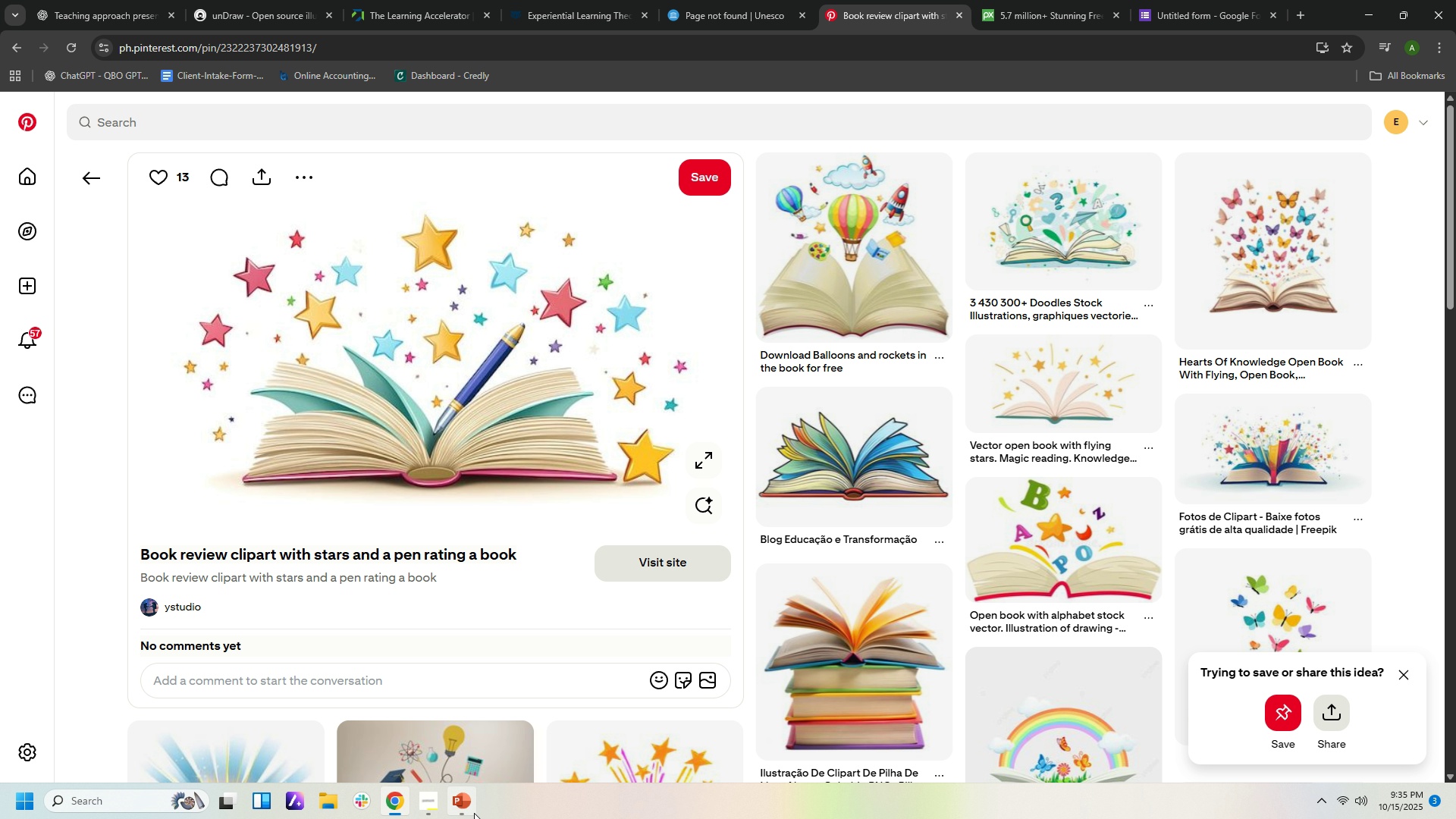 
left_click([474, 813])
 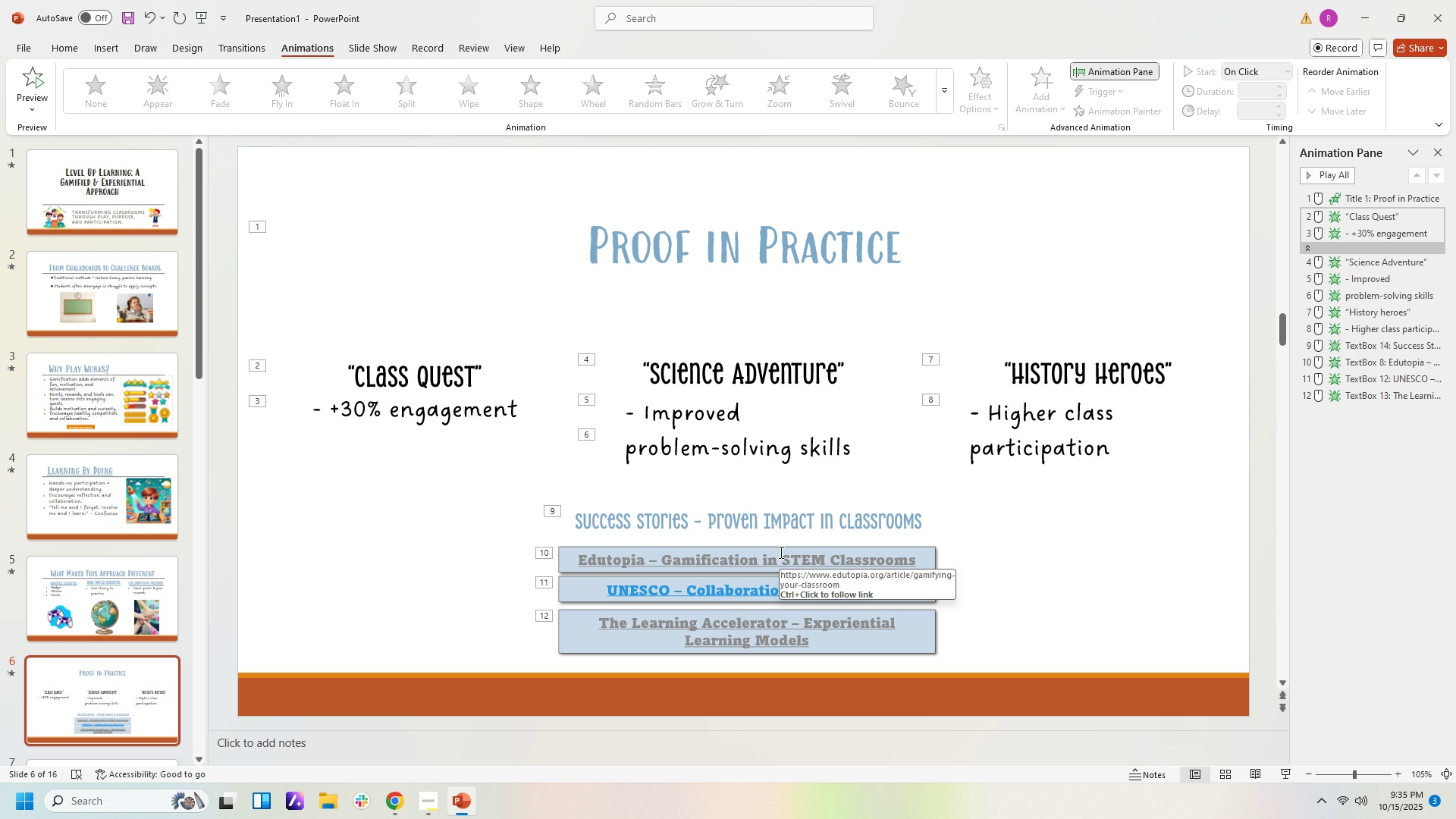 
hold_key(key=ControlLeft, duration=0.78)
left_click([777, 556])
 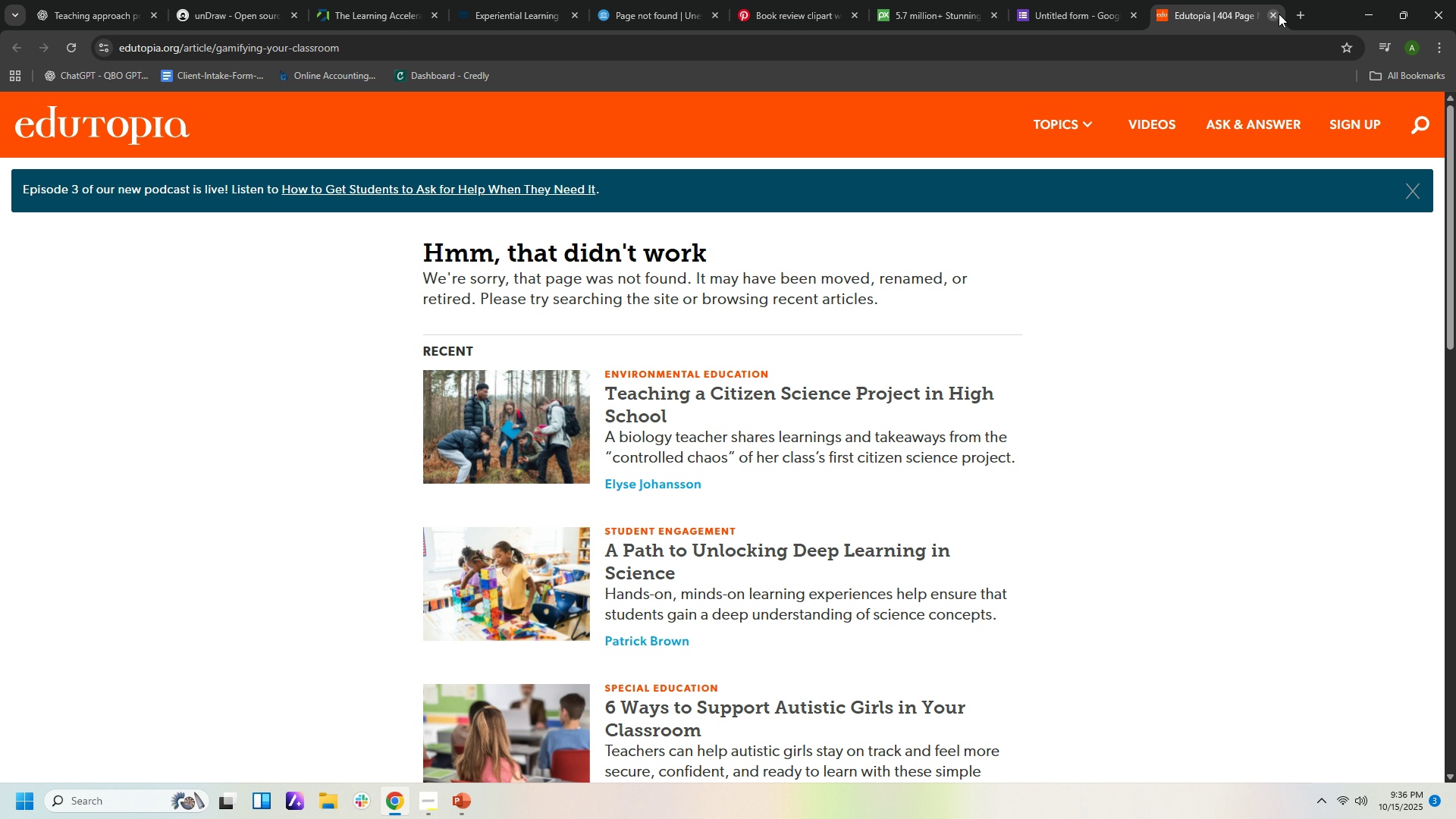 
left_click([1279, 14])
 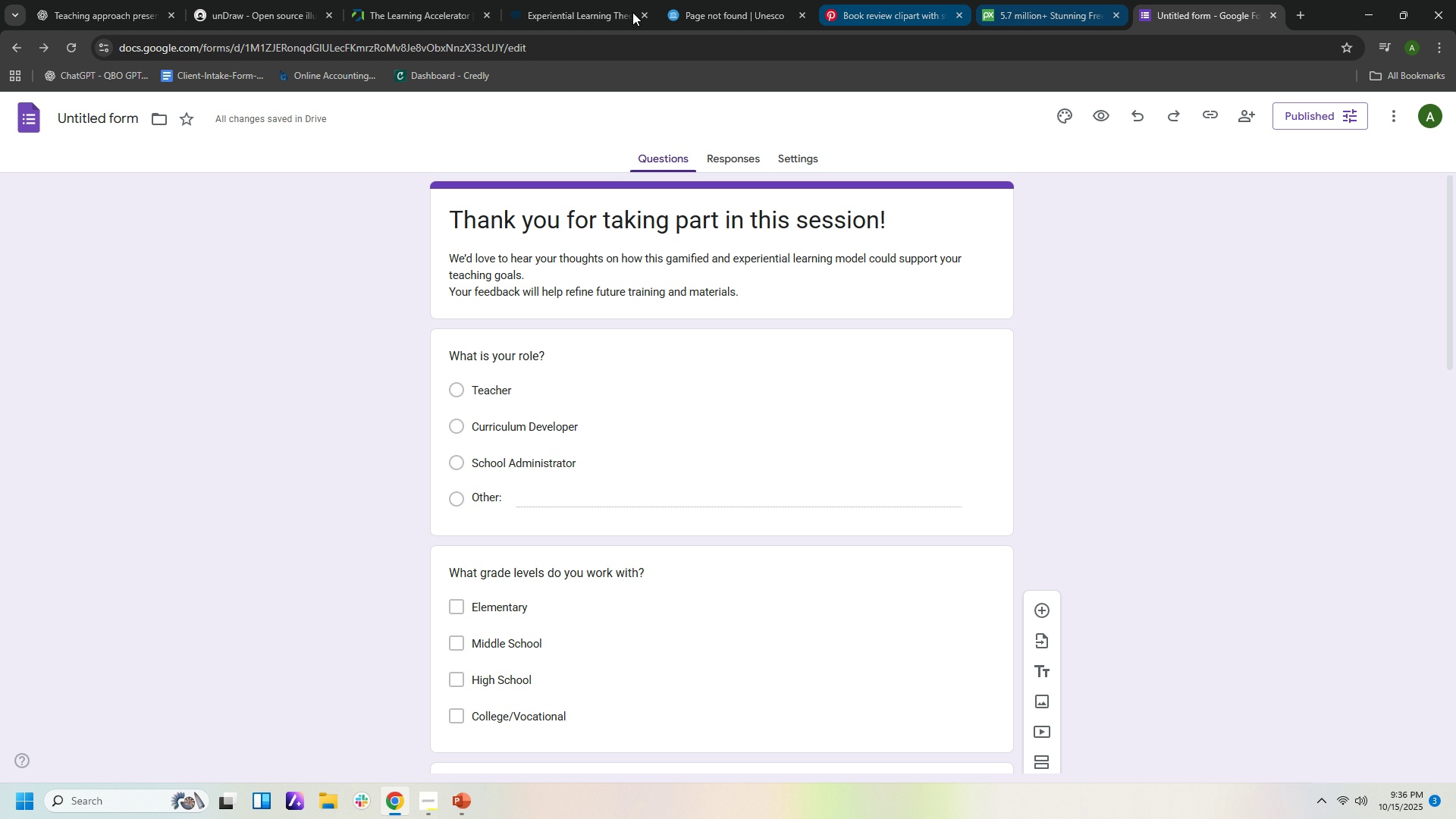 
wait(5.64)
 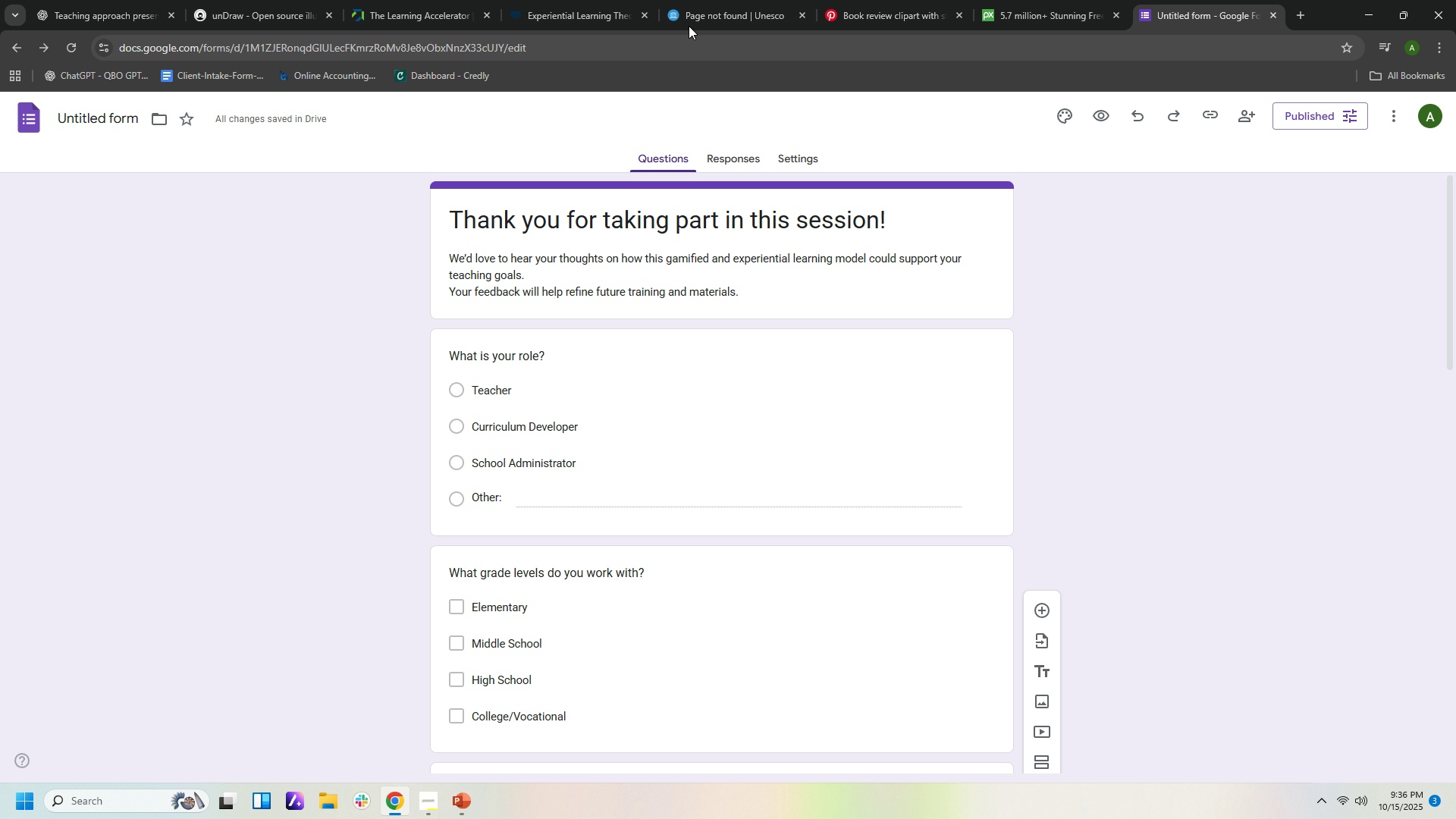 
left_click([271, 14])
 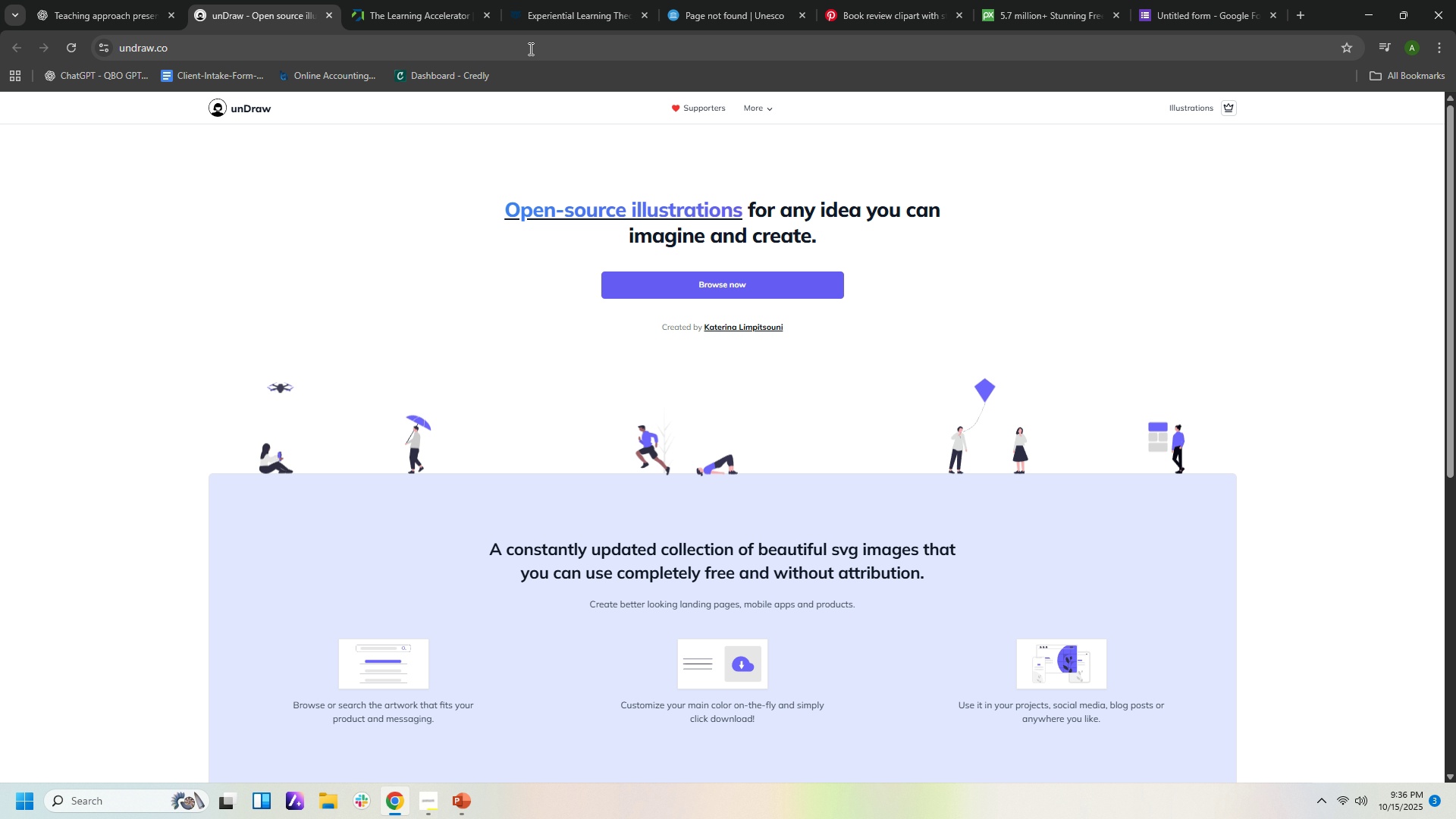 
left_click([526, 43])
 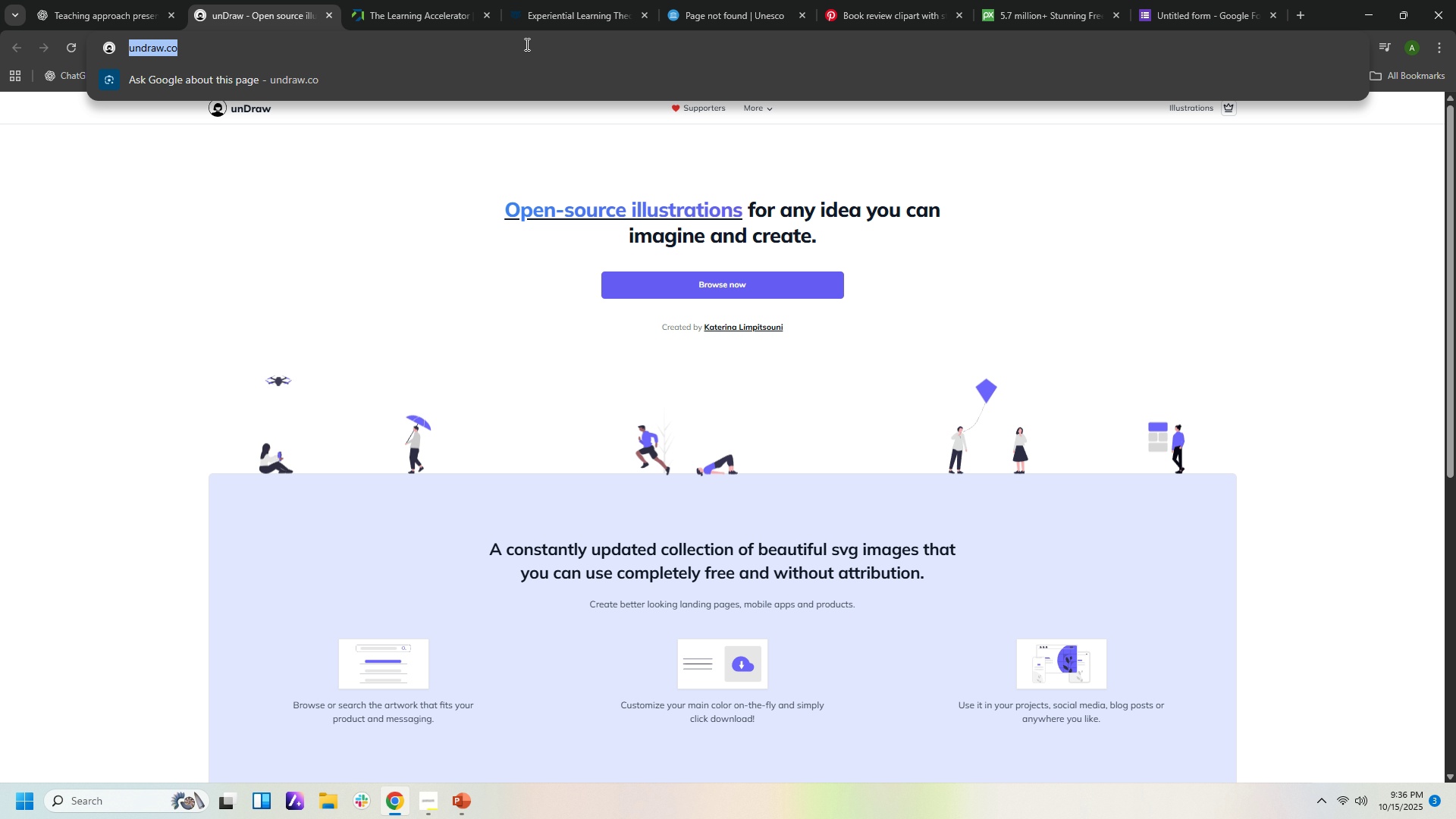 
type(gamification so)
key(Backspace)
type(tories)
 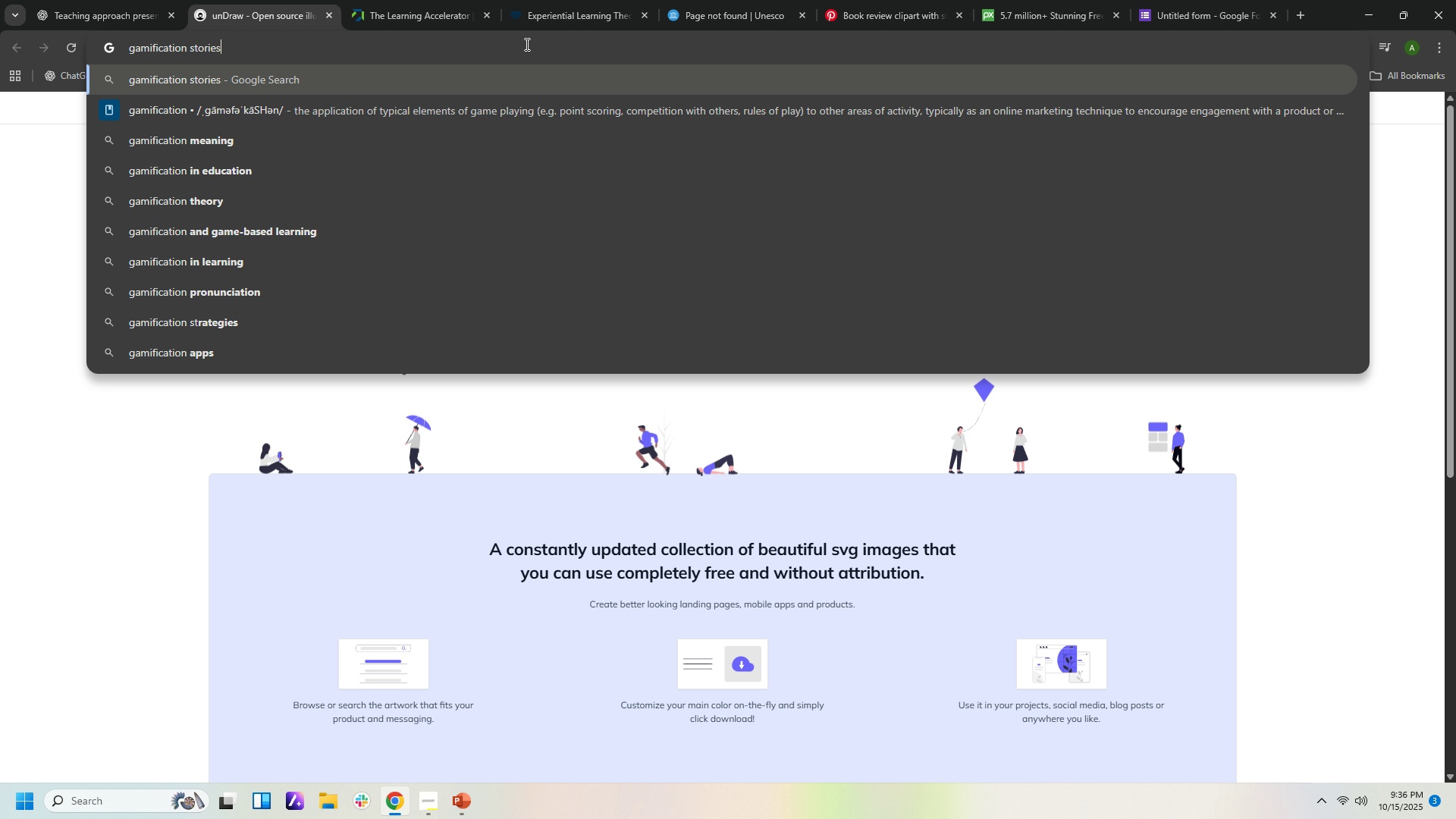 
key(Enter)
 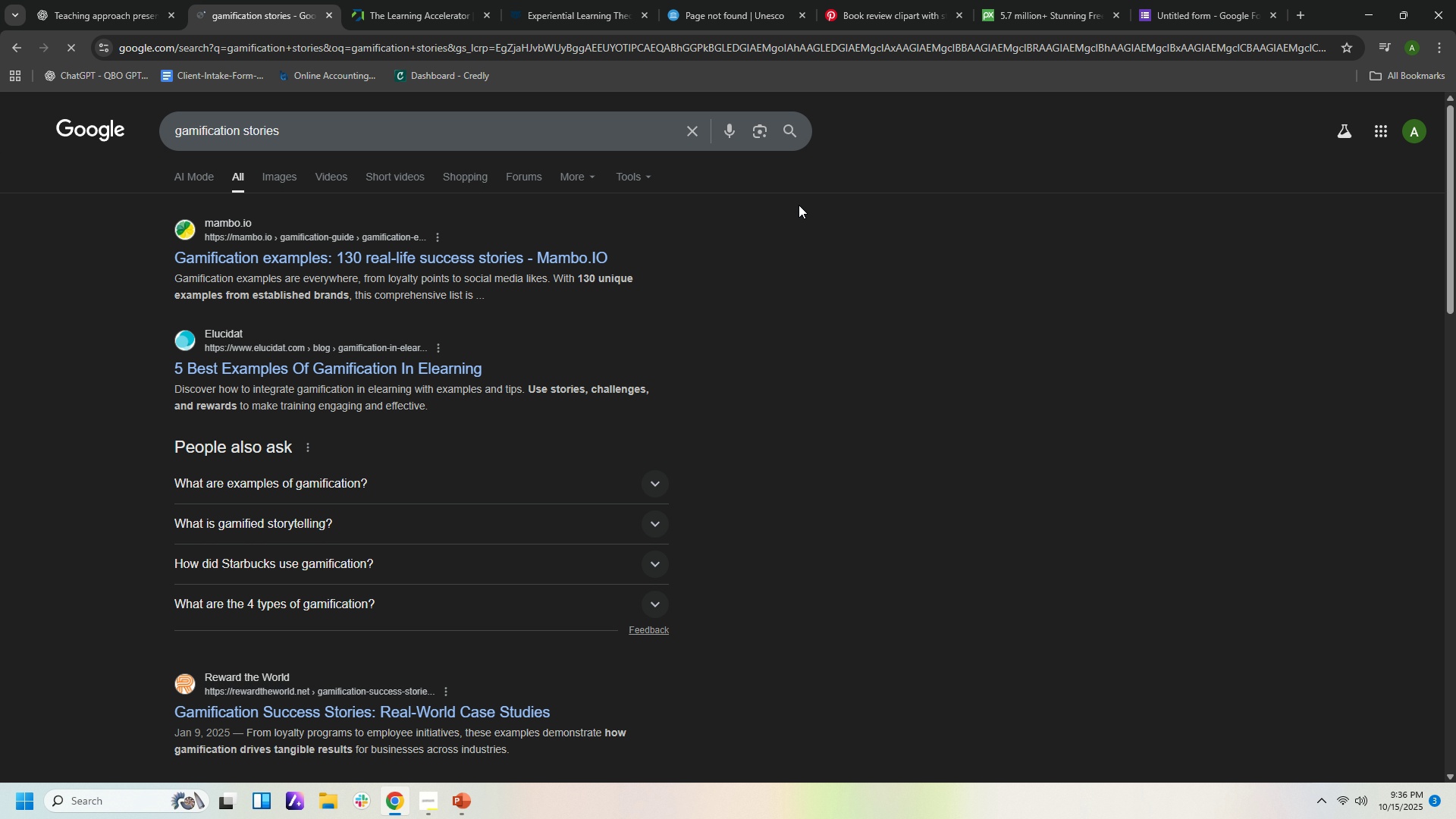 
left_click([381, 253])
 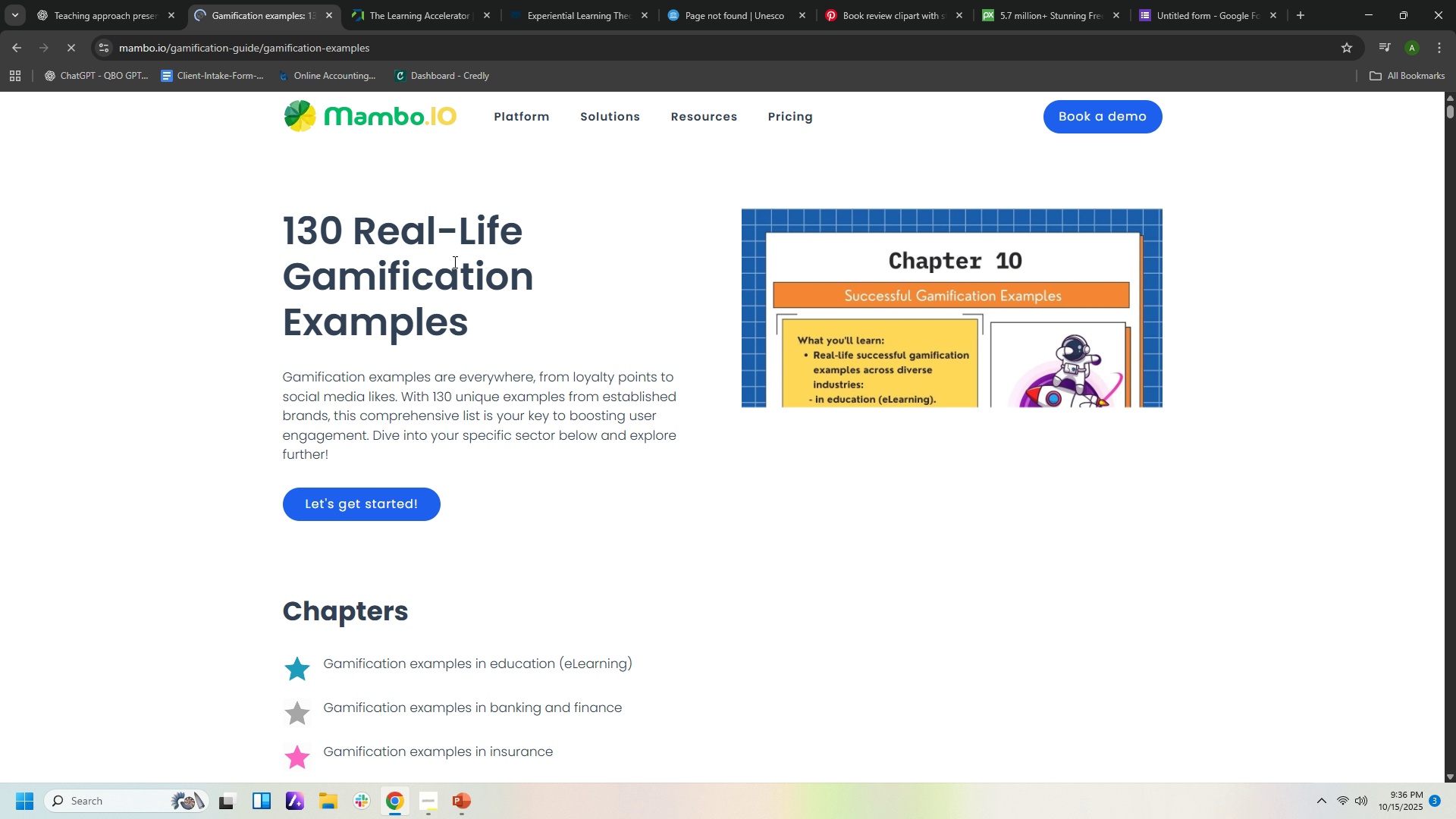 
wait(5.33)
 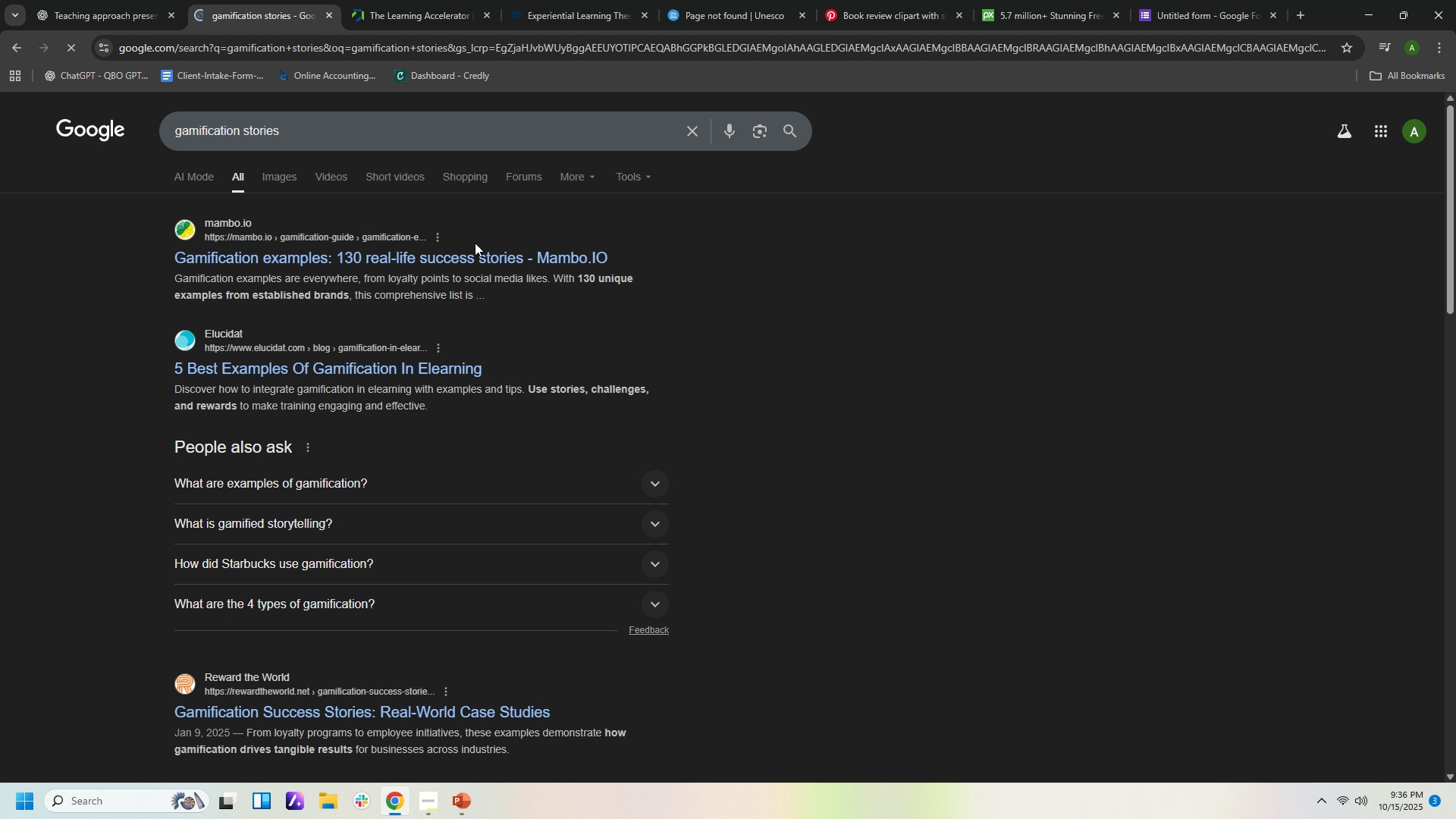 
scroll: coordinate [643, 372], scroll_direction: down, amount: 3.0
 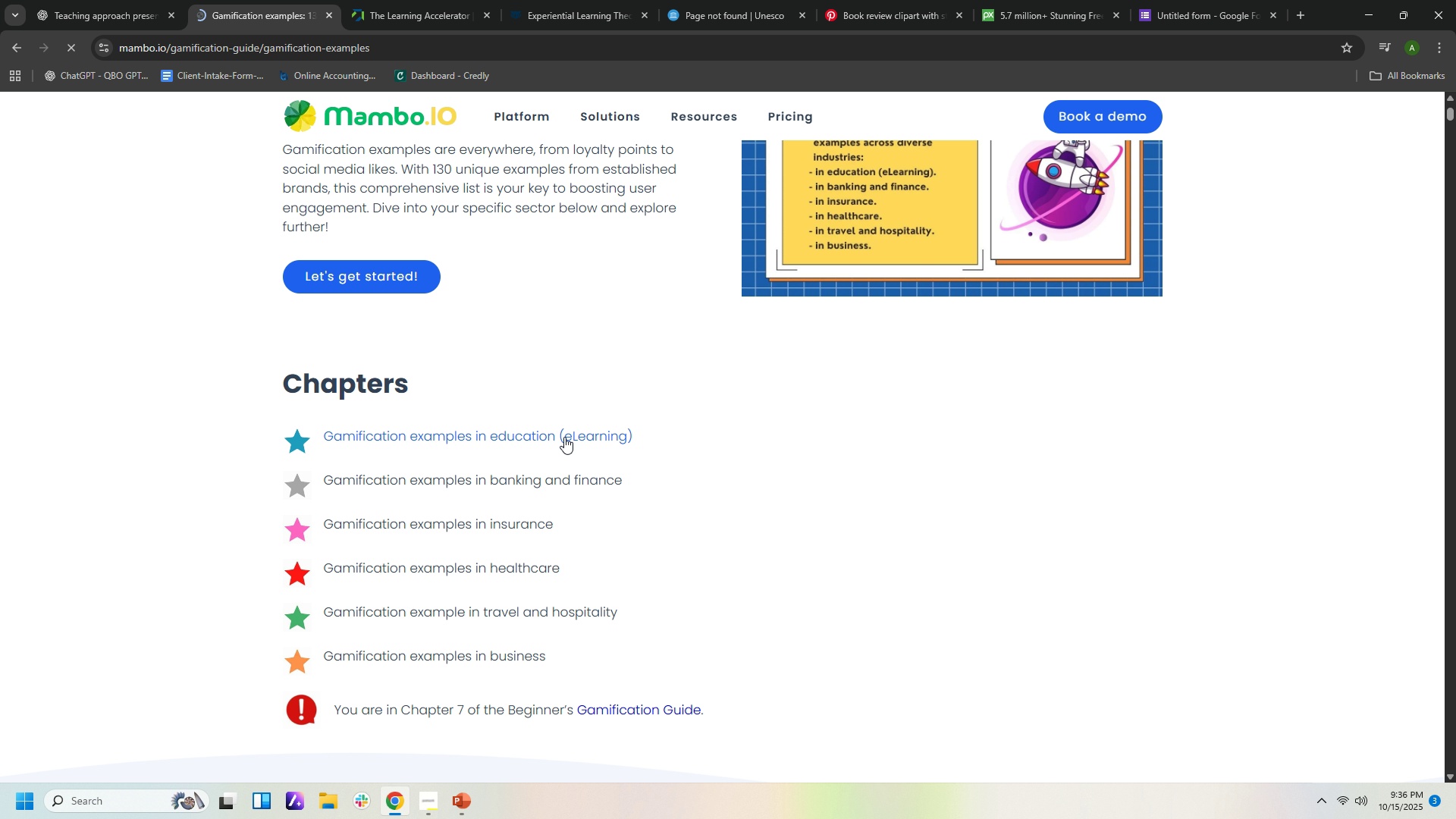 
left_click([544, 435])
 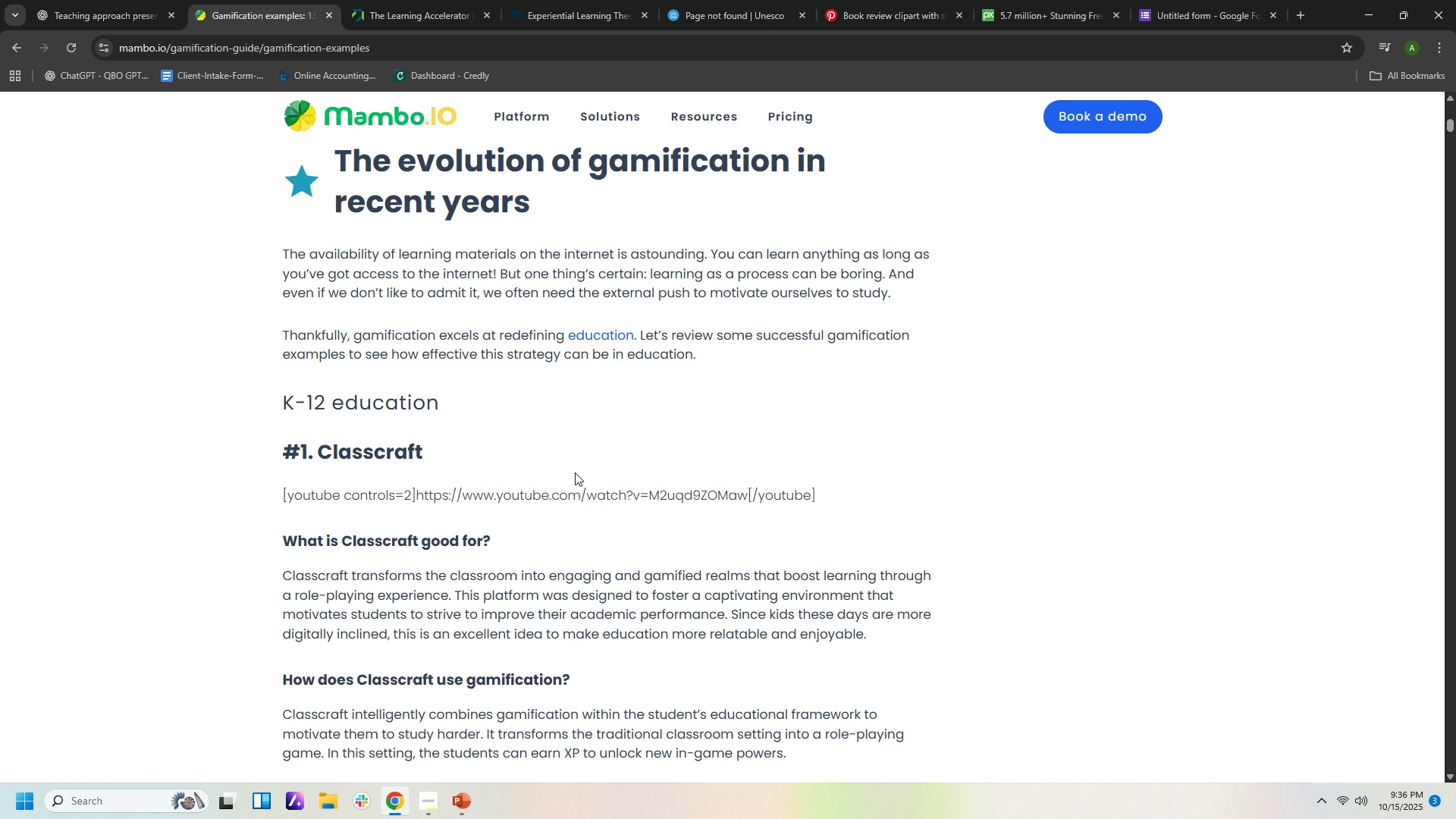 
wait(7.9)
 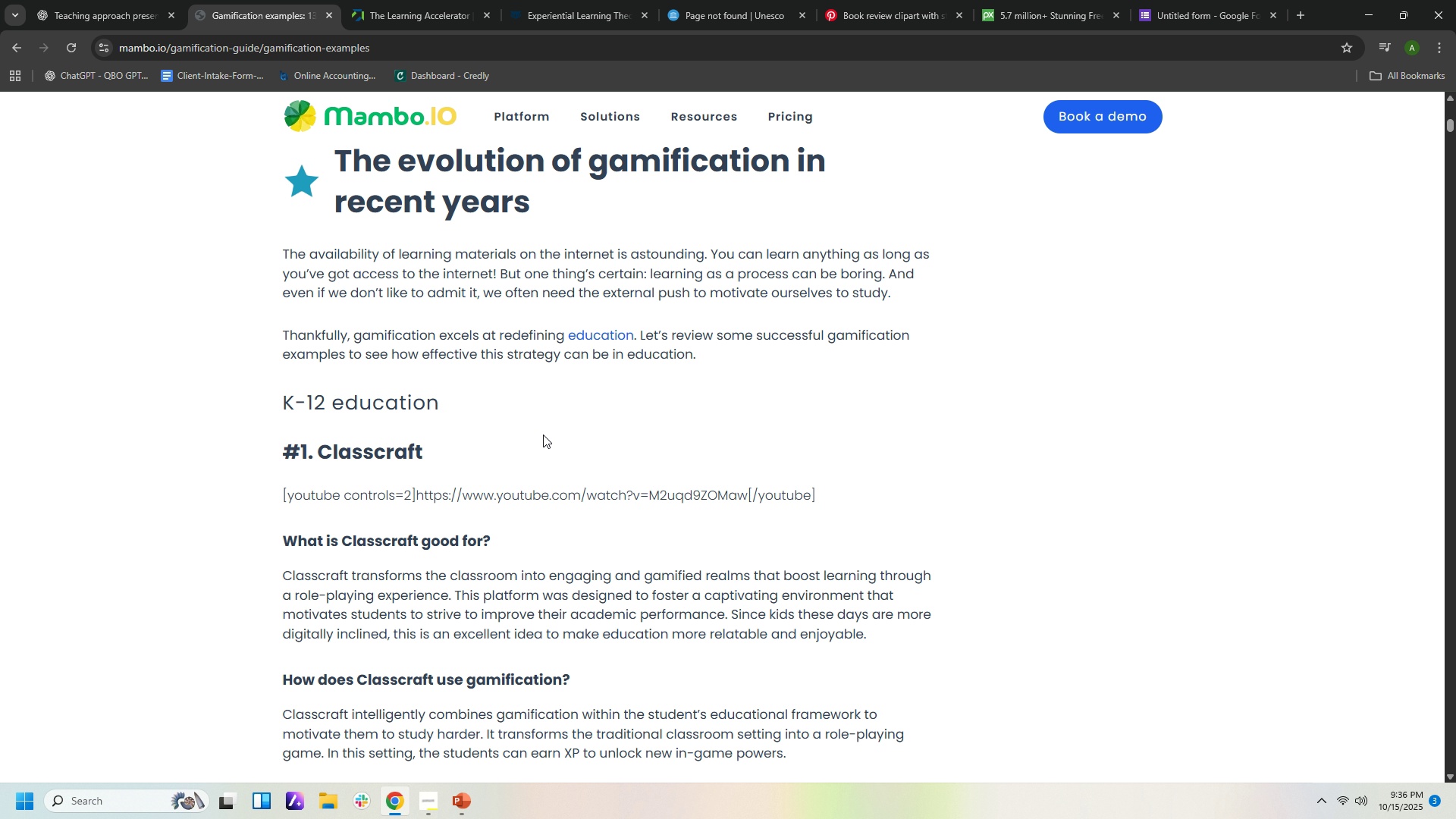 
scroll: coordinate [965, 490], scroll_direction: down, amount: 5.0
 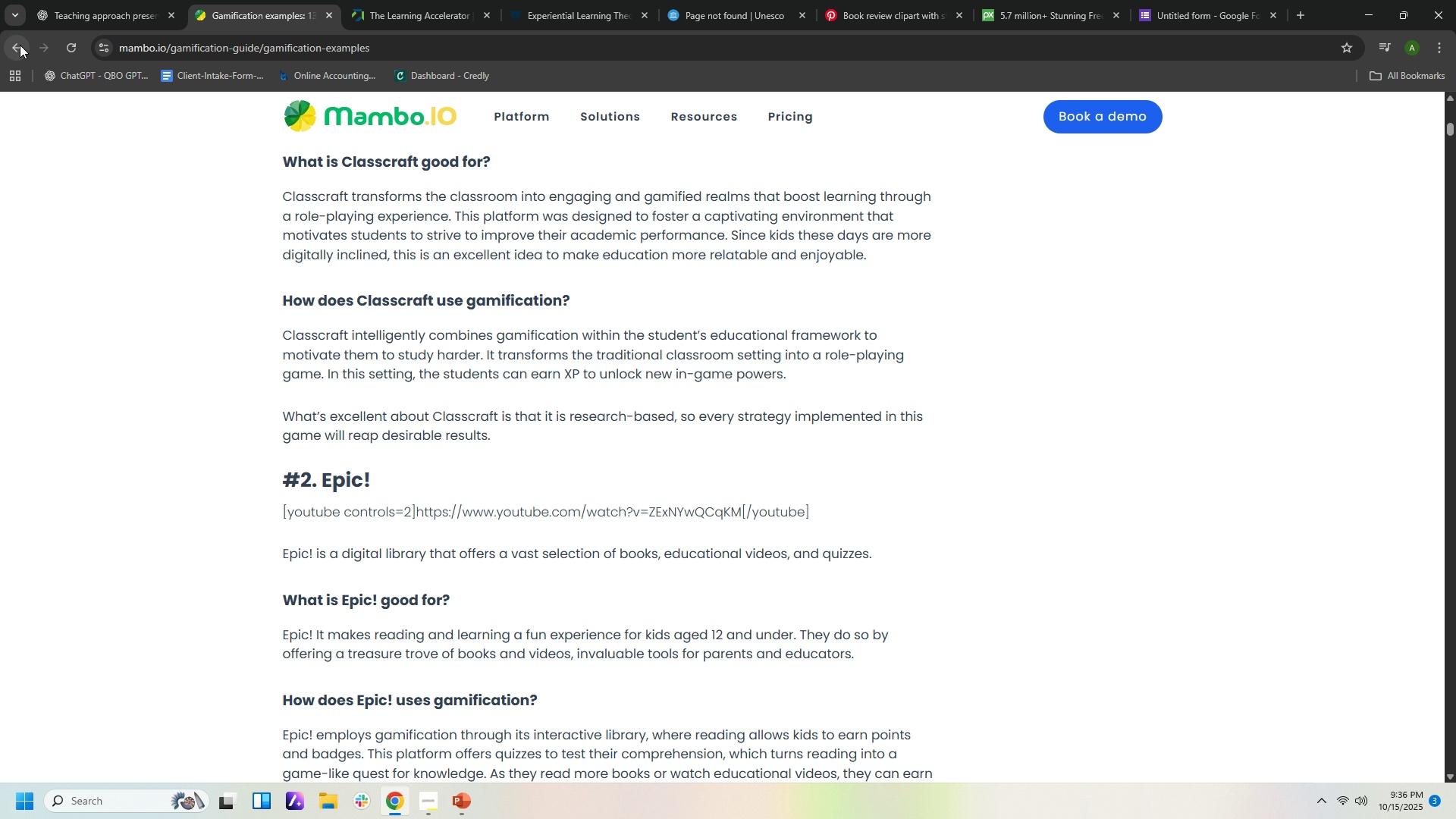 
left_click([17, 45])
 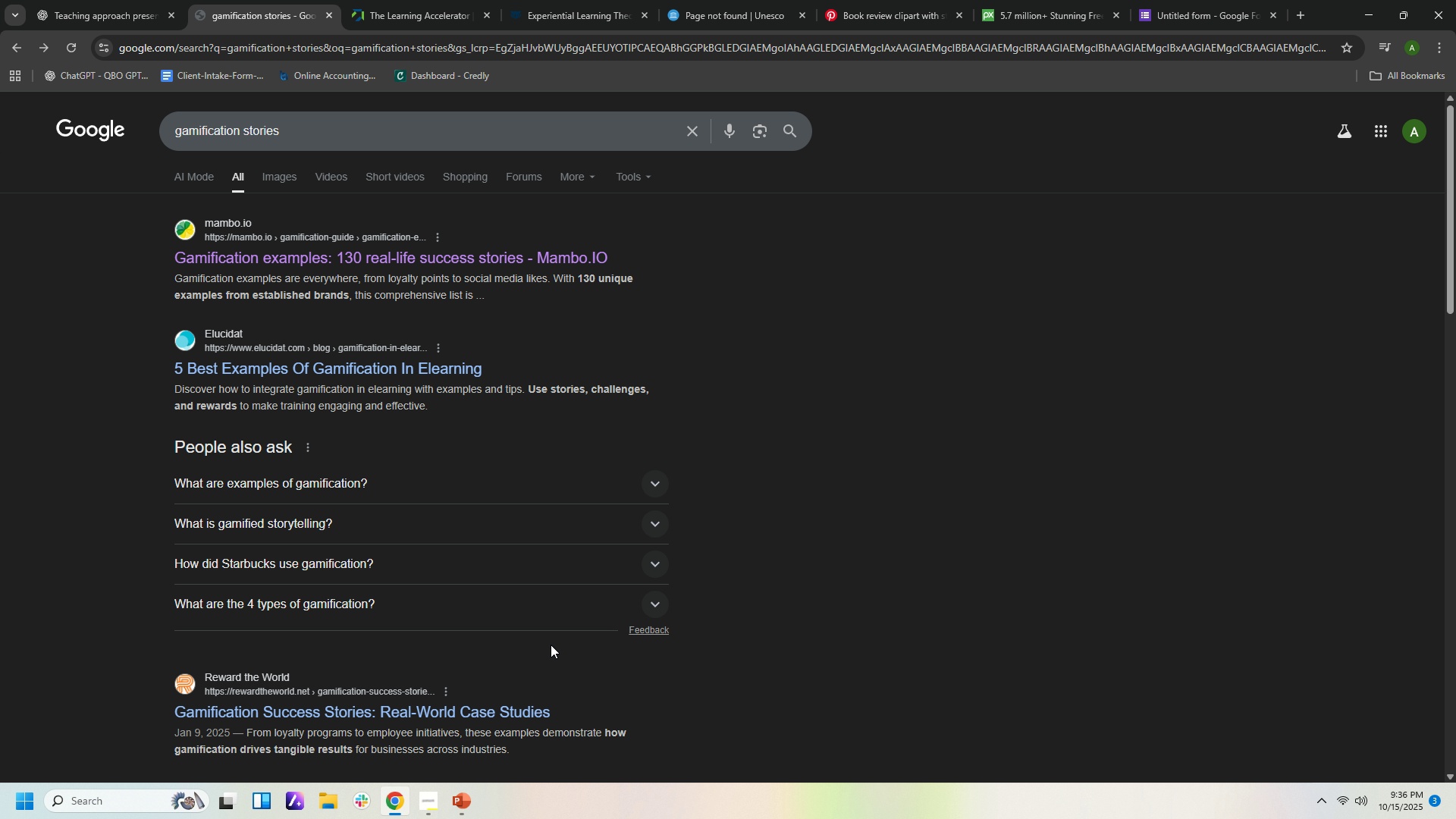 
scroll: coordinate [553, 642], scroll_direction: down, amount: 1.0
 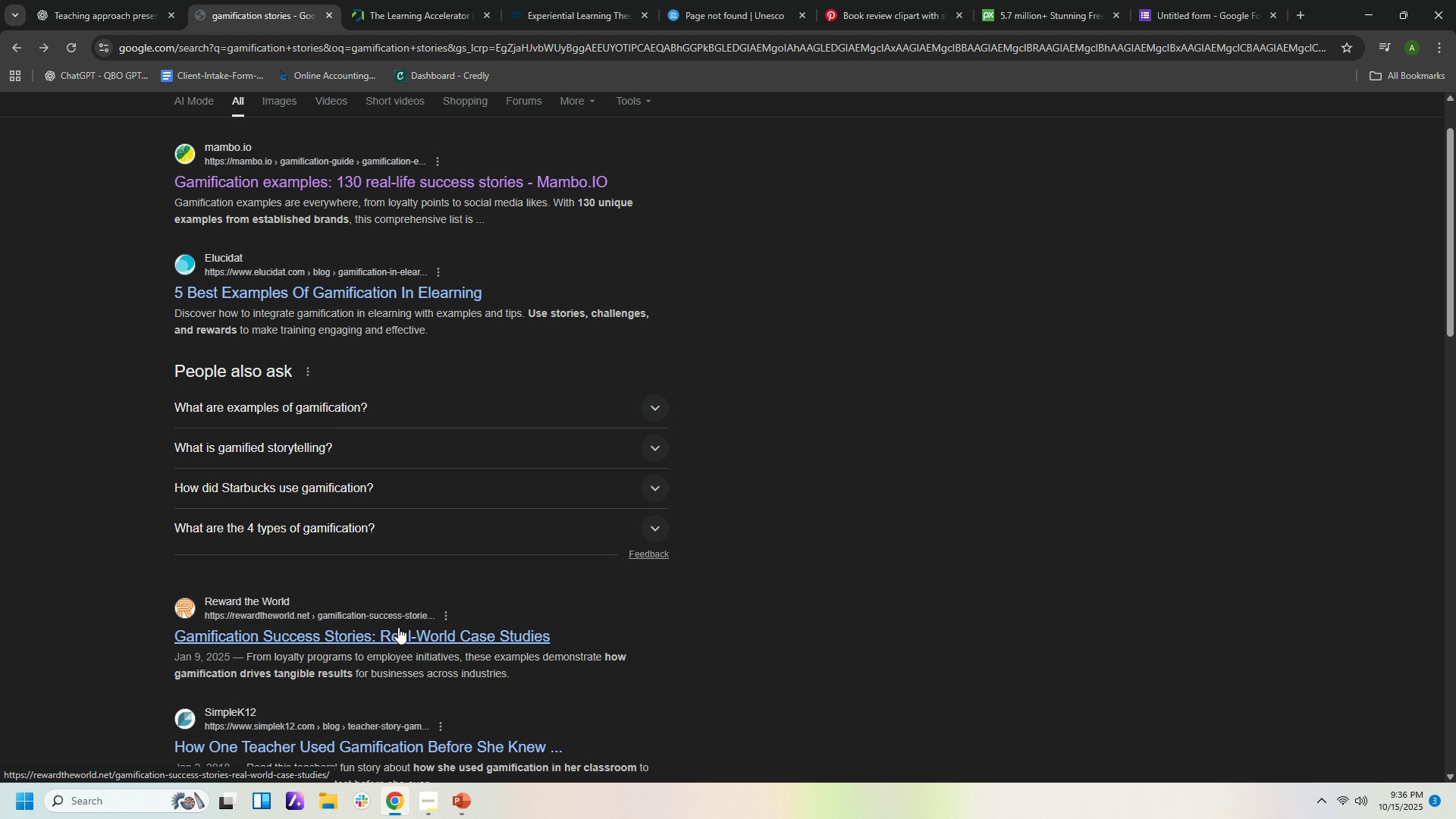 
left_click([398, 628])
 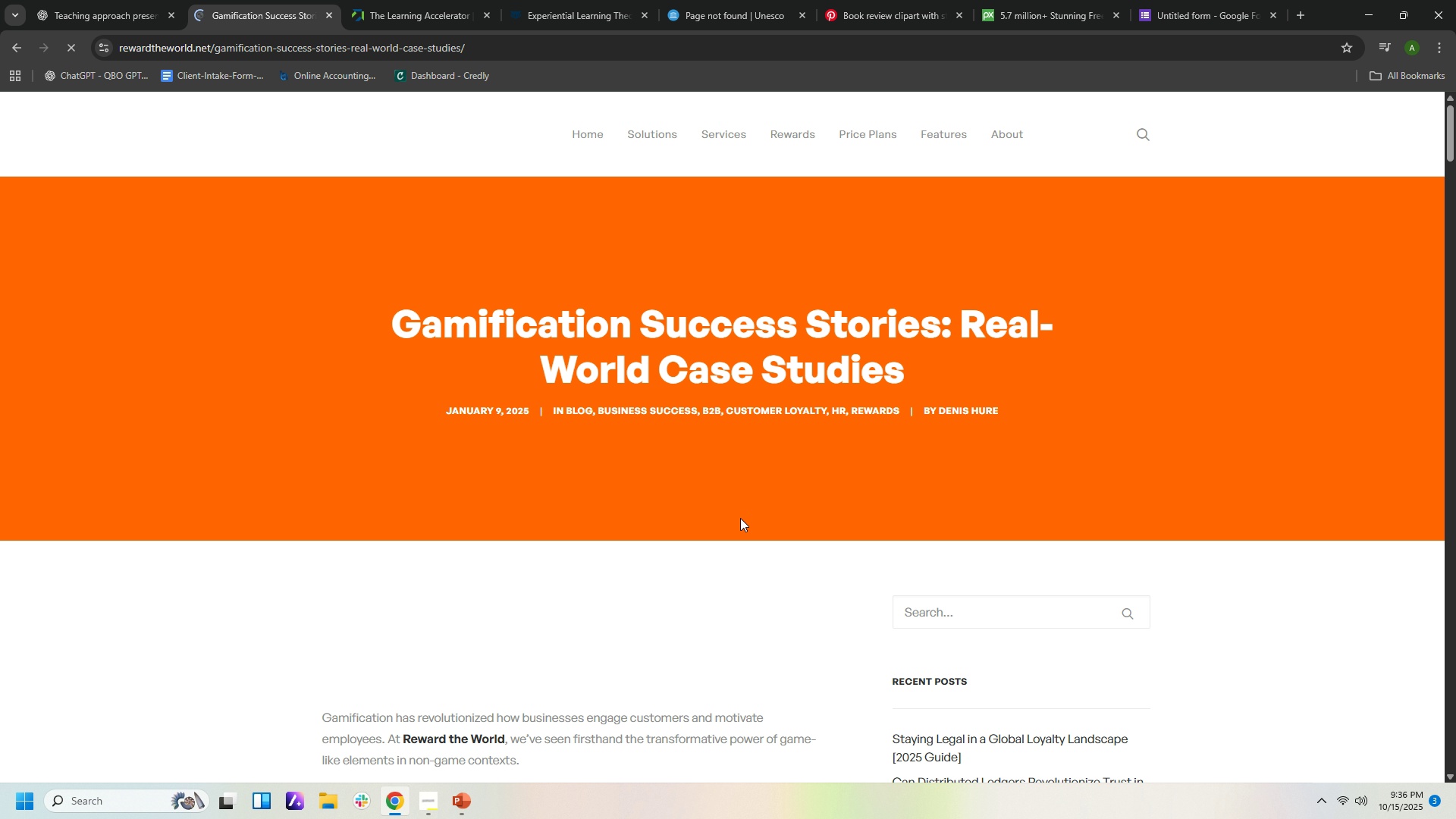 
wait(6.42)
 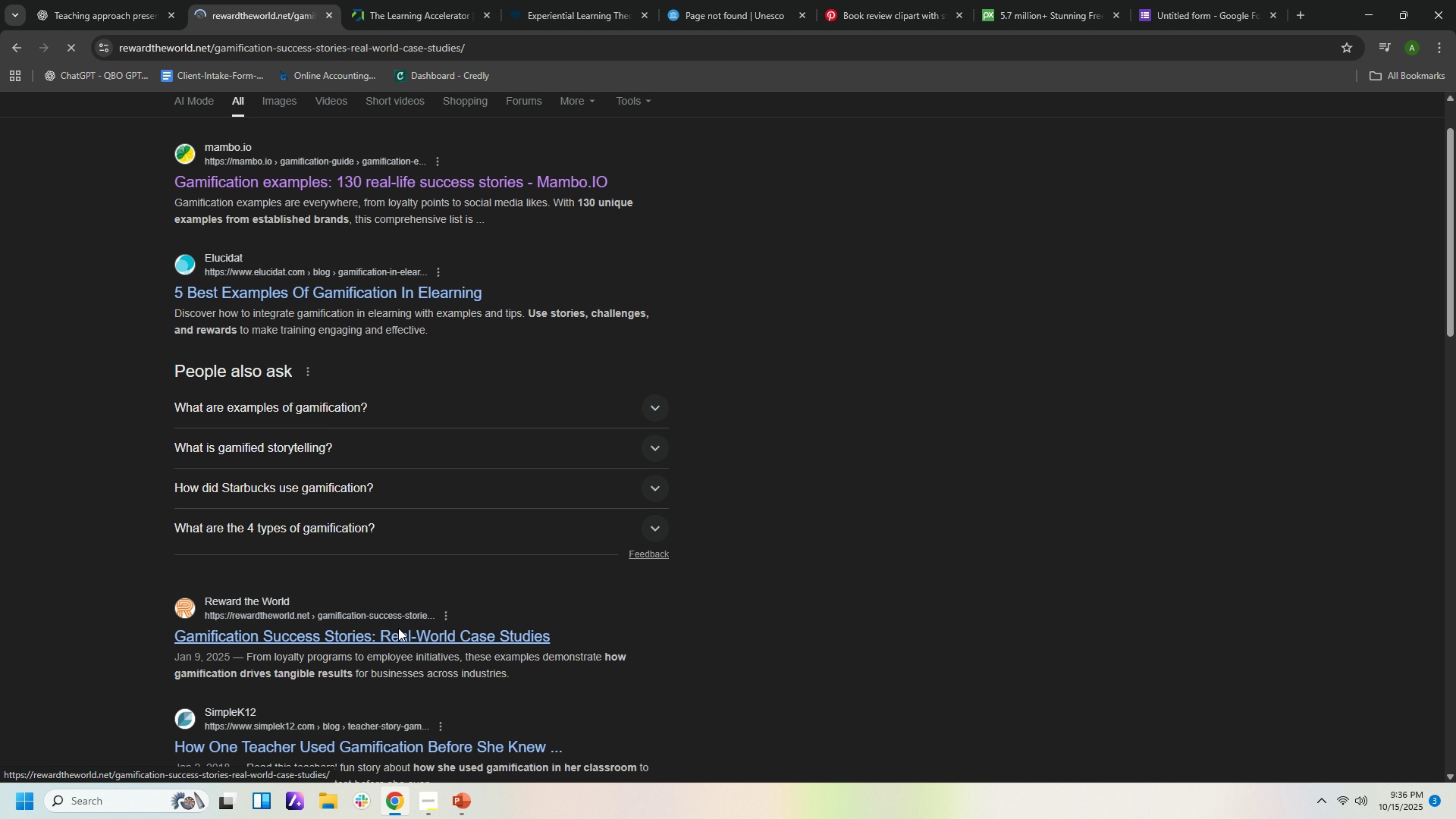 
scroll: coordinate [777, 522], scroll_direction: down, amount: 3.0
 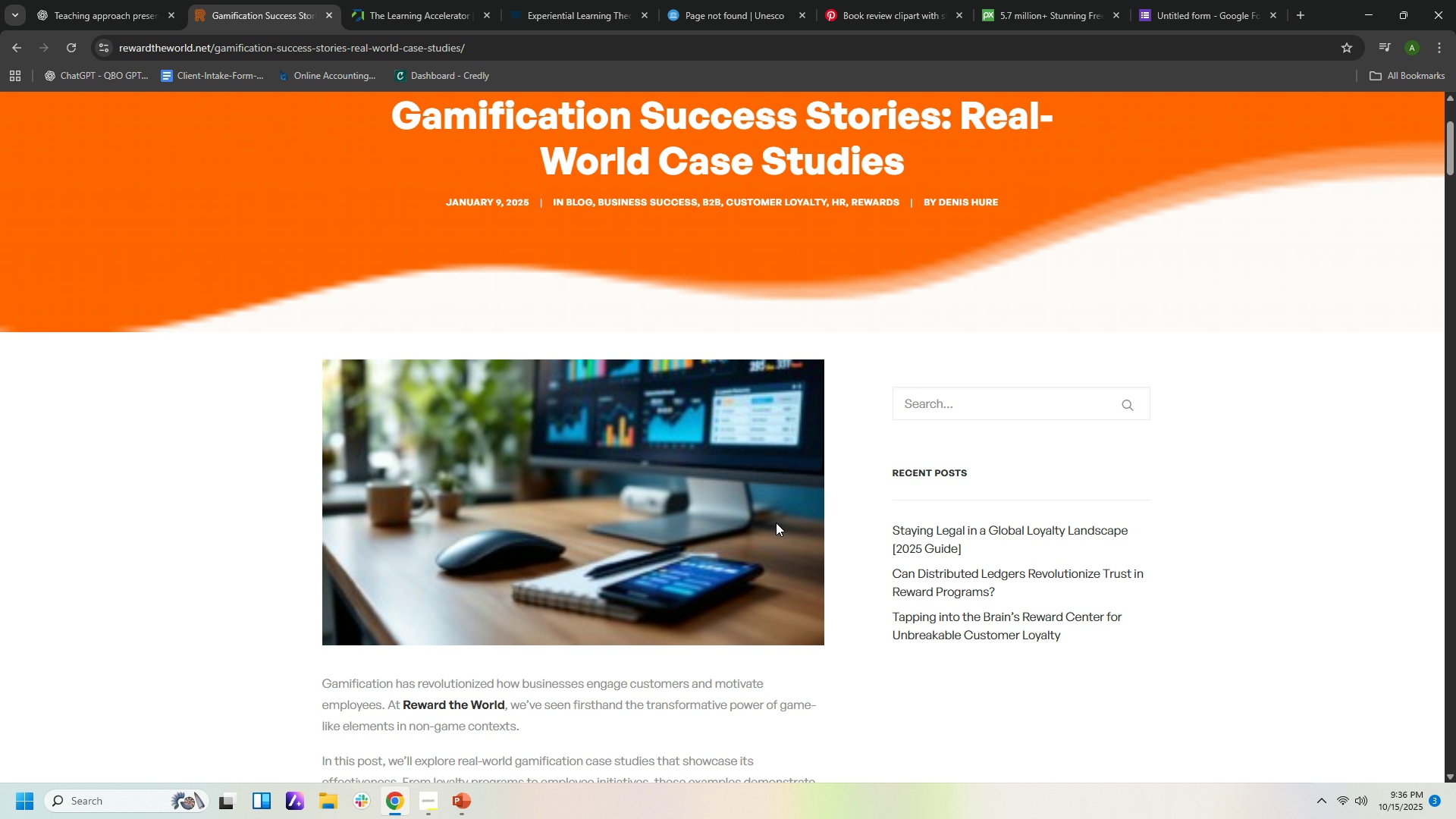 
scroll: coordinate [776, 522], scroll_direction: up, amount: 1.0
 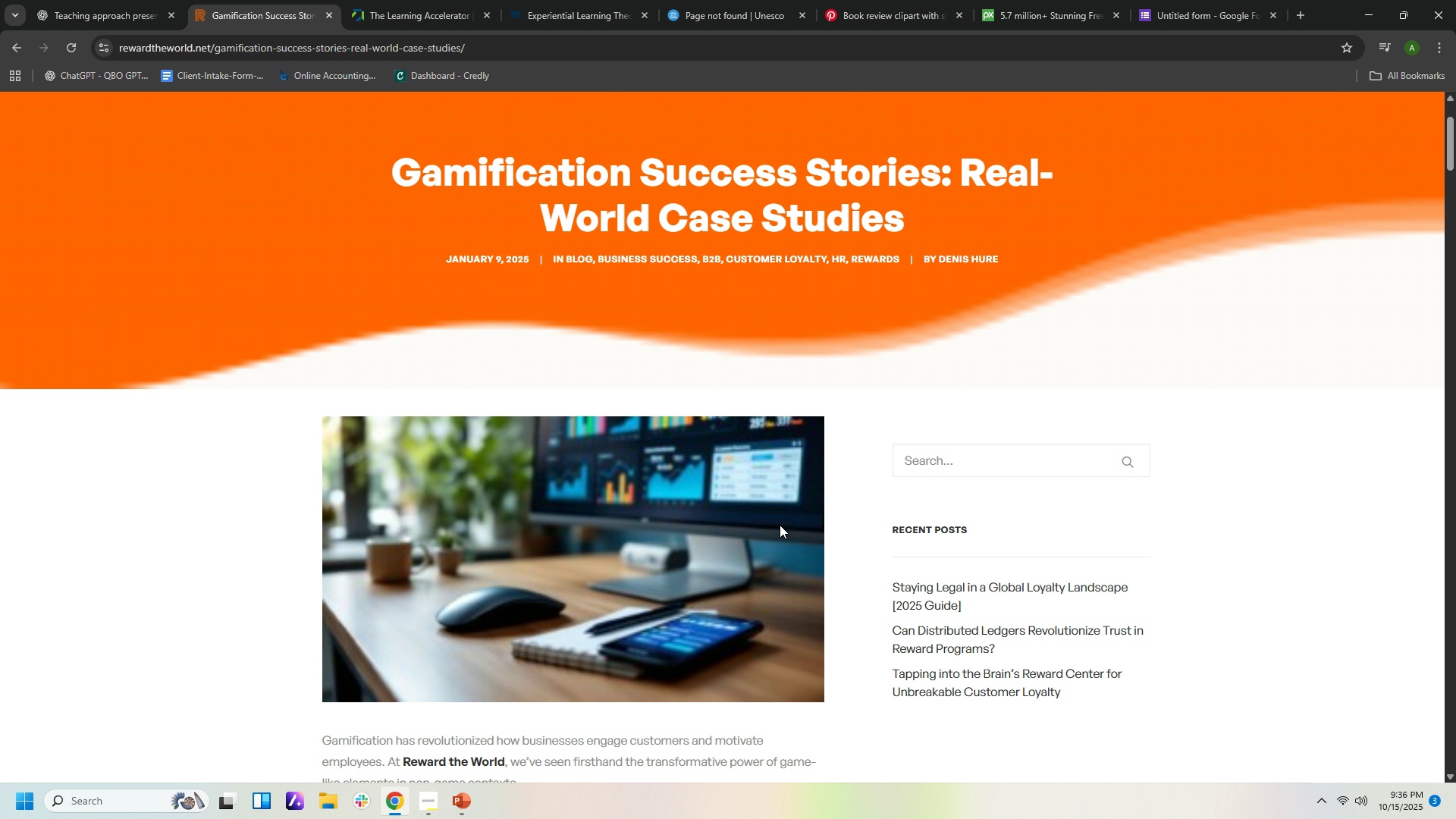 
scroll: coordinate [780, 526], scroll_direction: down, amount: 6.0
 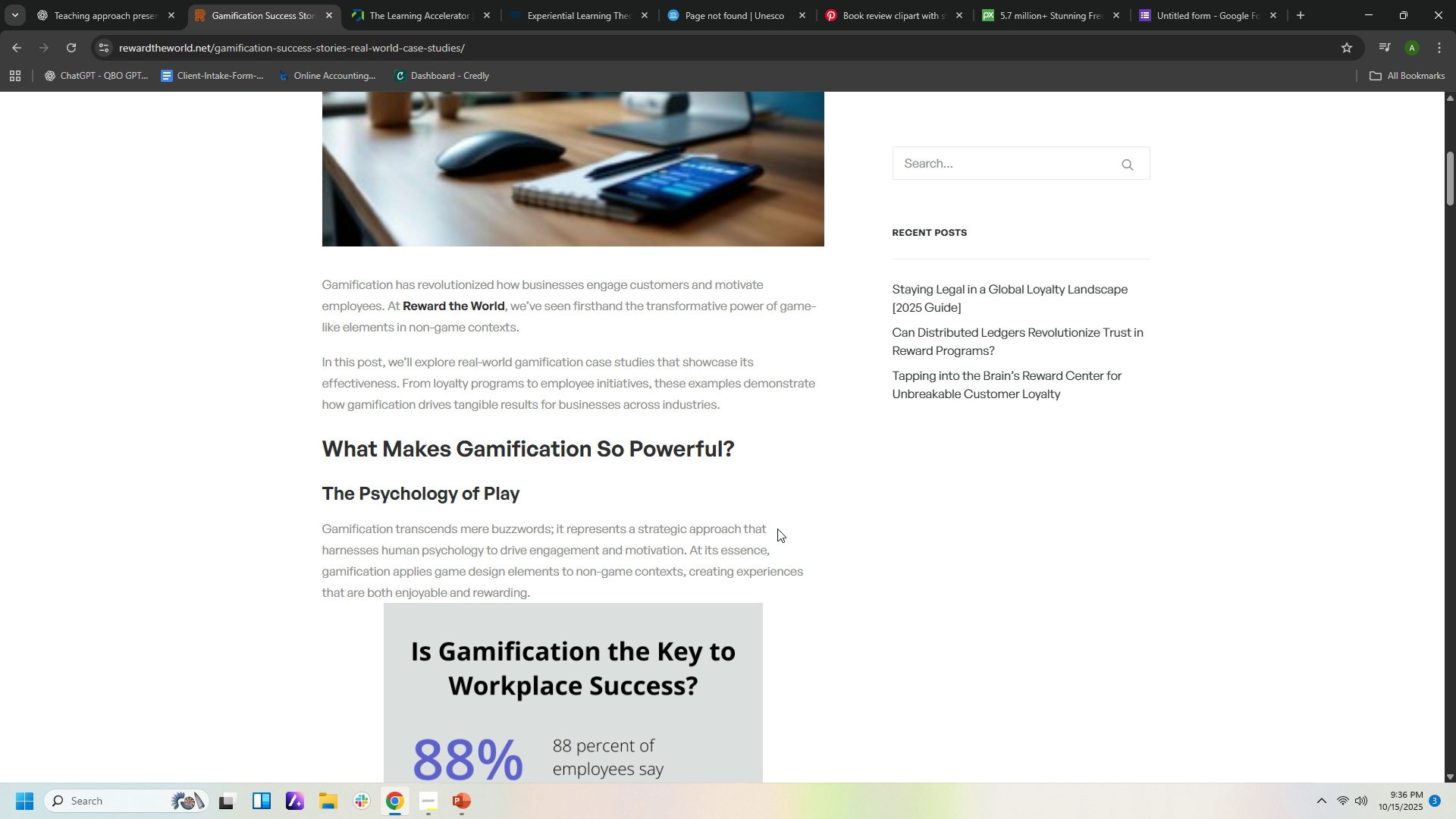 
scroll: coordinate [779, 510], scroll_direction: up, amount: 9.0
 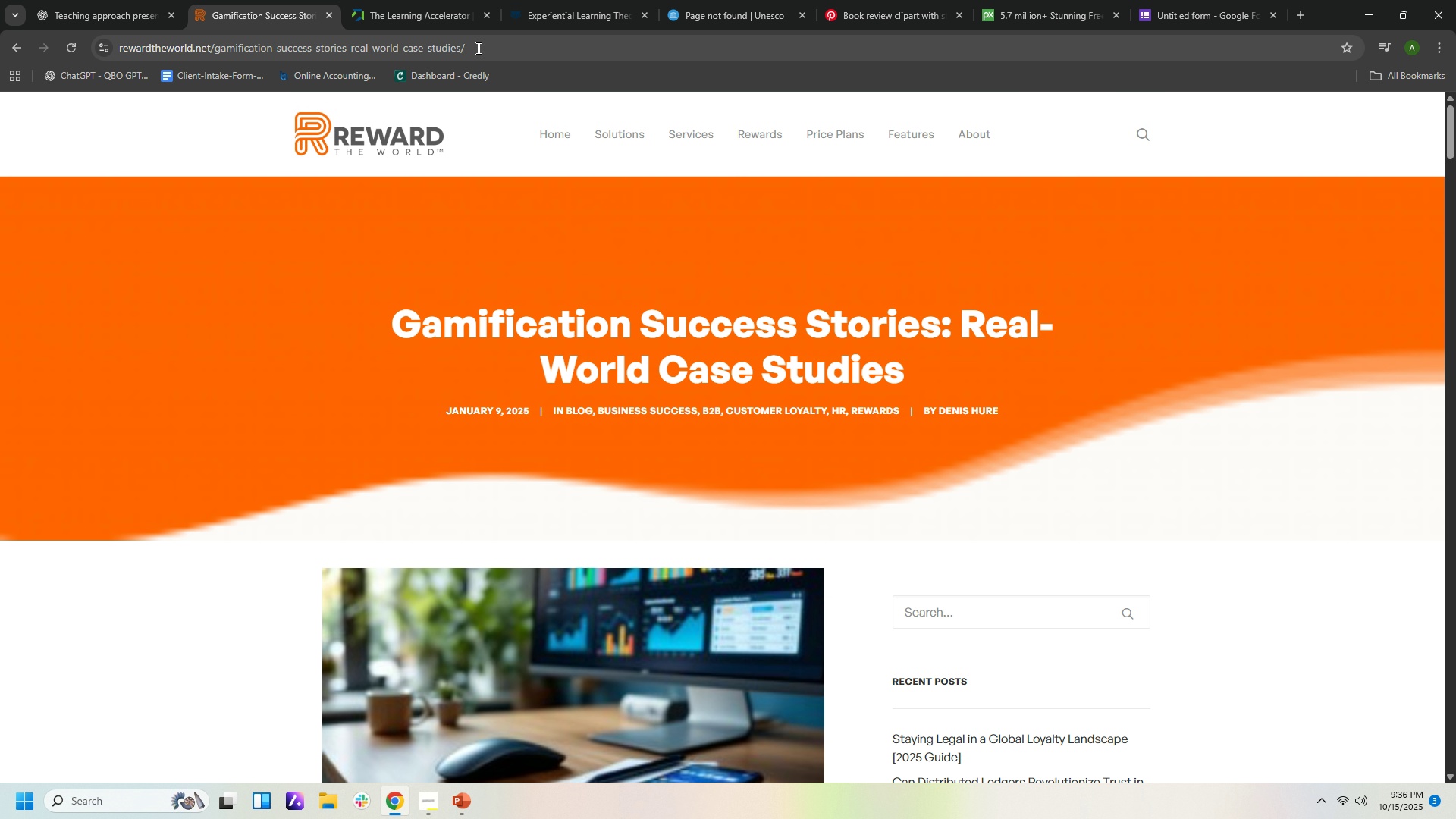 
left_click_drag(start_coordinate=[477, 48], to_coordinate=[98, 41])
 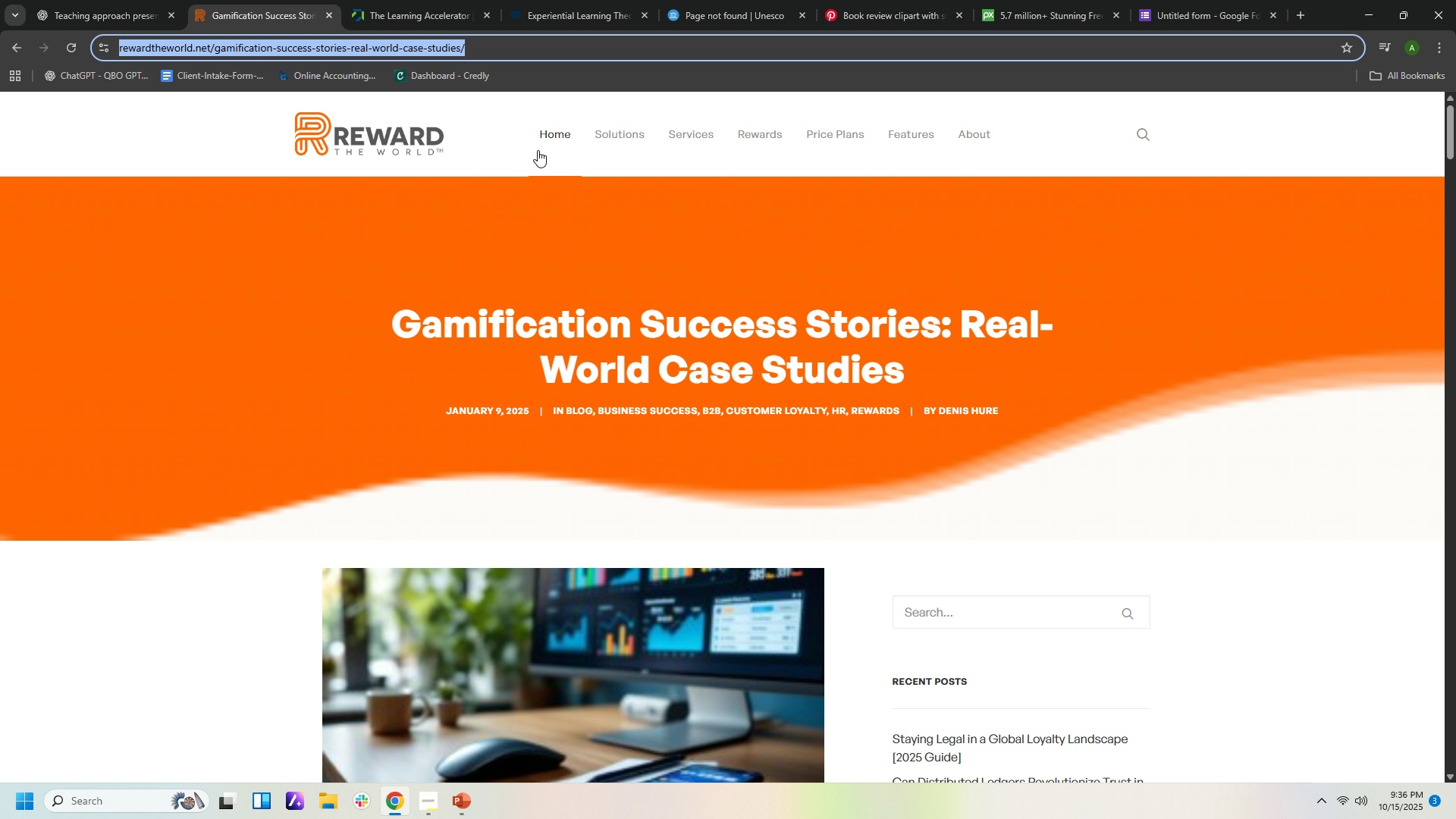 
key(Control+C)
 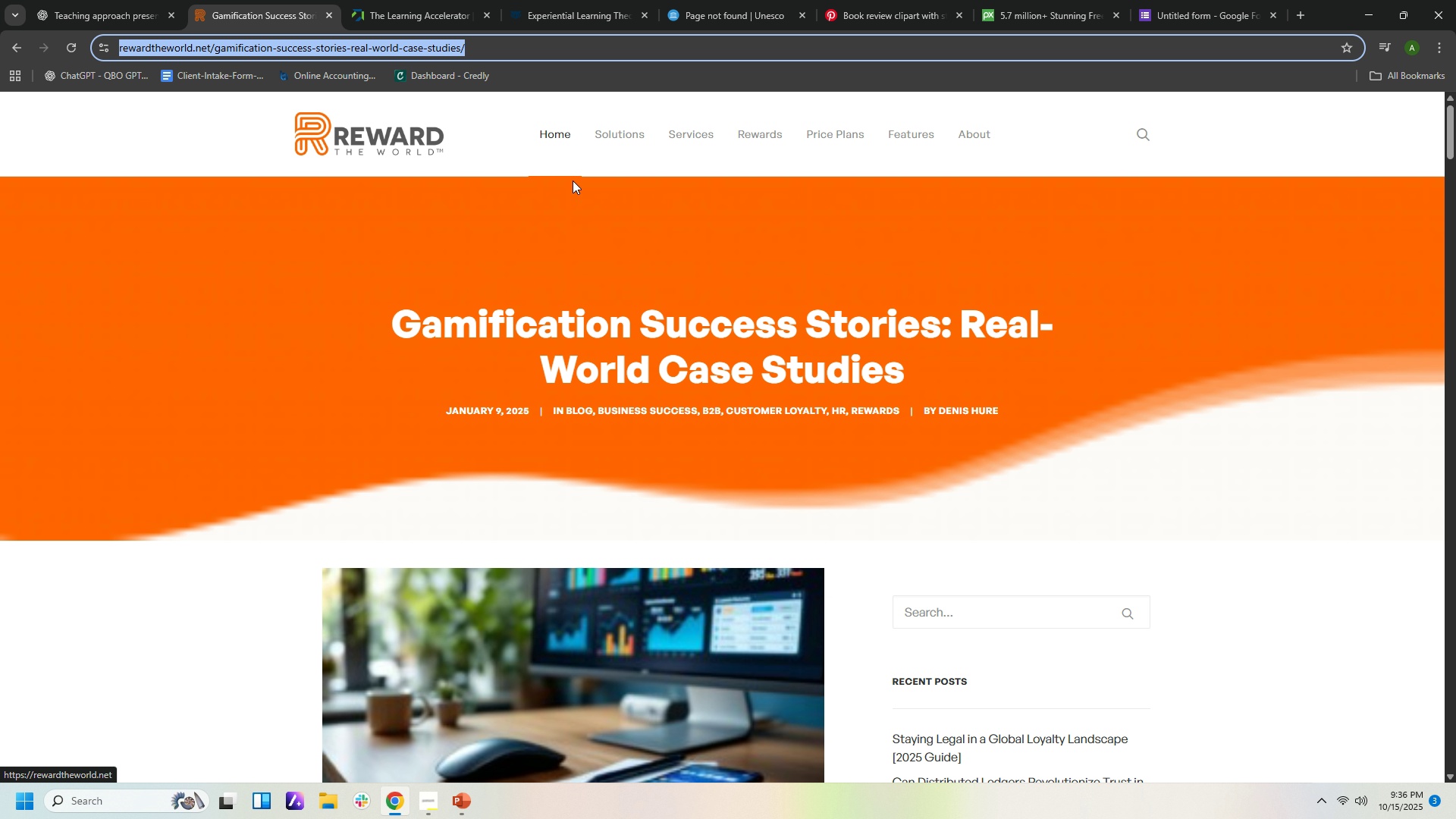 
key(Control+C)
 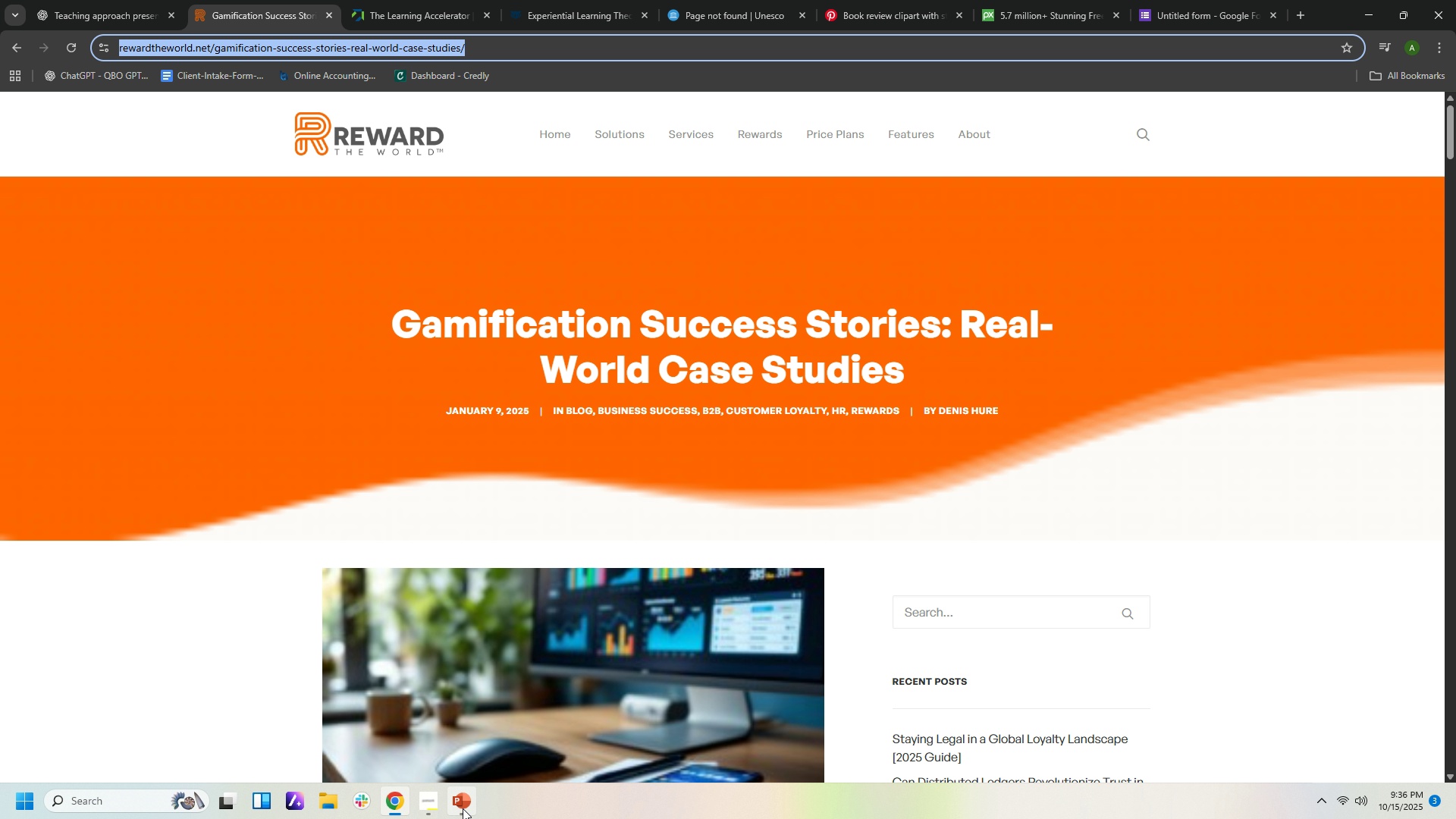 
left_click([463, 808])
 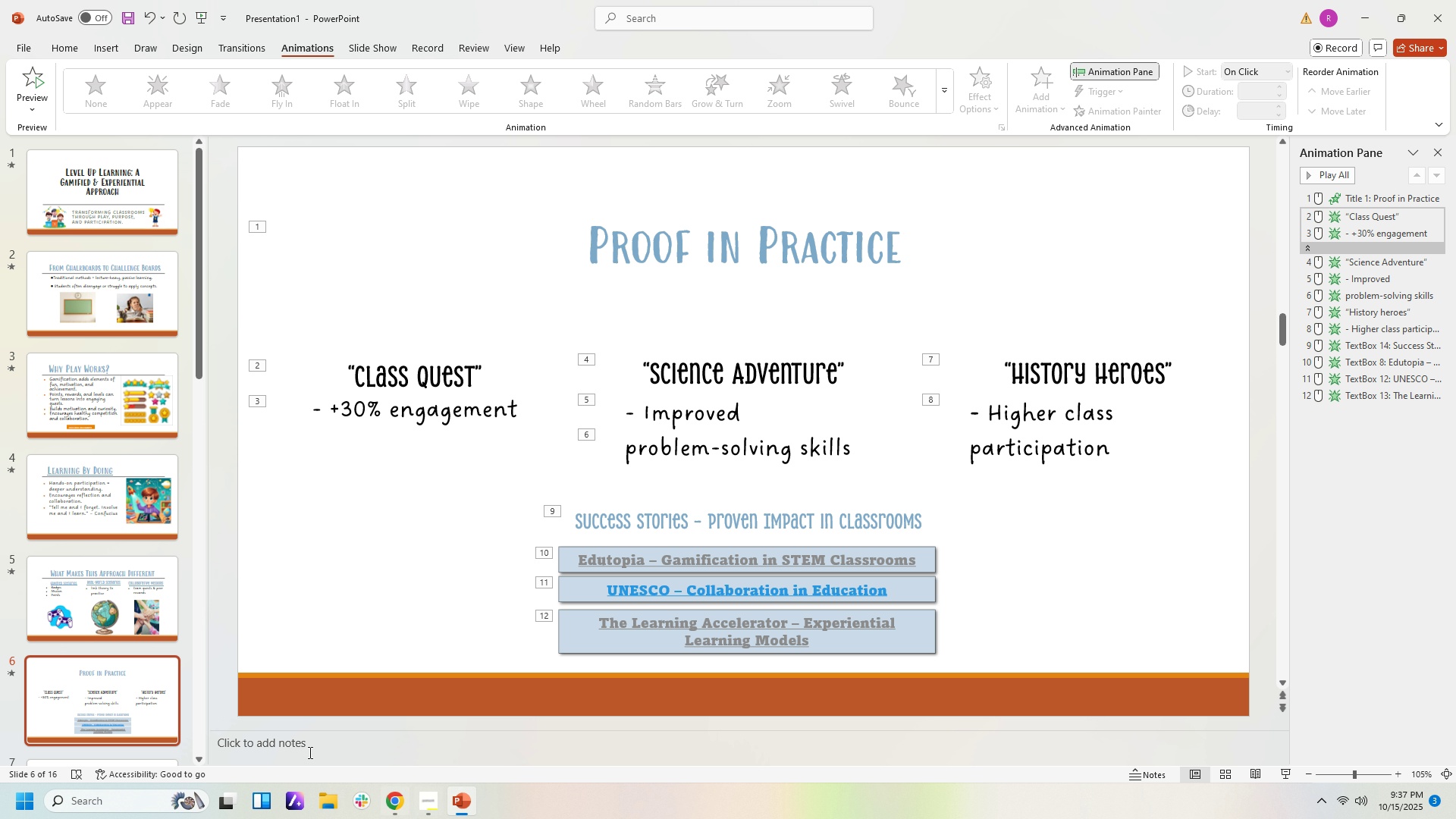 
left_click([399, 801])
 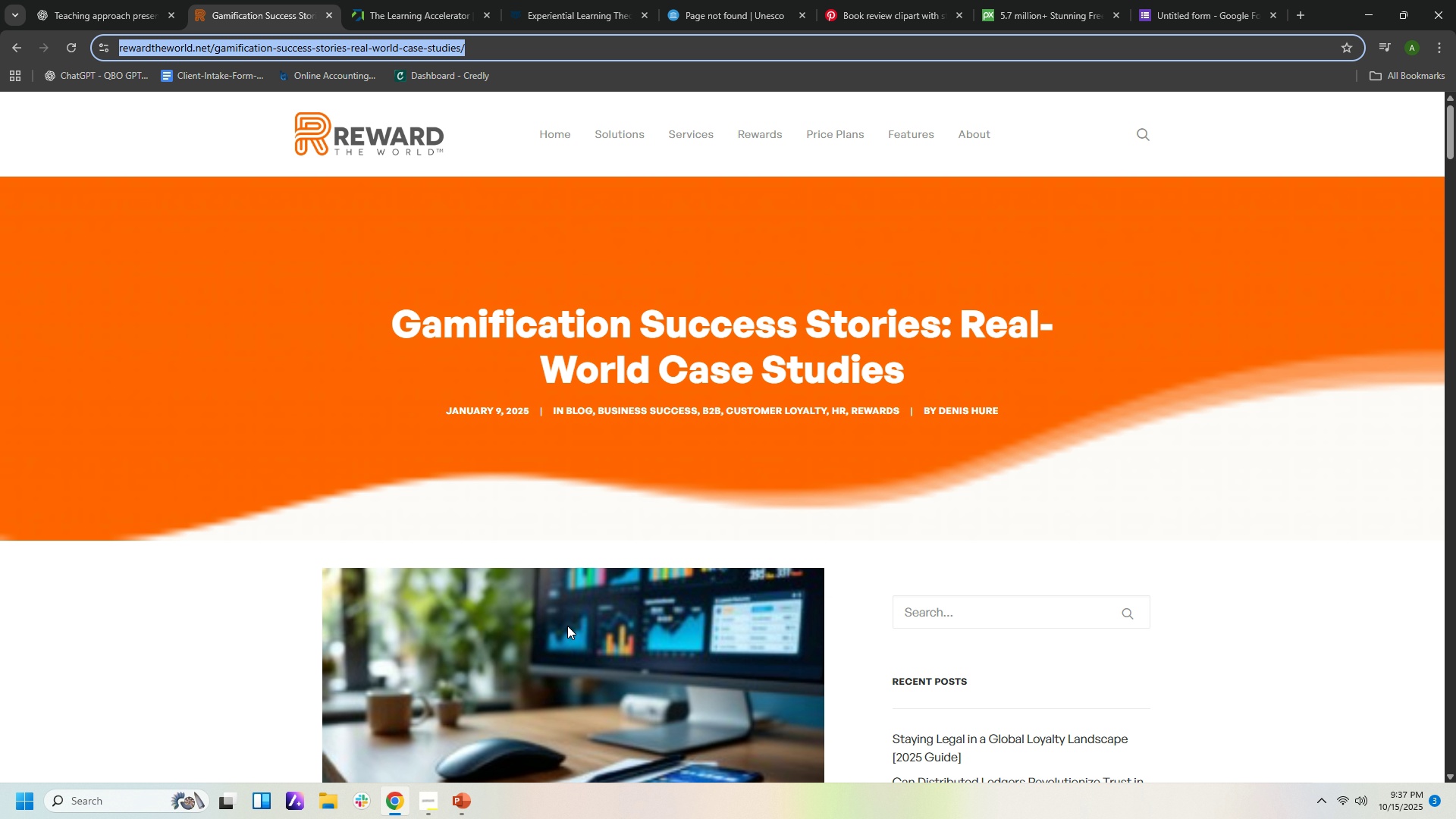 
left_click([469, 797])
 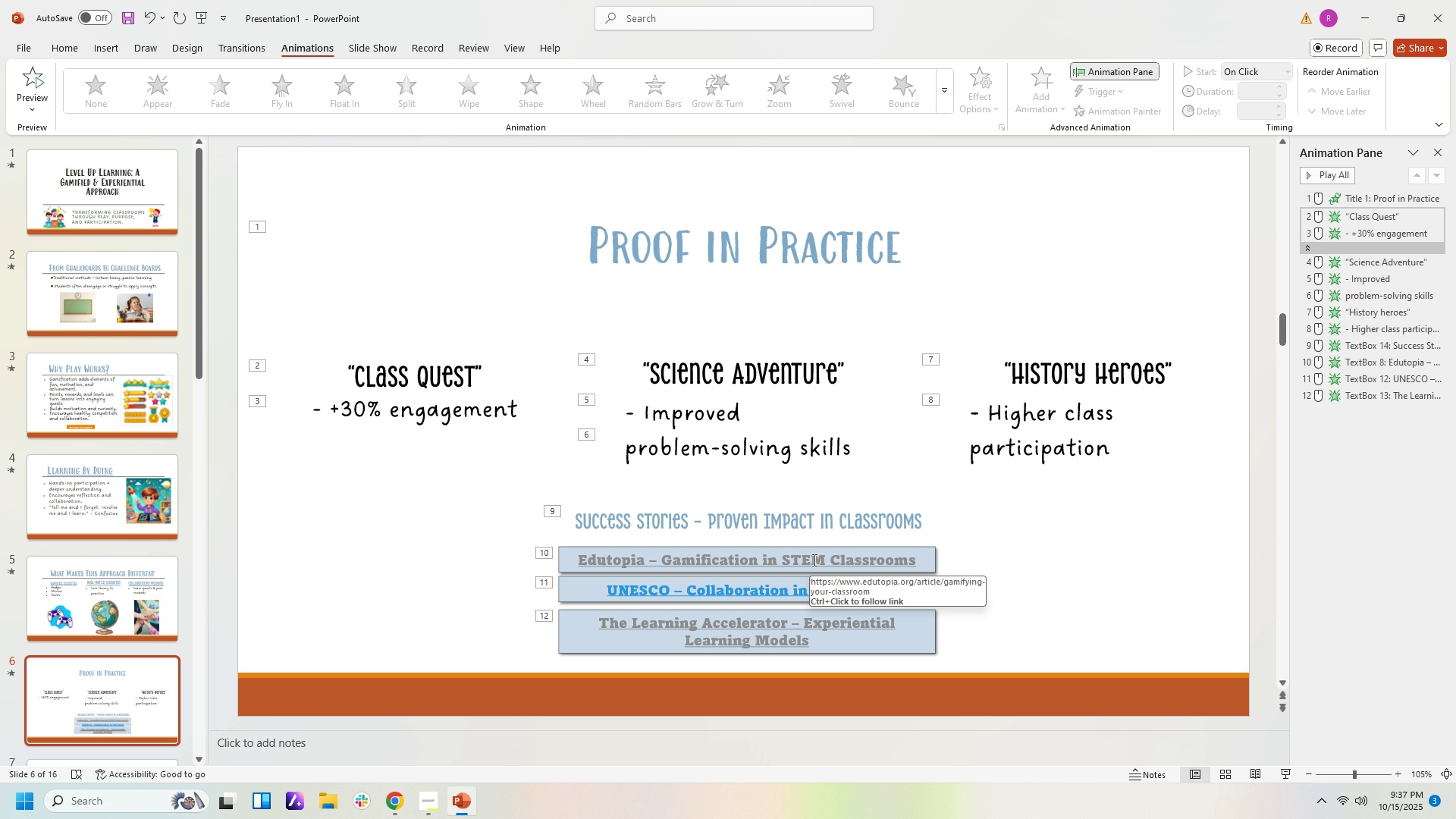 
left_click([814, 559])
 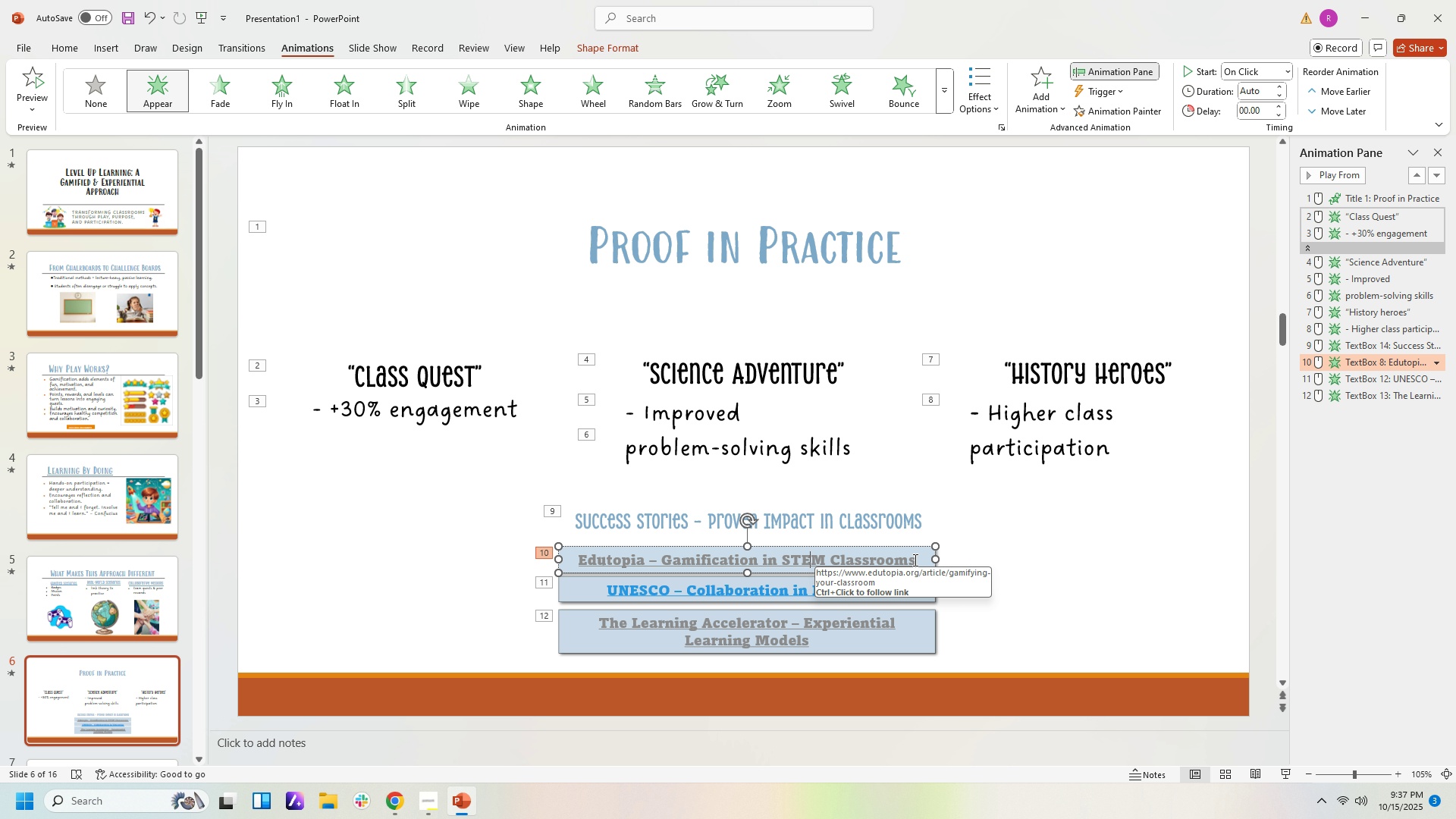 
left_click_drag(start_coordinate=[915, 560], to_coordinate=[598, 560])
 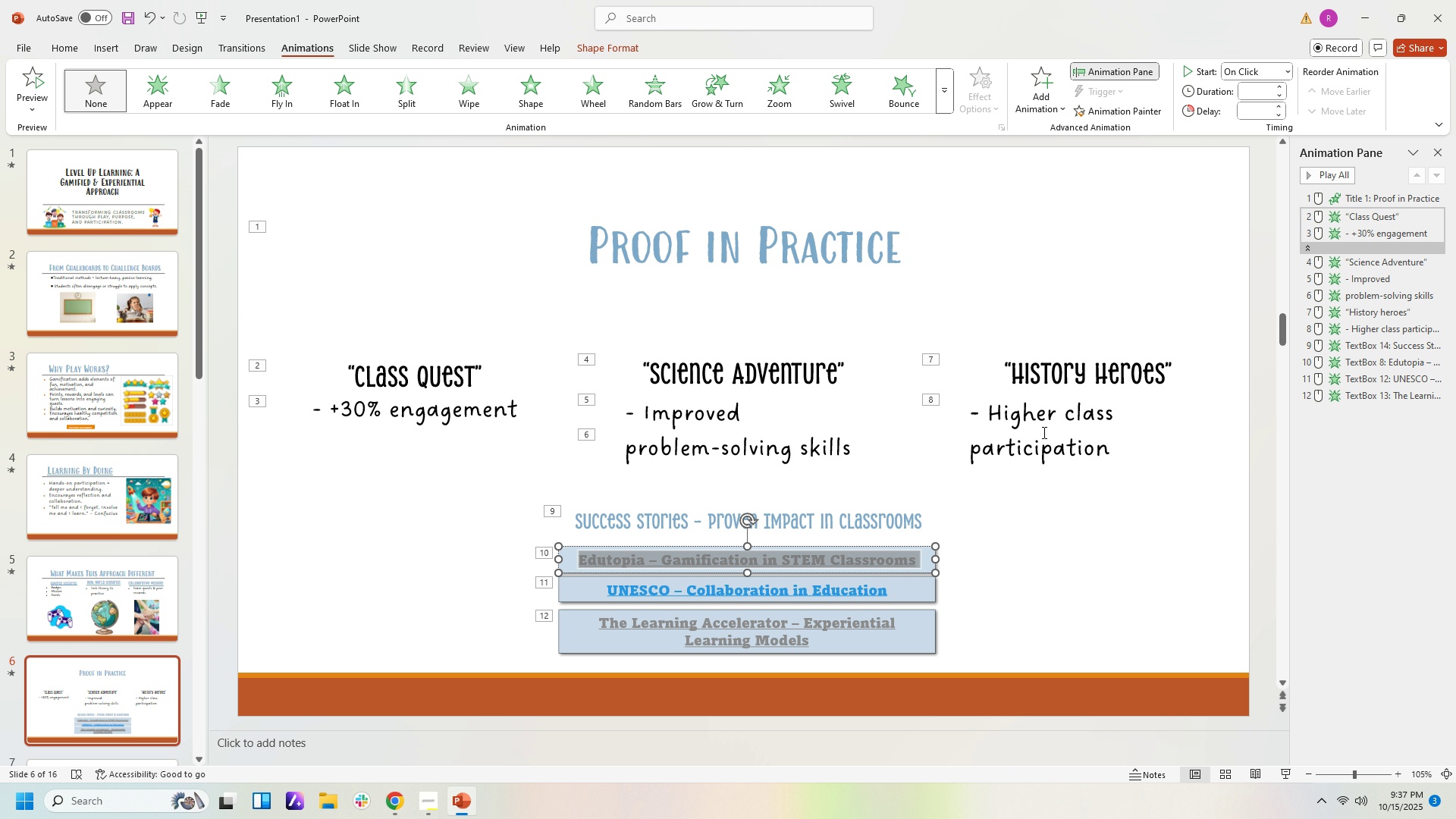 
type(Gamificatu)
key(Backspace)
type(ion Success Story)
 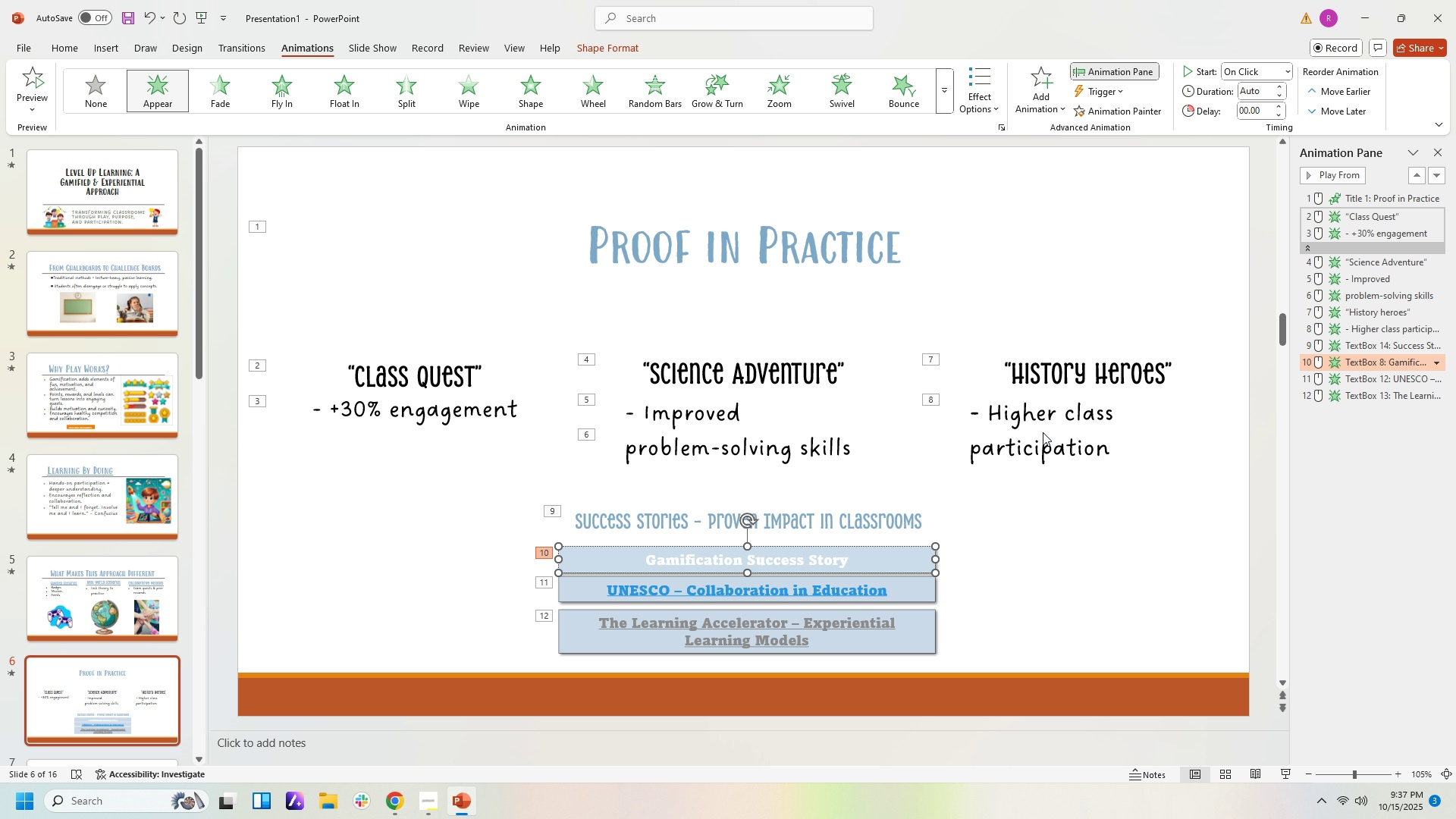 
left_click([775, 561])
 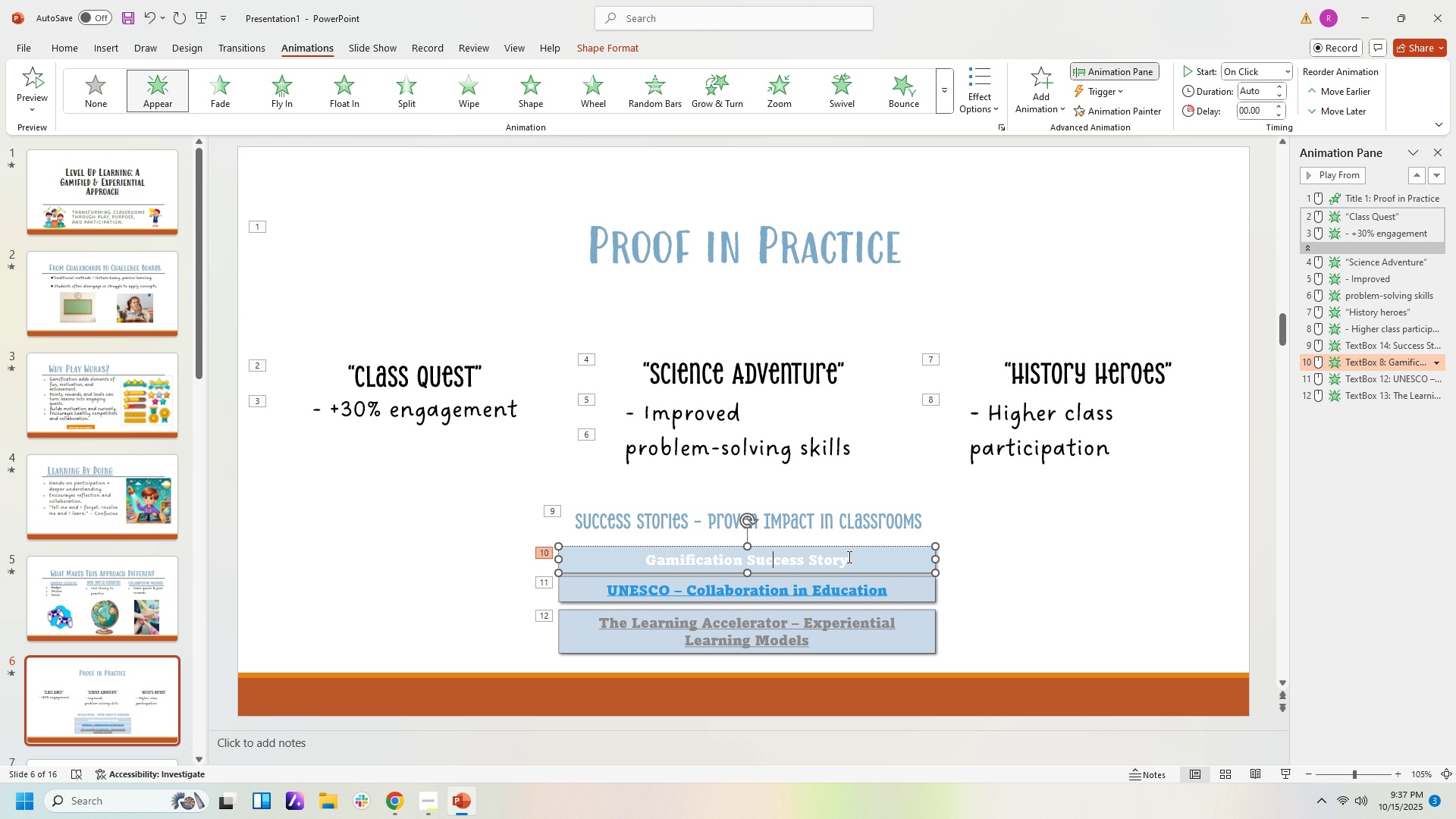 
left_click_drag(start_coordinate=[849, 557], to_coordinate=[822, 556])
 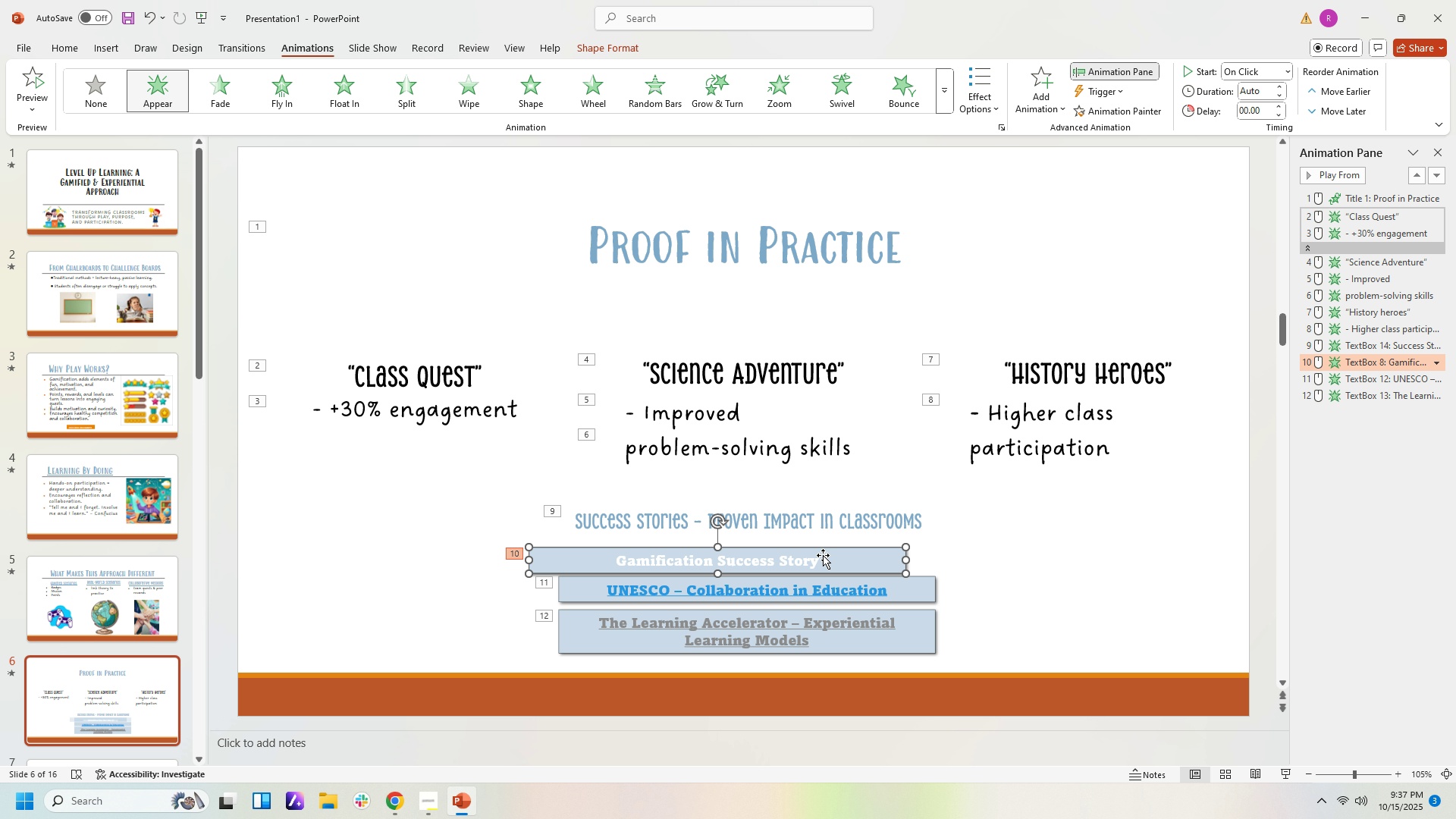 
key(Control+Z)
 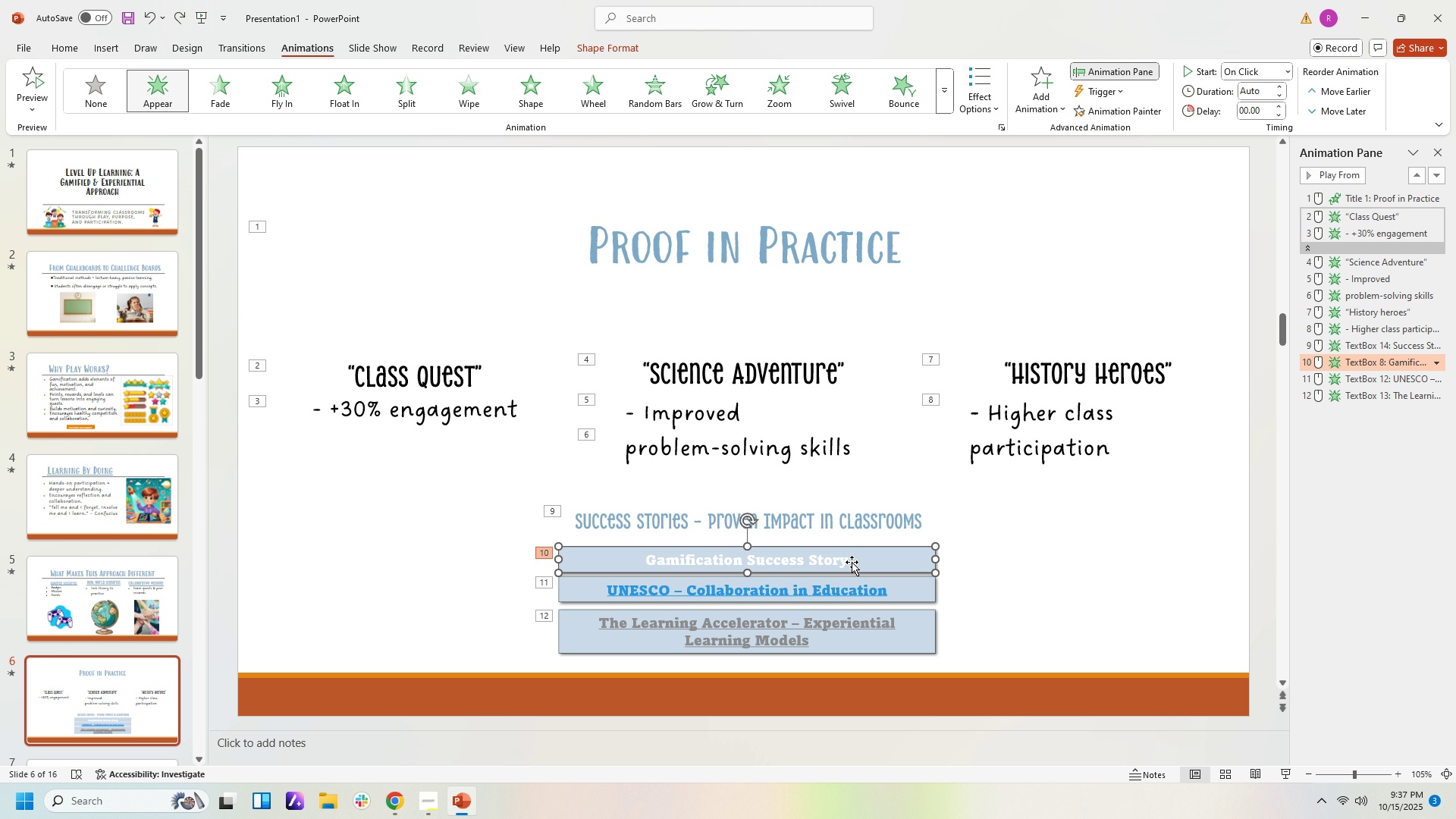 
left_click([852, 562])
 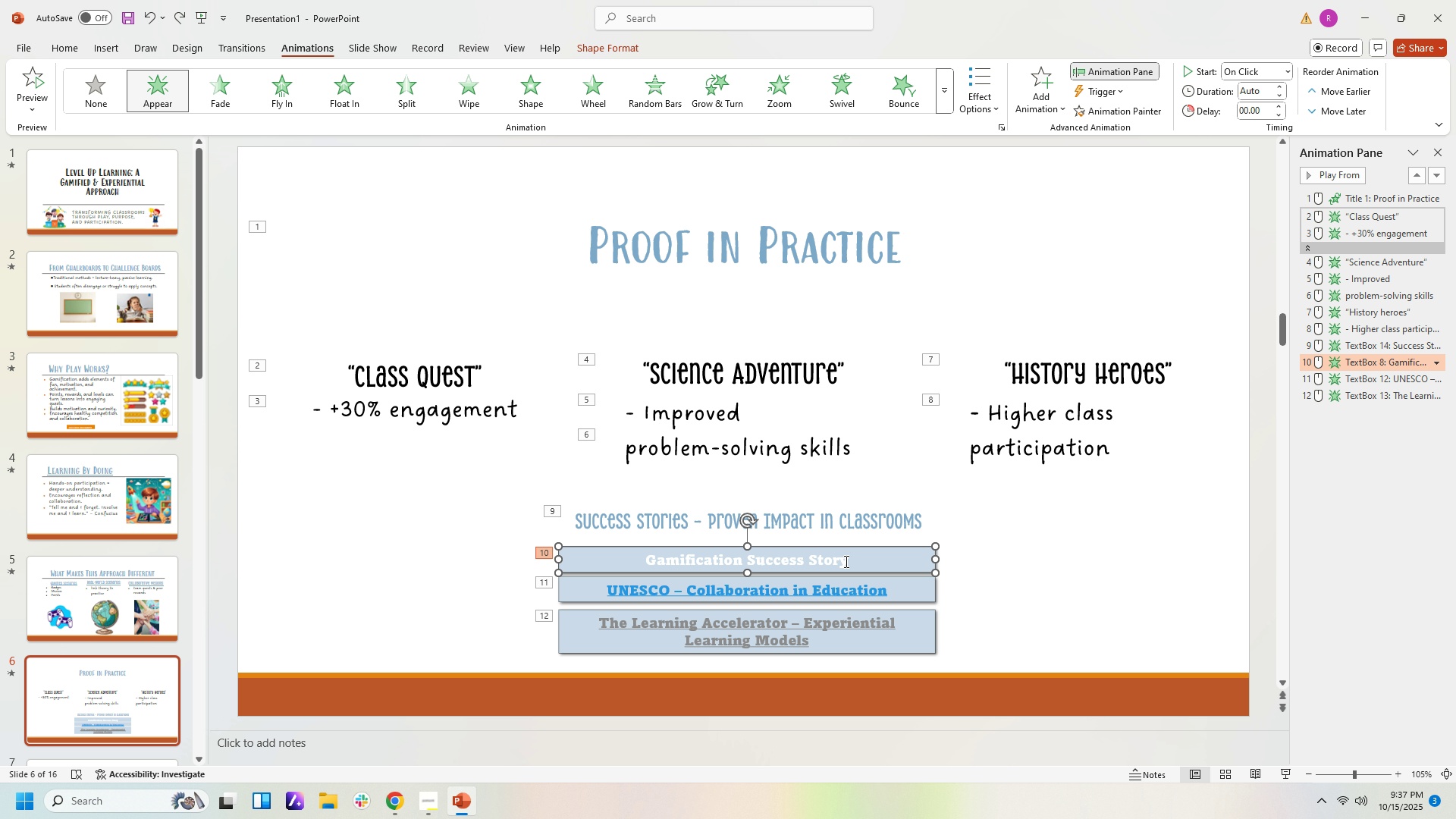 
double_click([844, 560])
 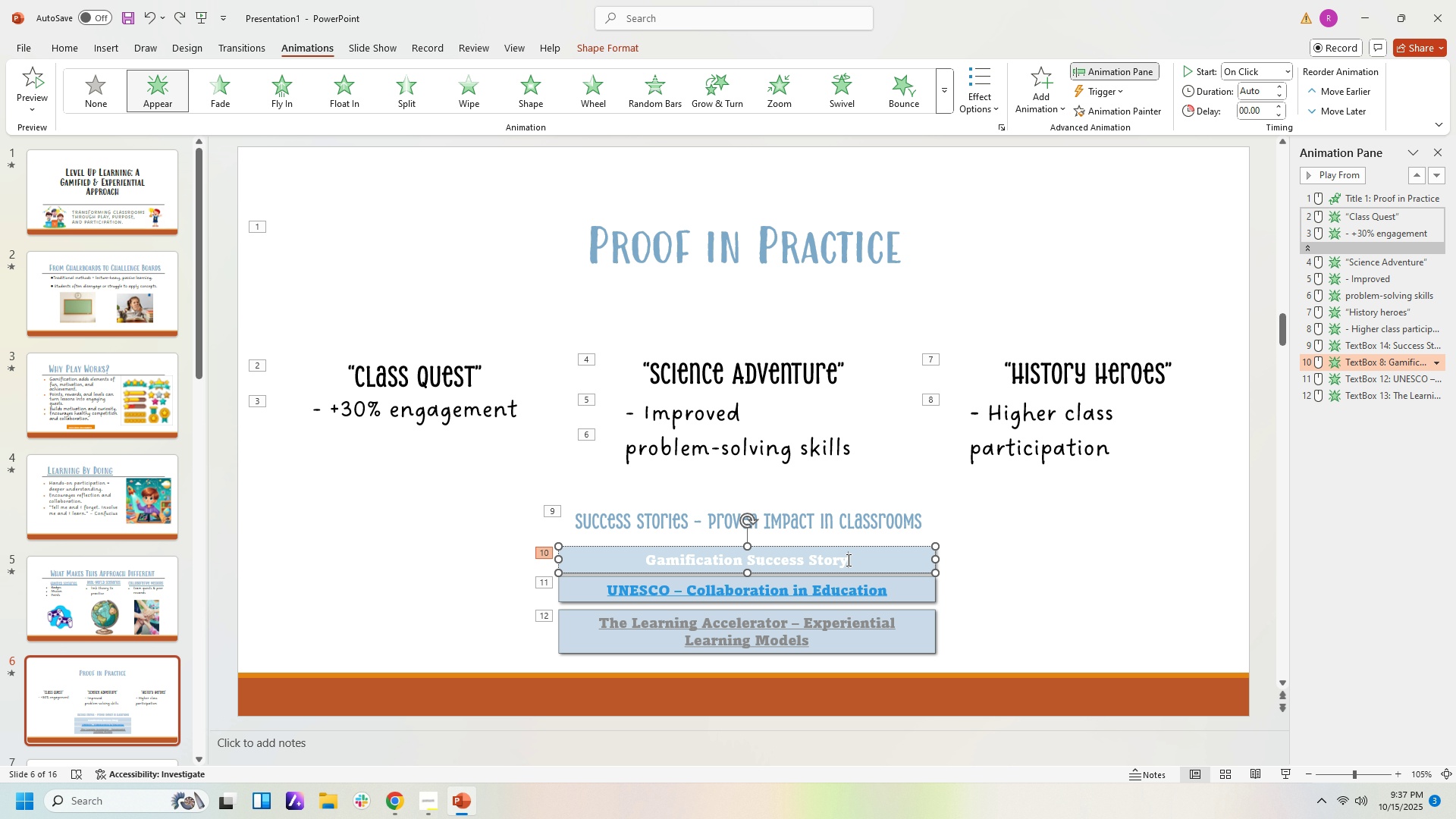 
left_click_drag(start_coordinate=[847, 560], to_coordinate=[667, 560])
 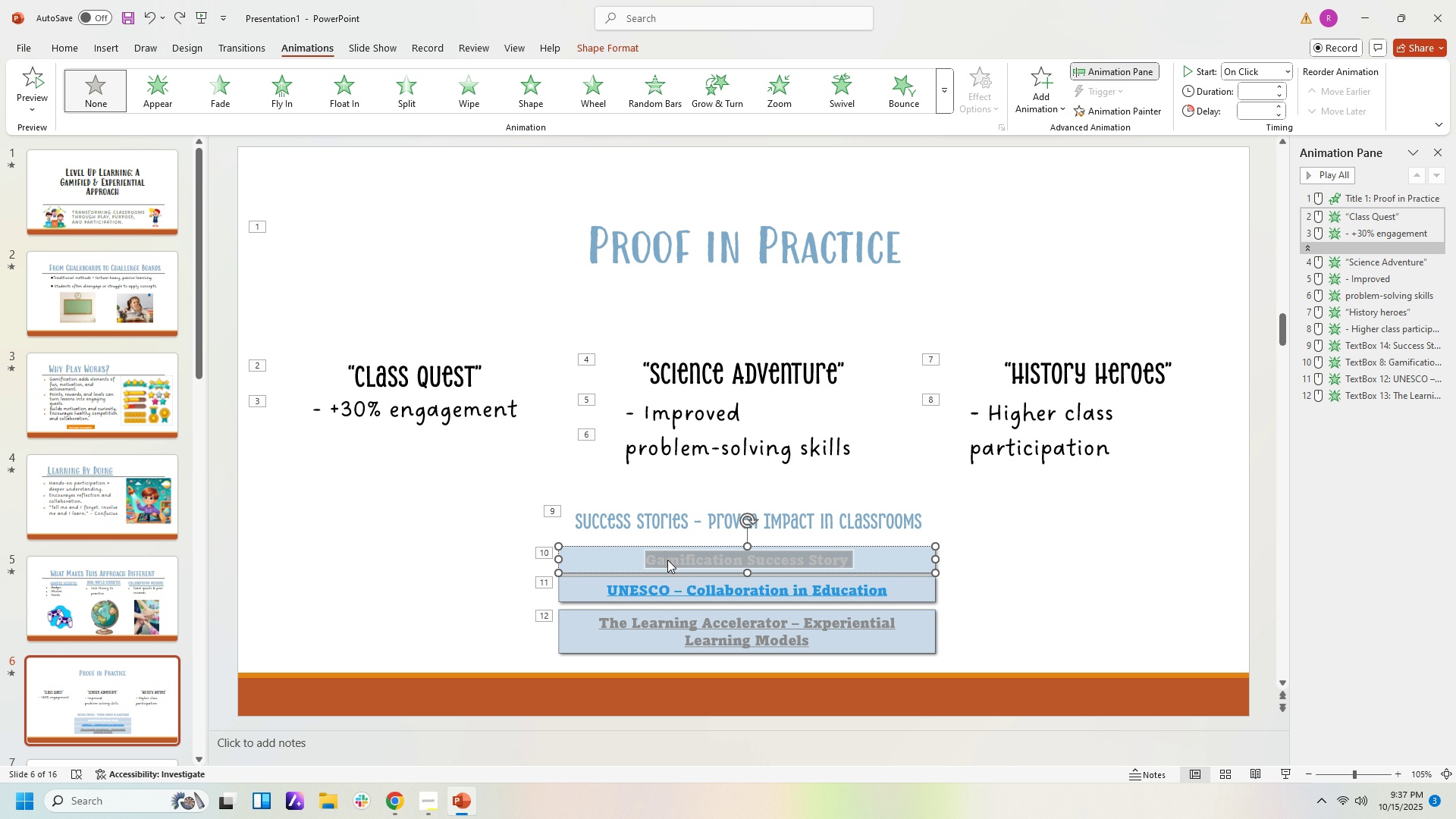 
right_click([667, 560])
 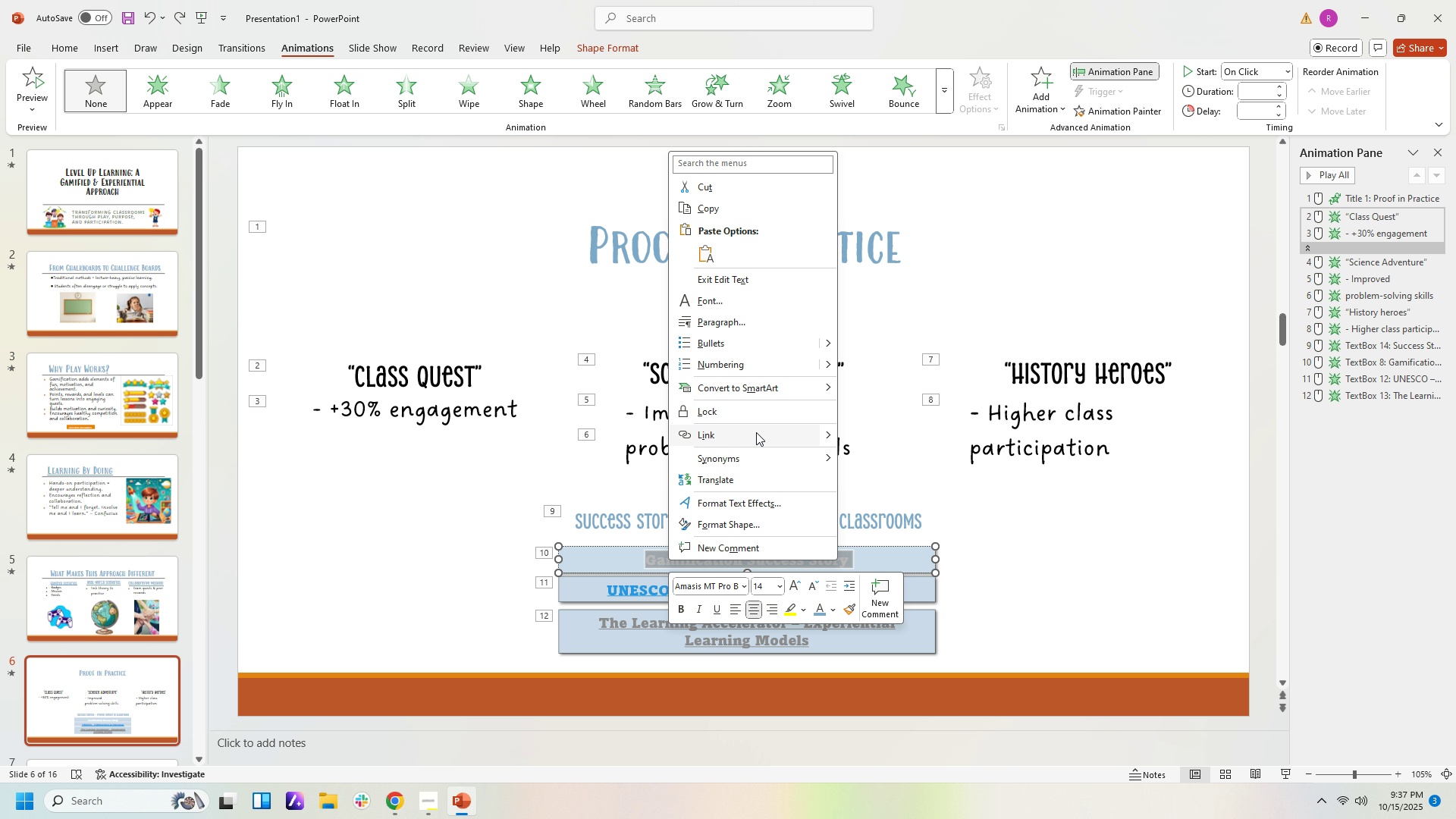 
left_click([756, 437])
 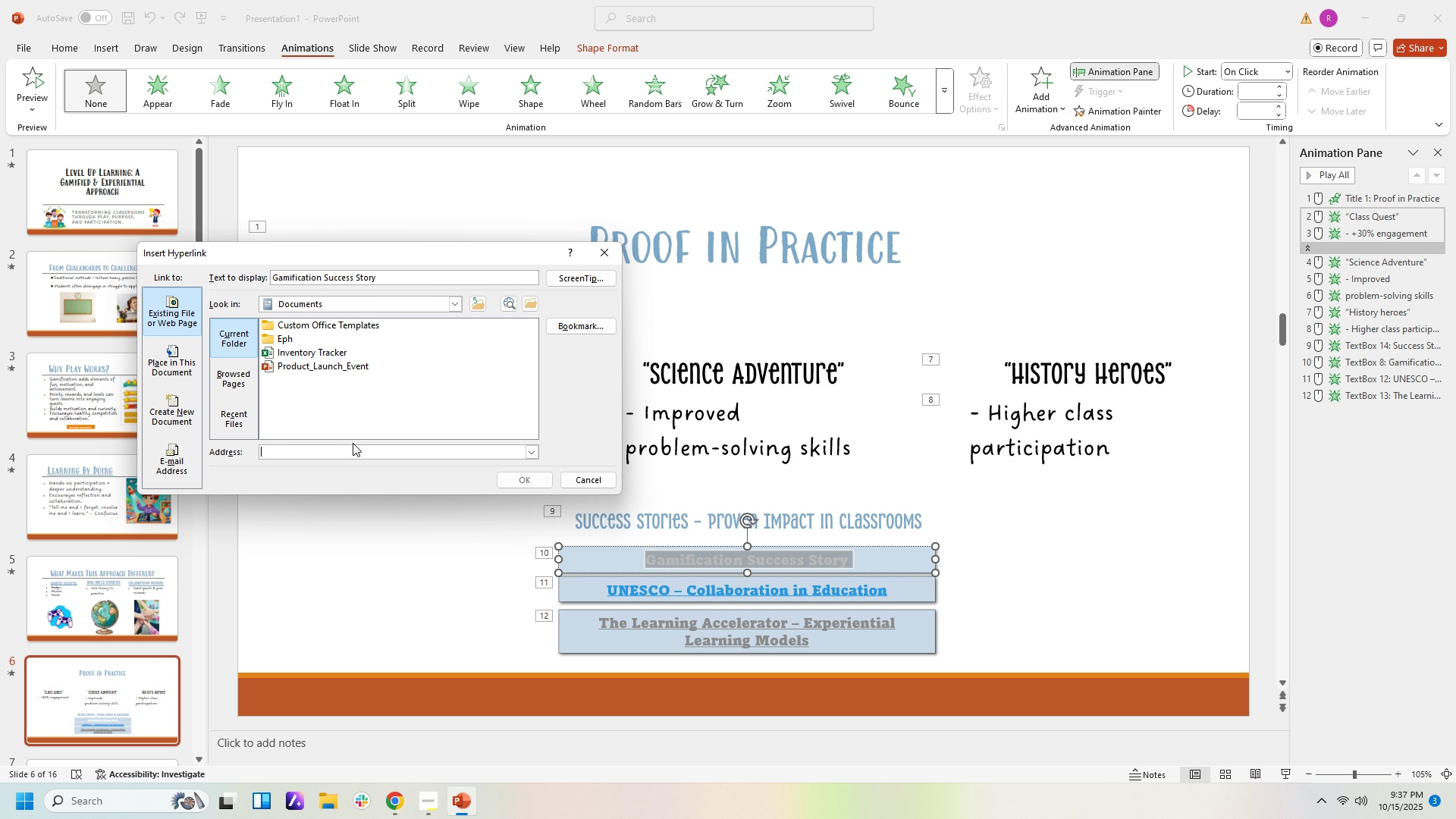 
left_click([354, 448])
 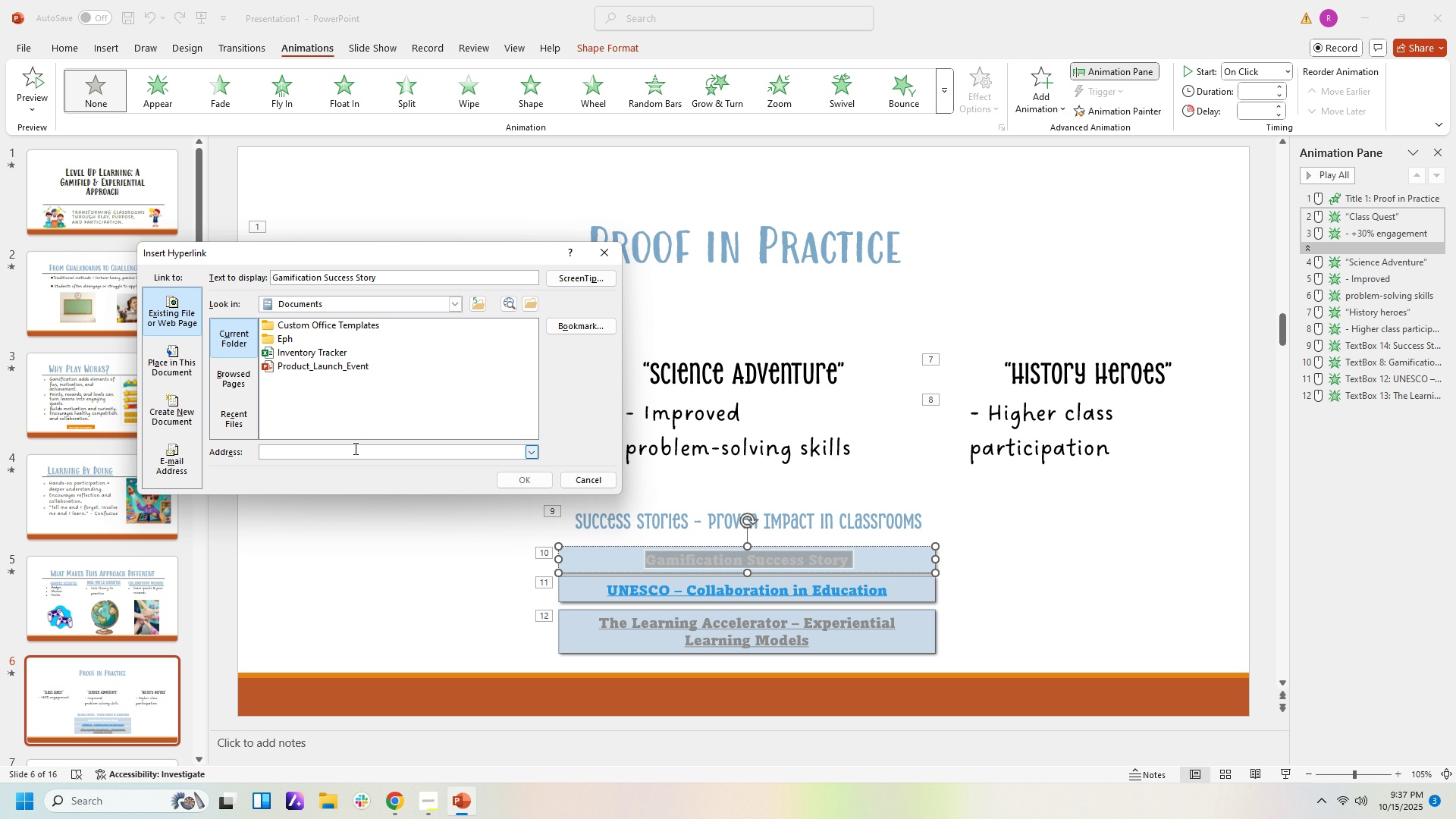 
key(Control+ControlLeft)
 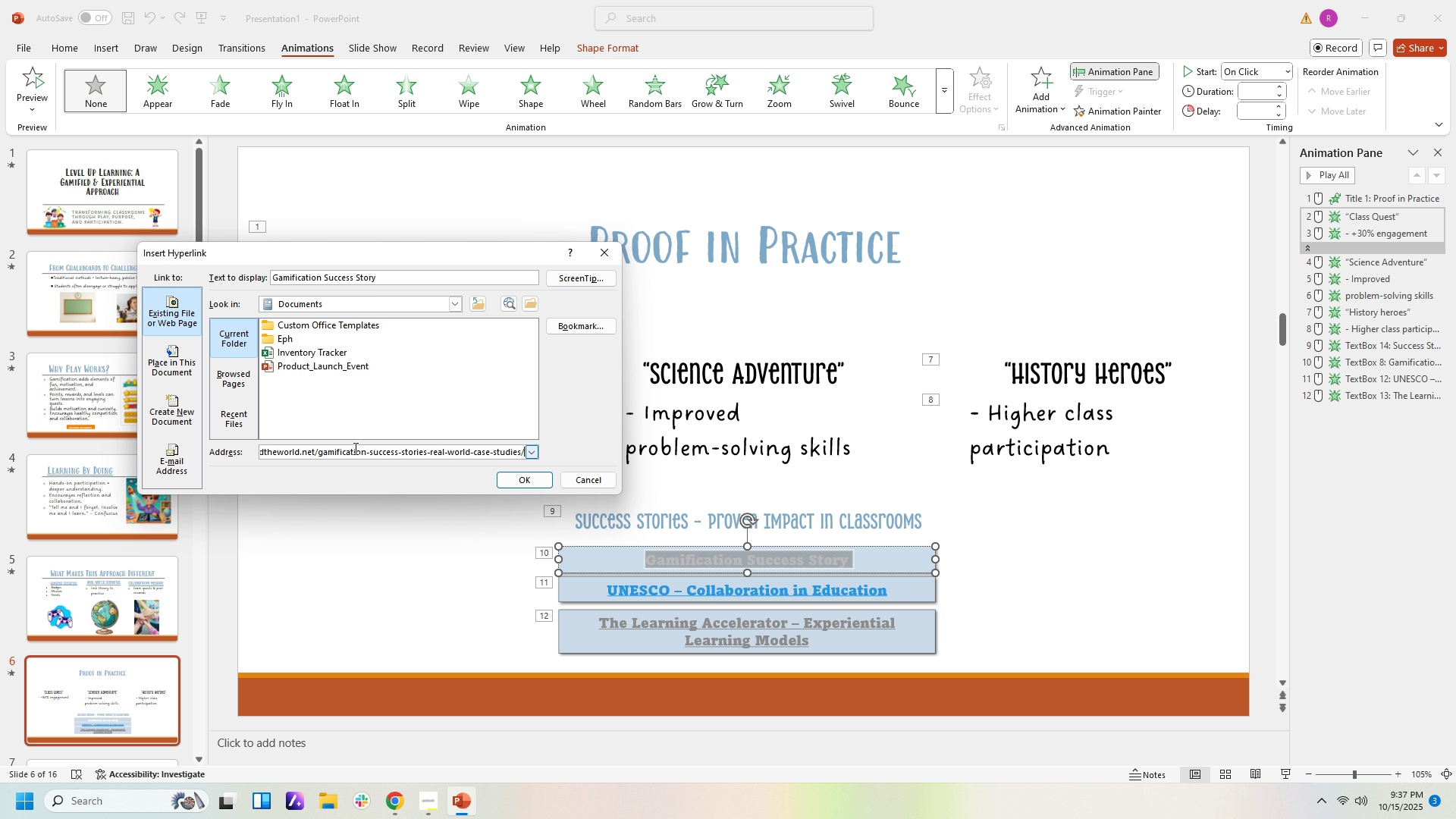 
key(Control+V)
 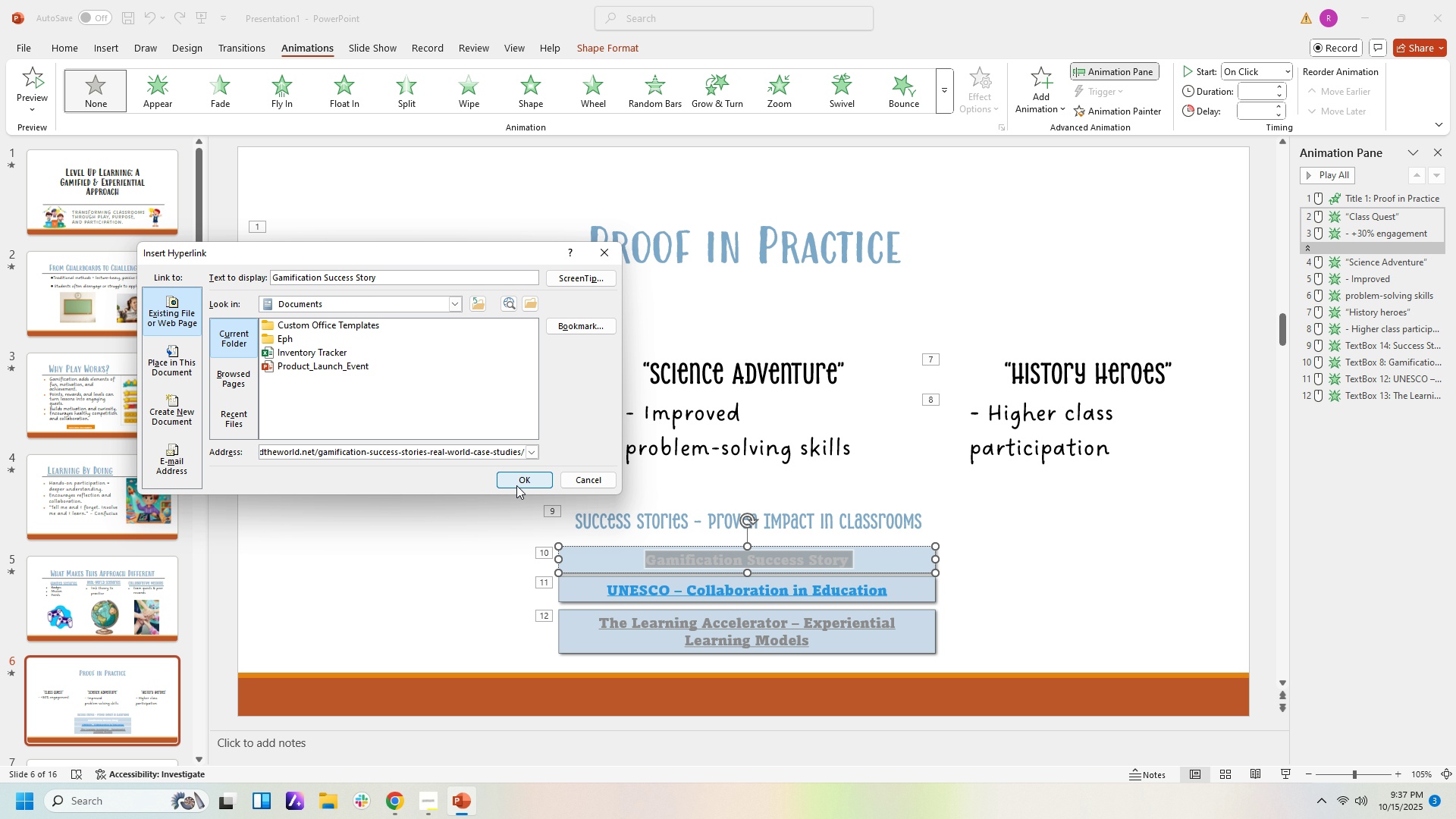 
left_click([516, 485])
 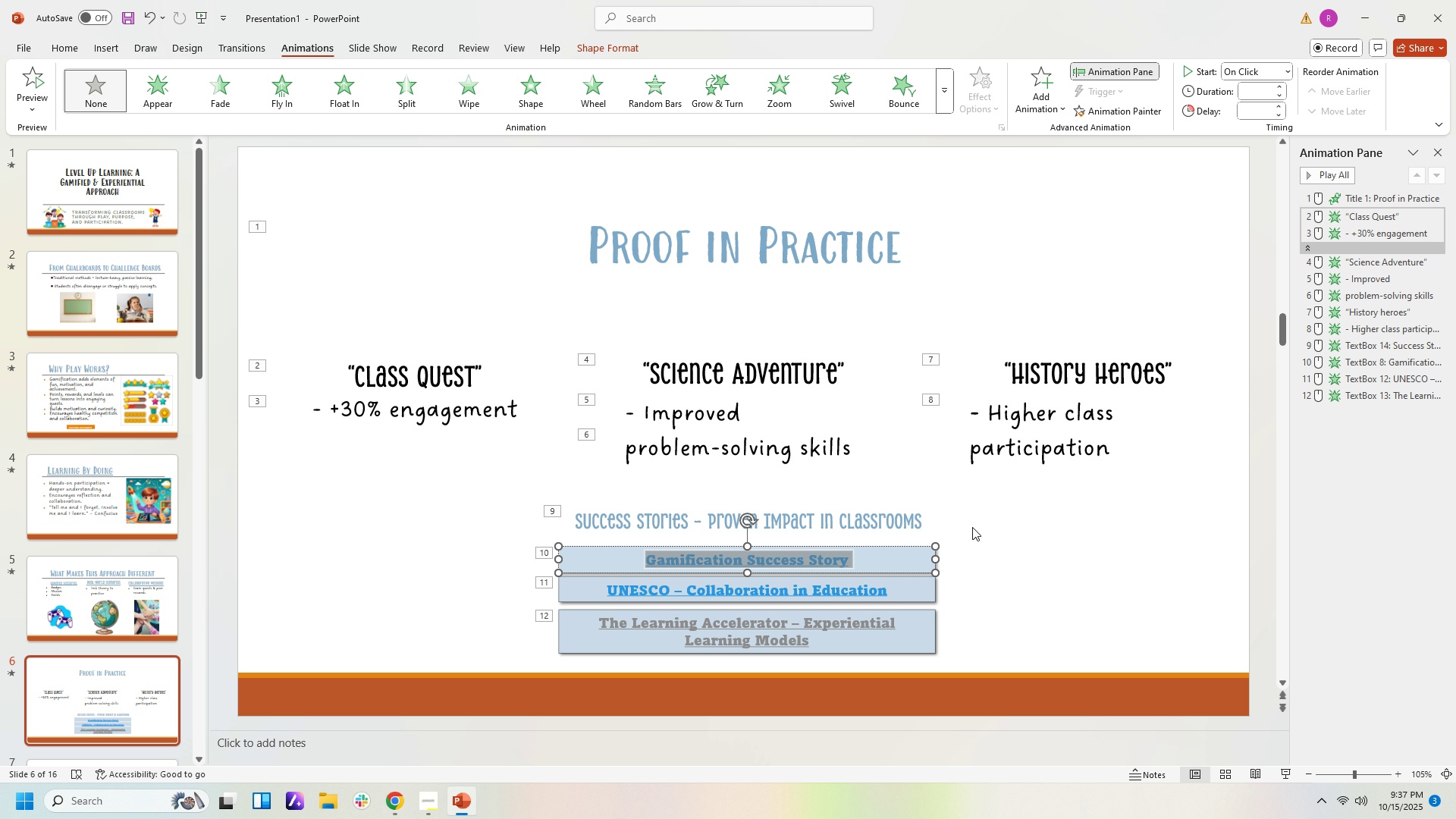 
left_click([968, 528])
 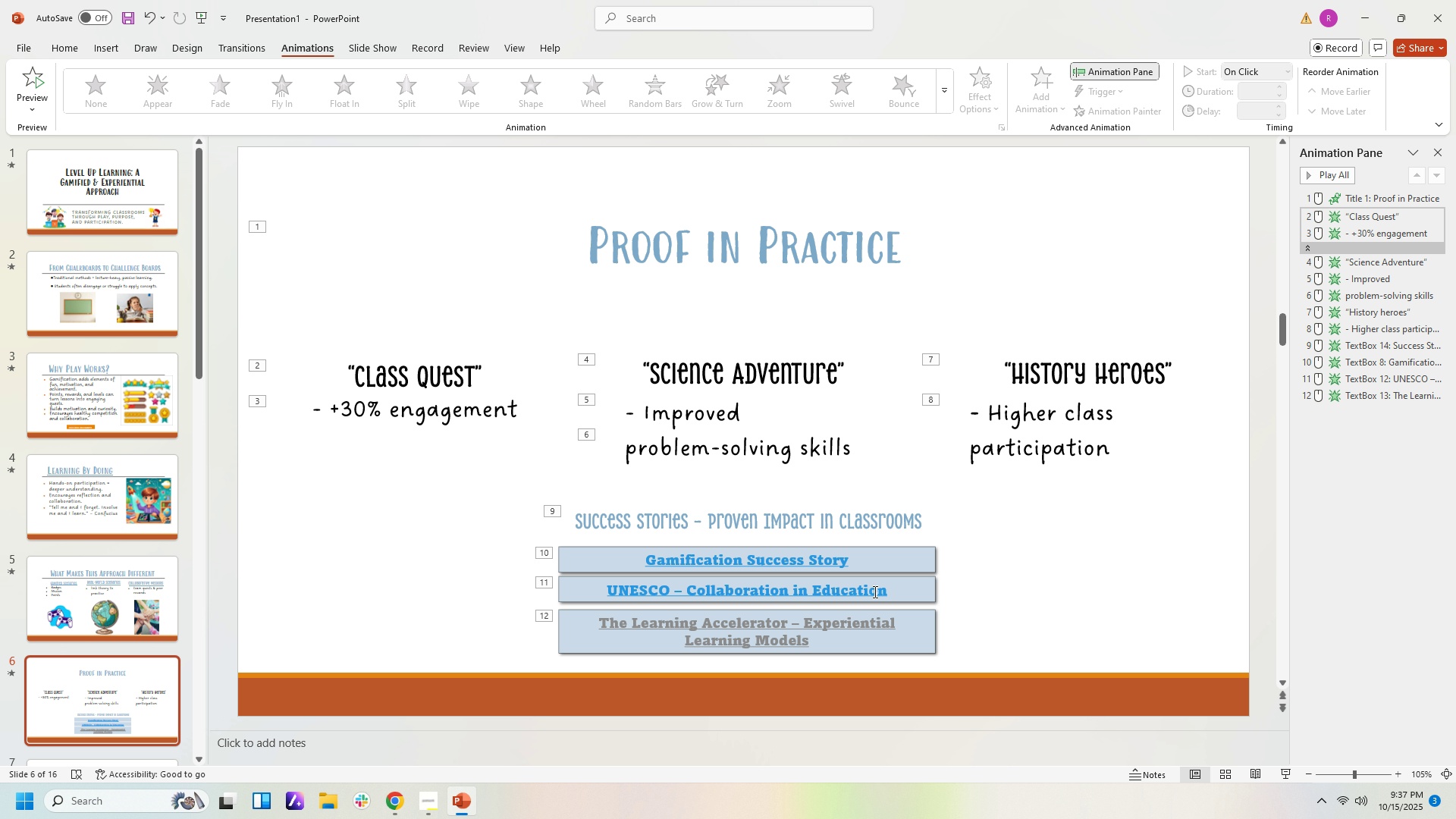 
left_click([874, 592])
 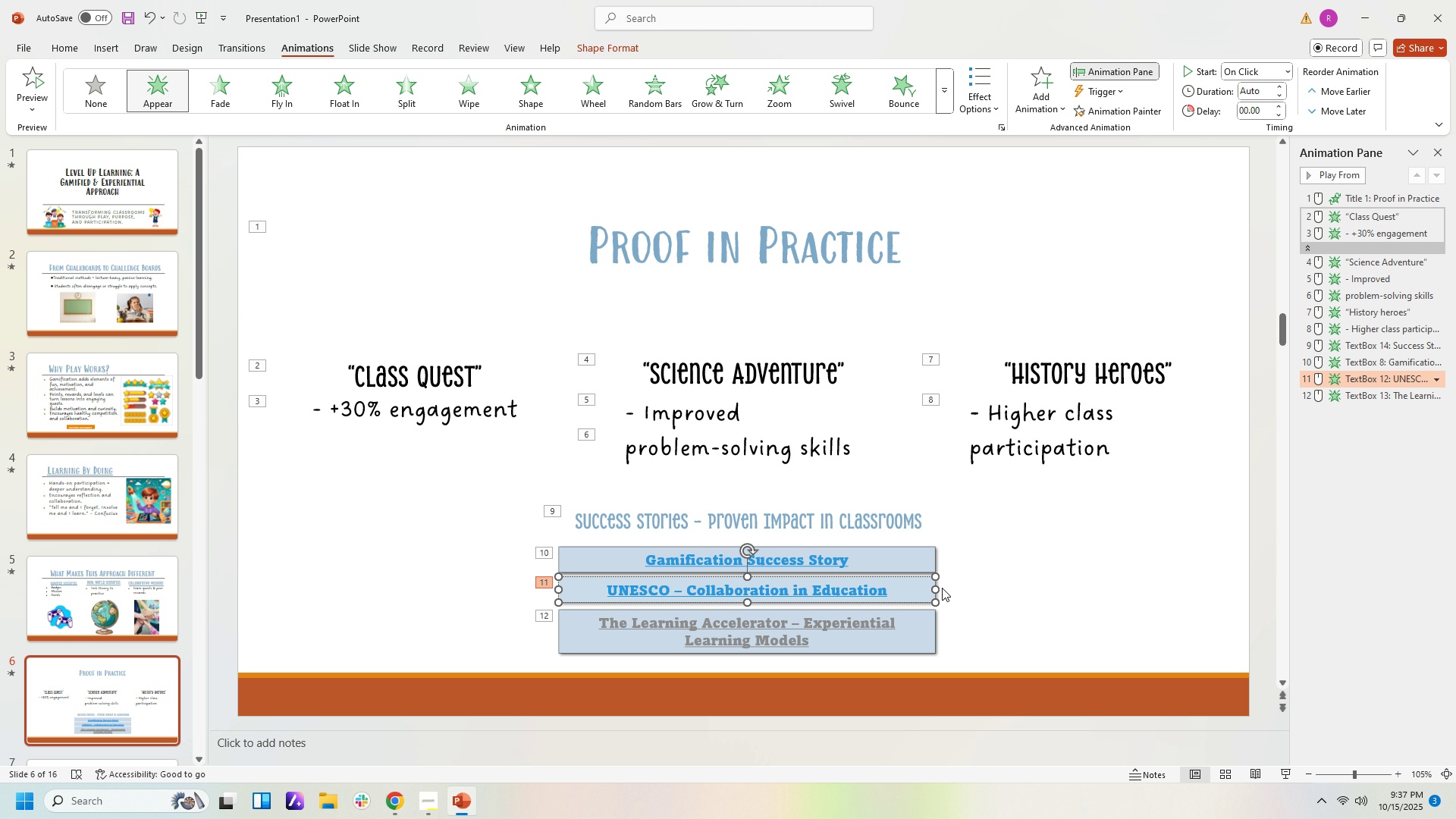 
left_click([942, 588])
 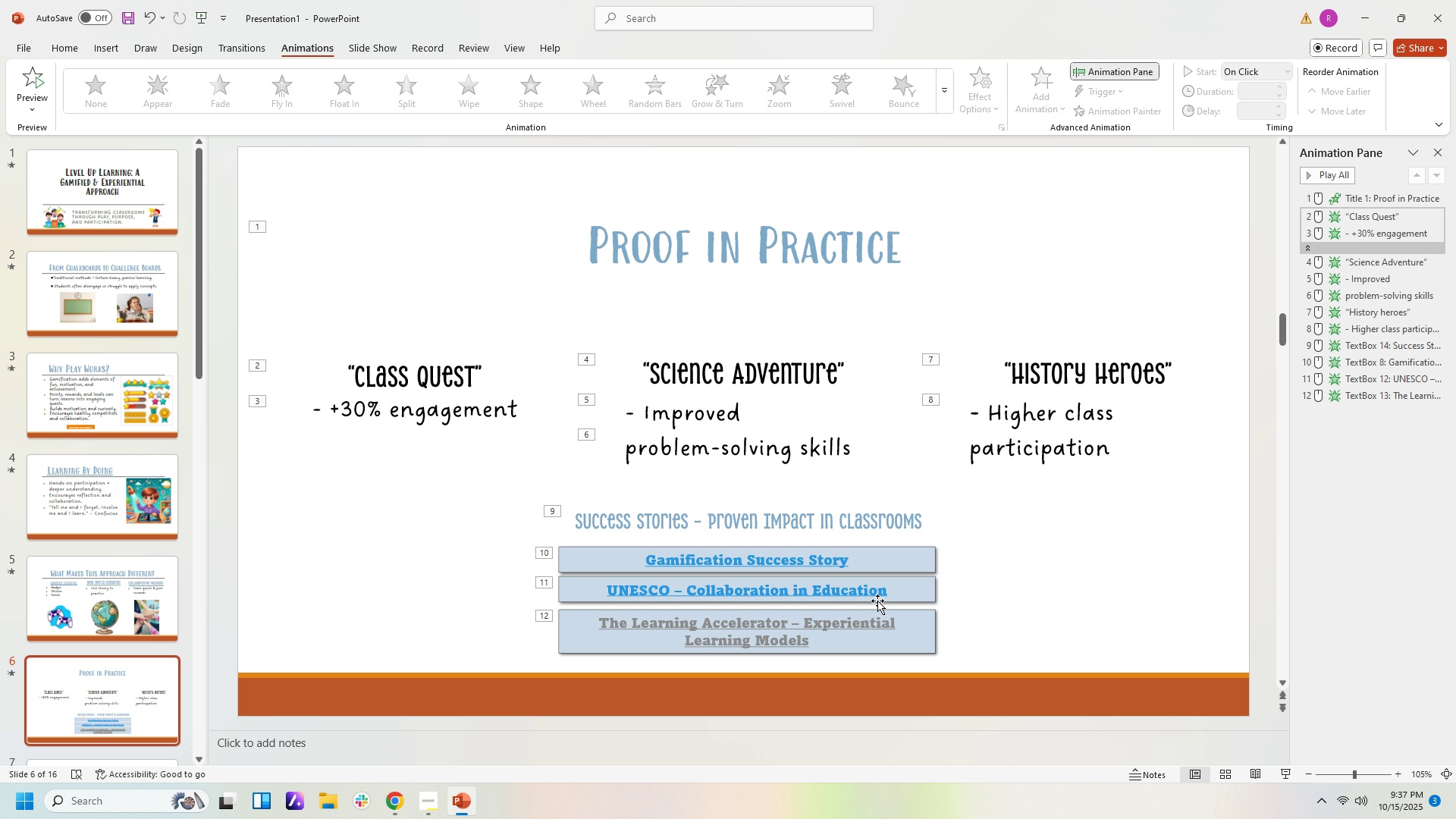 
hold_key(key=ControlLeft, duration=0.82)
left_click([855, 588])
 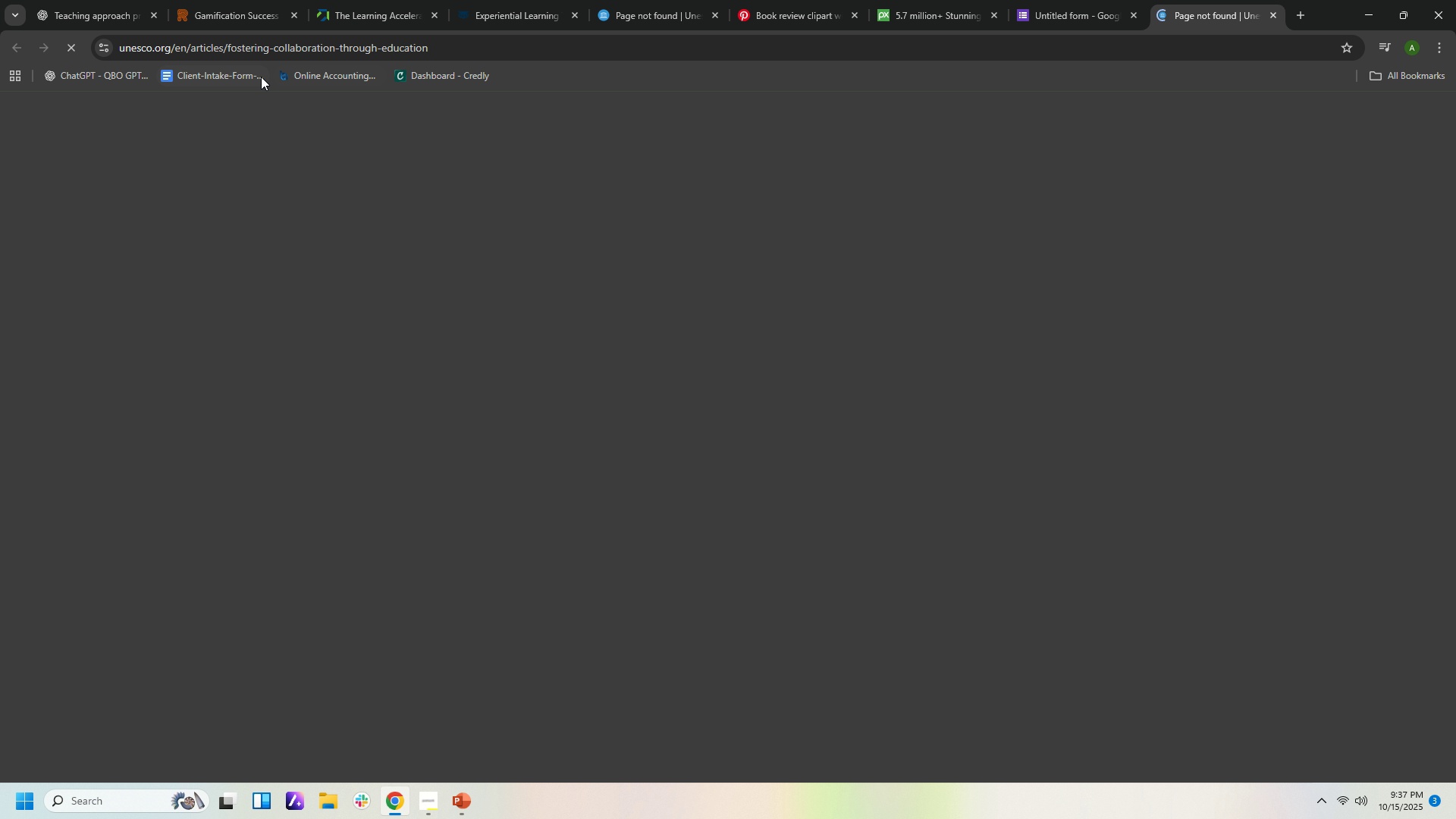 
wait(7.13)
 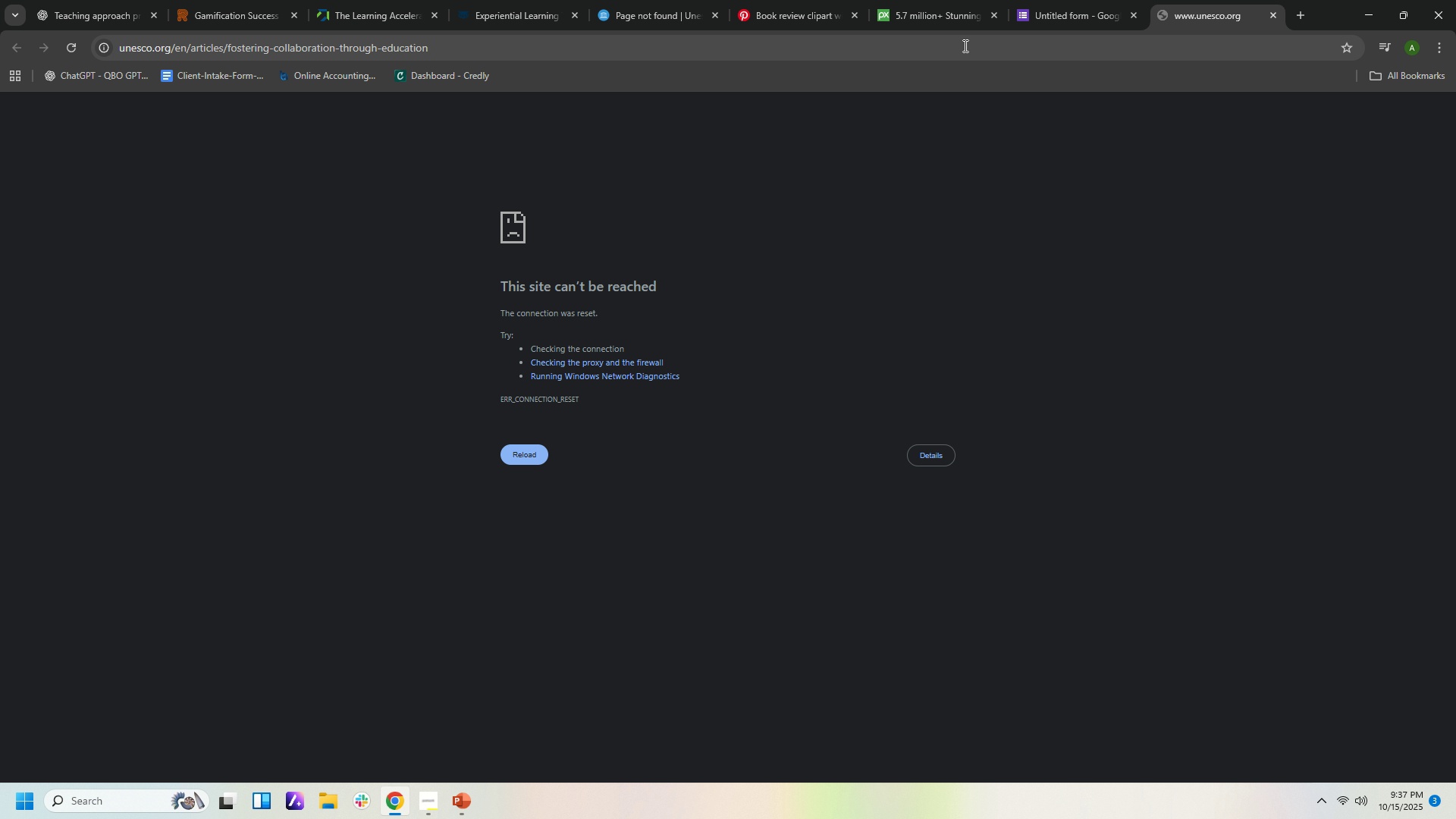 
left_click([1276, 17])
 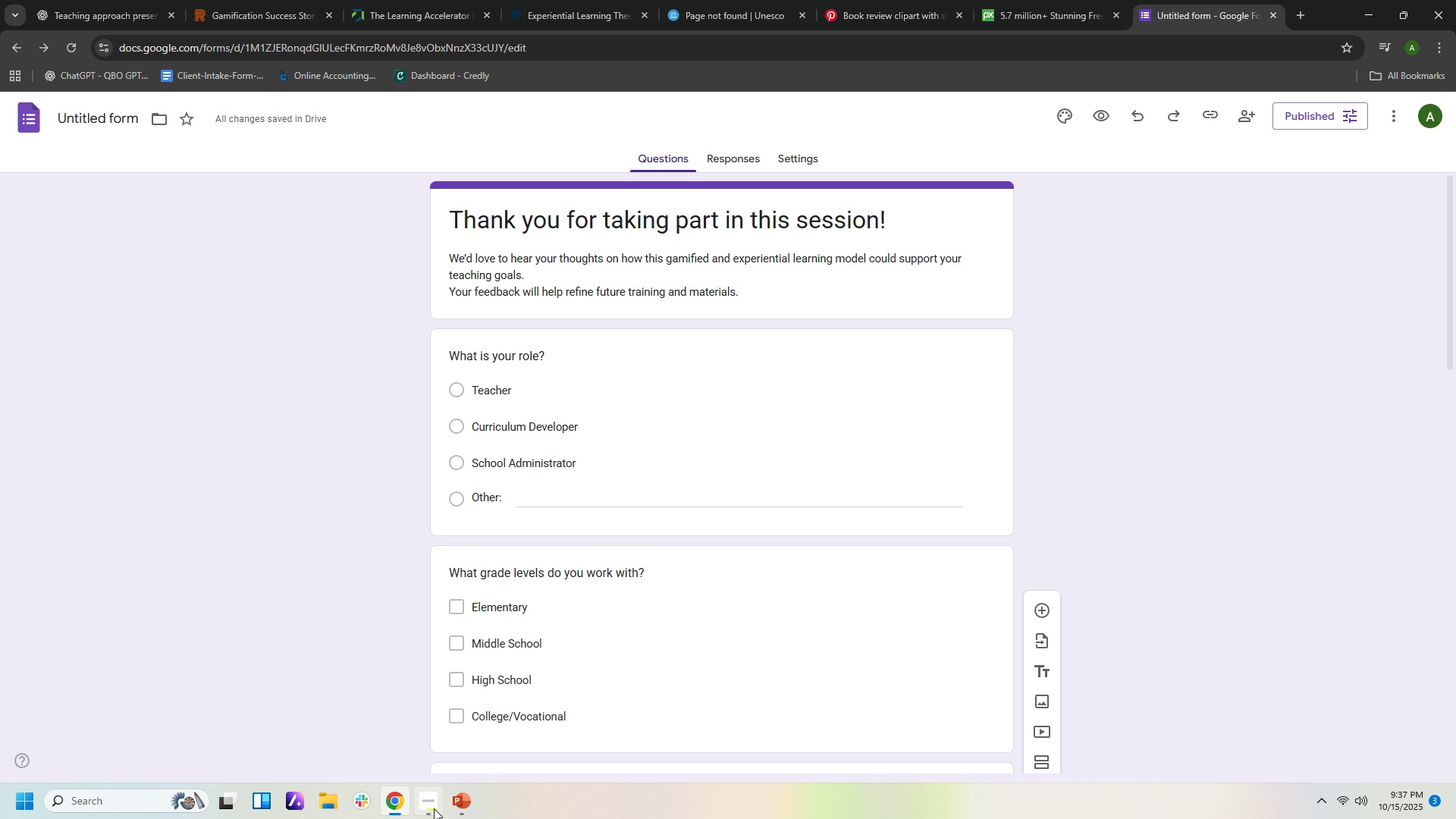 
left_click([456, 804])
 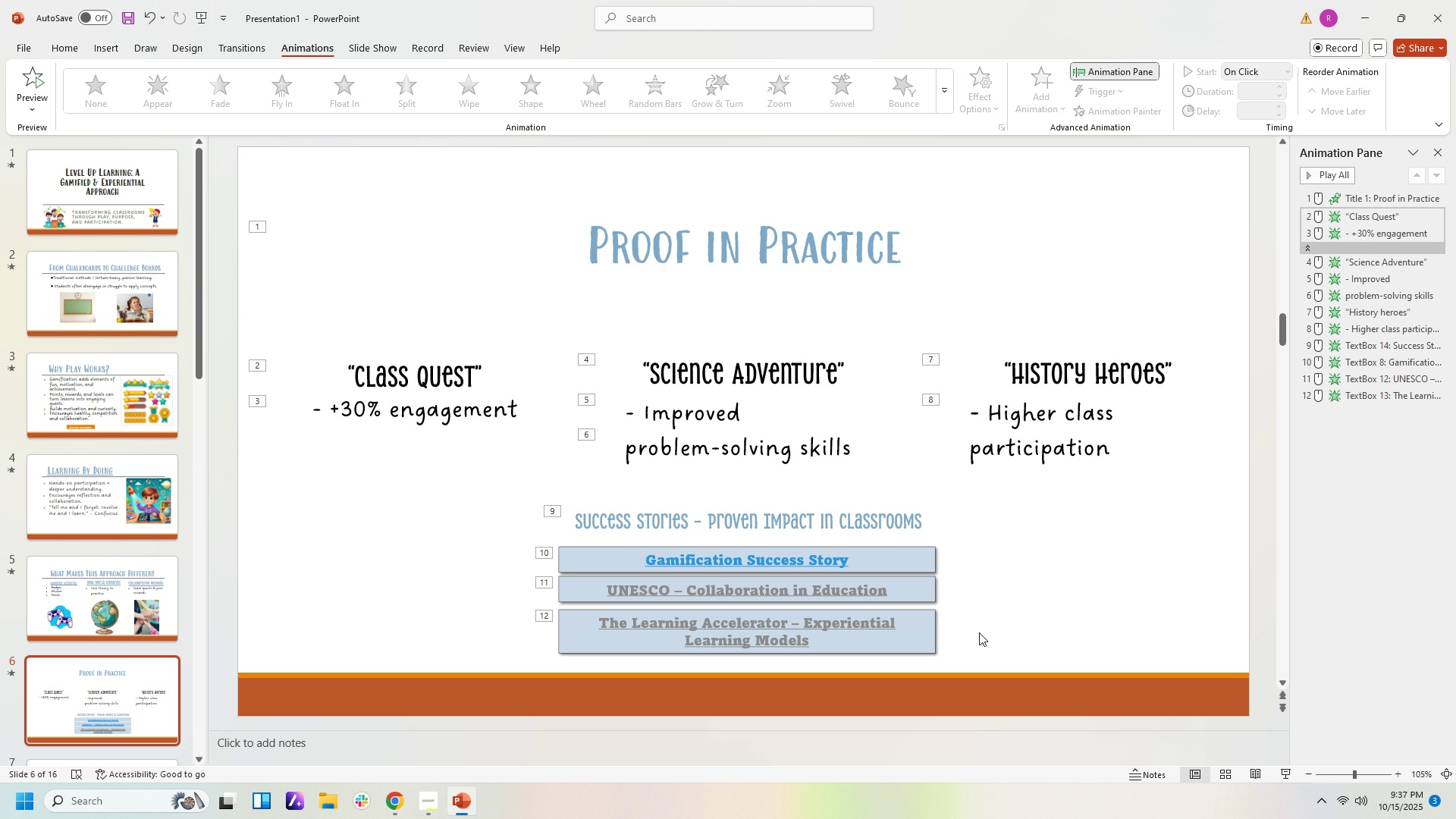 
wait(7.11)
 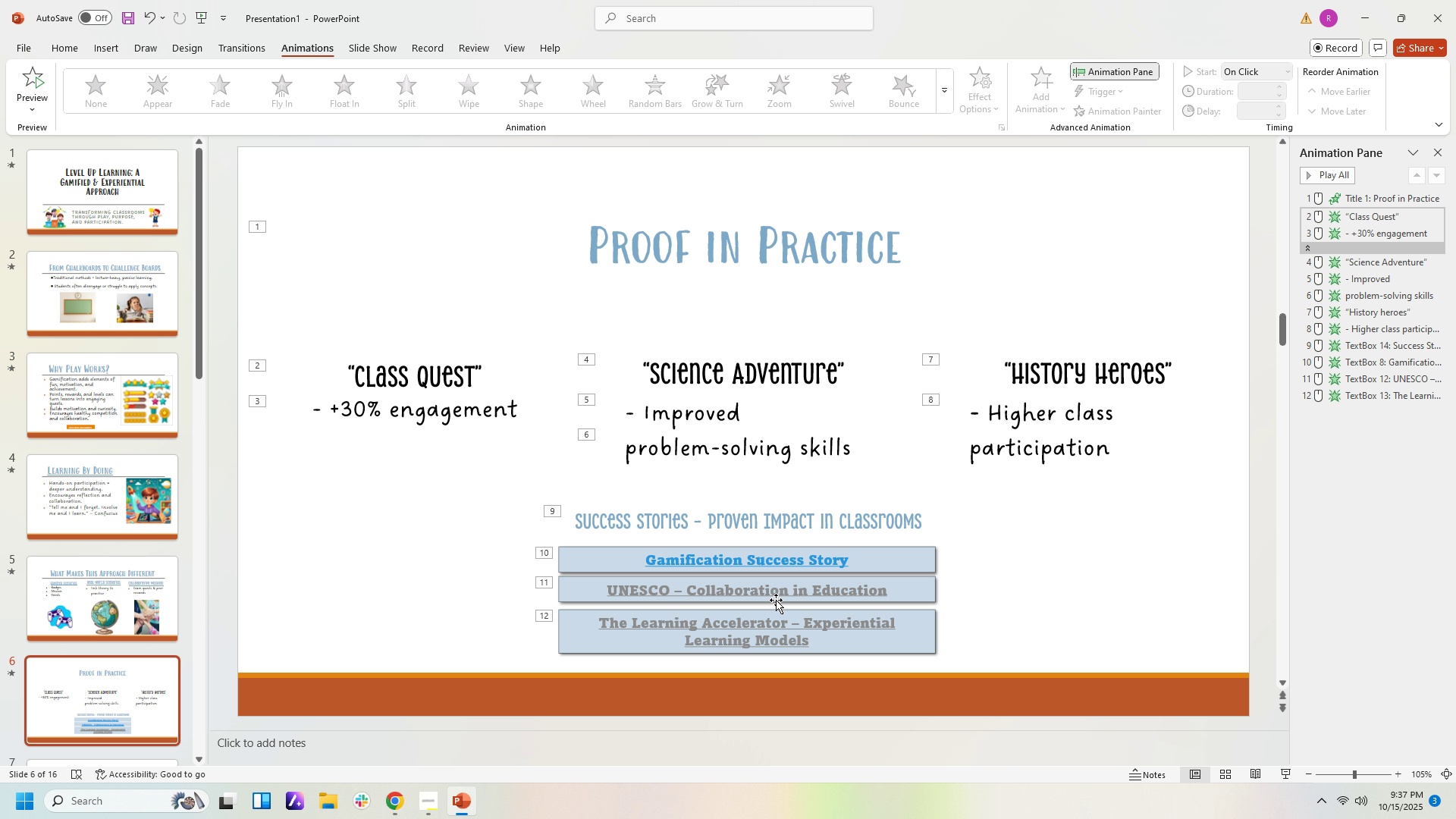 
hold_key(key=ControlLeft, duration=0.6)
left_click([701, 626])
 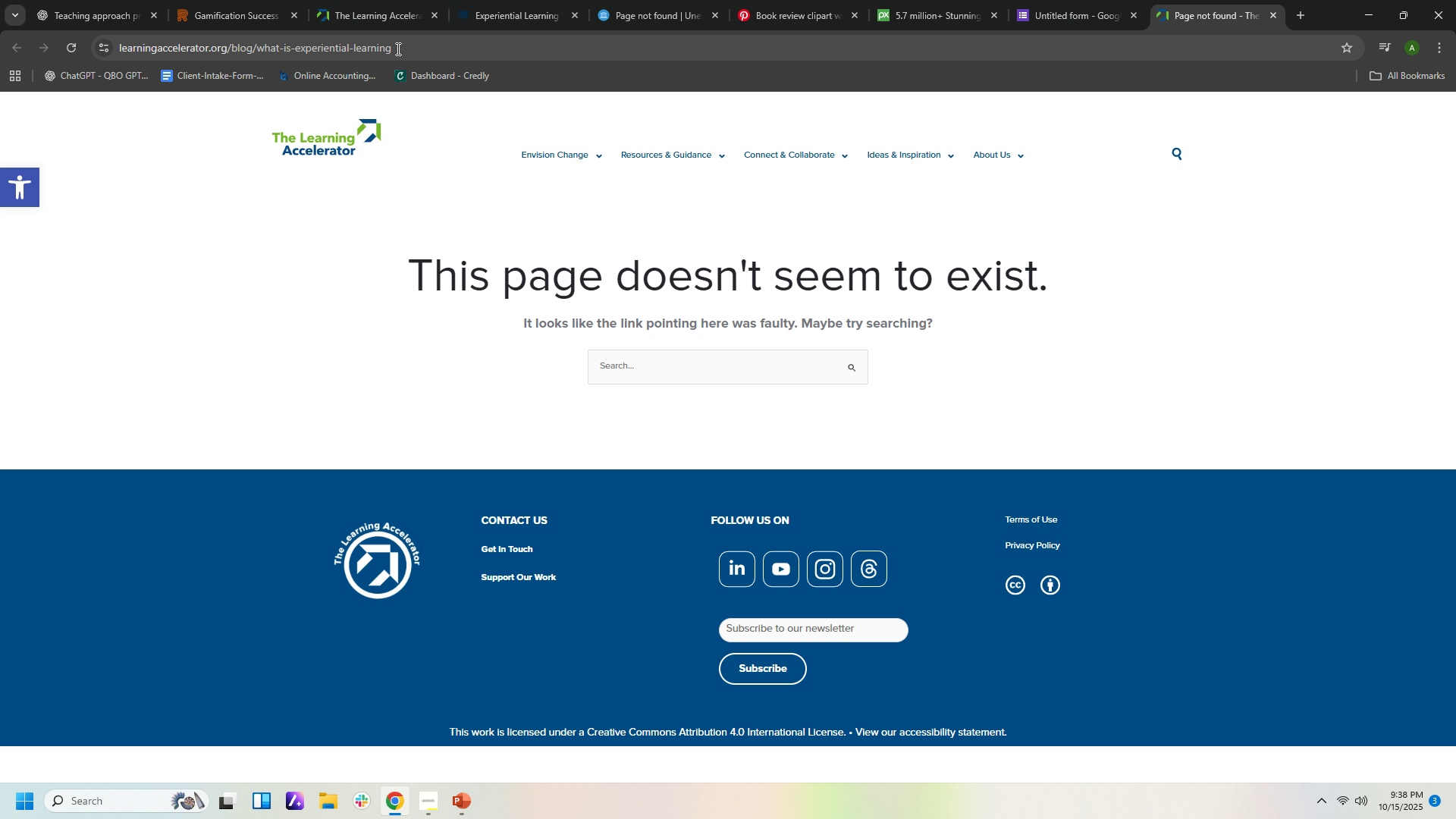 
wait(7.28)
 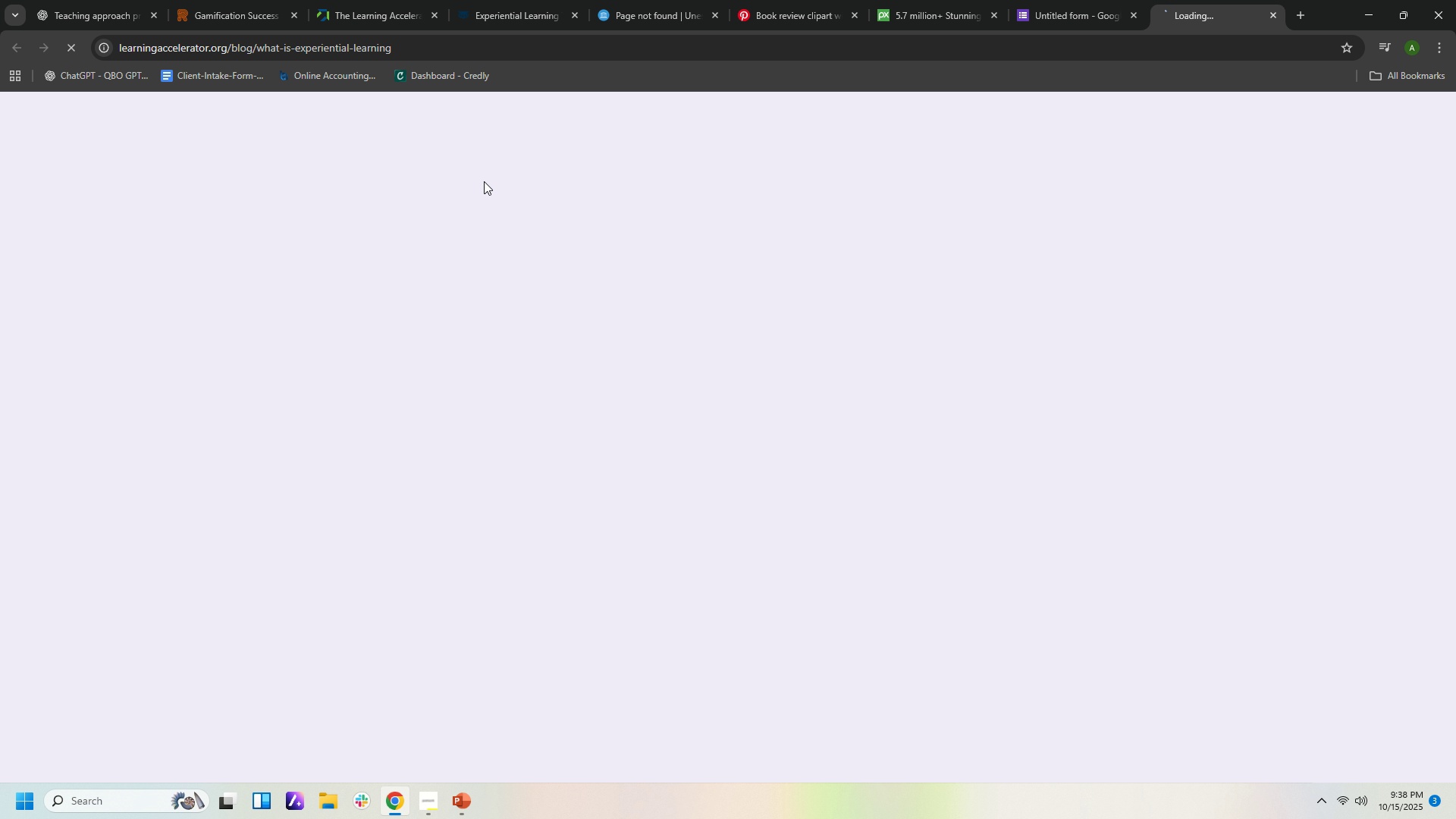 
left_click([1075, 14])
 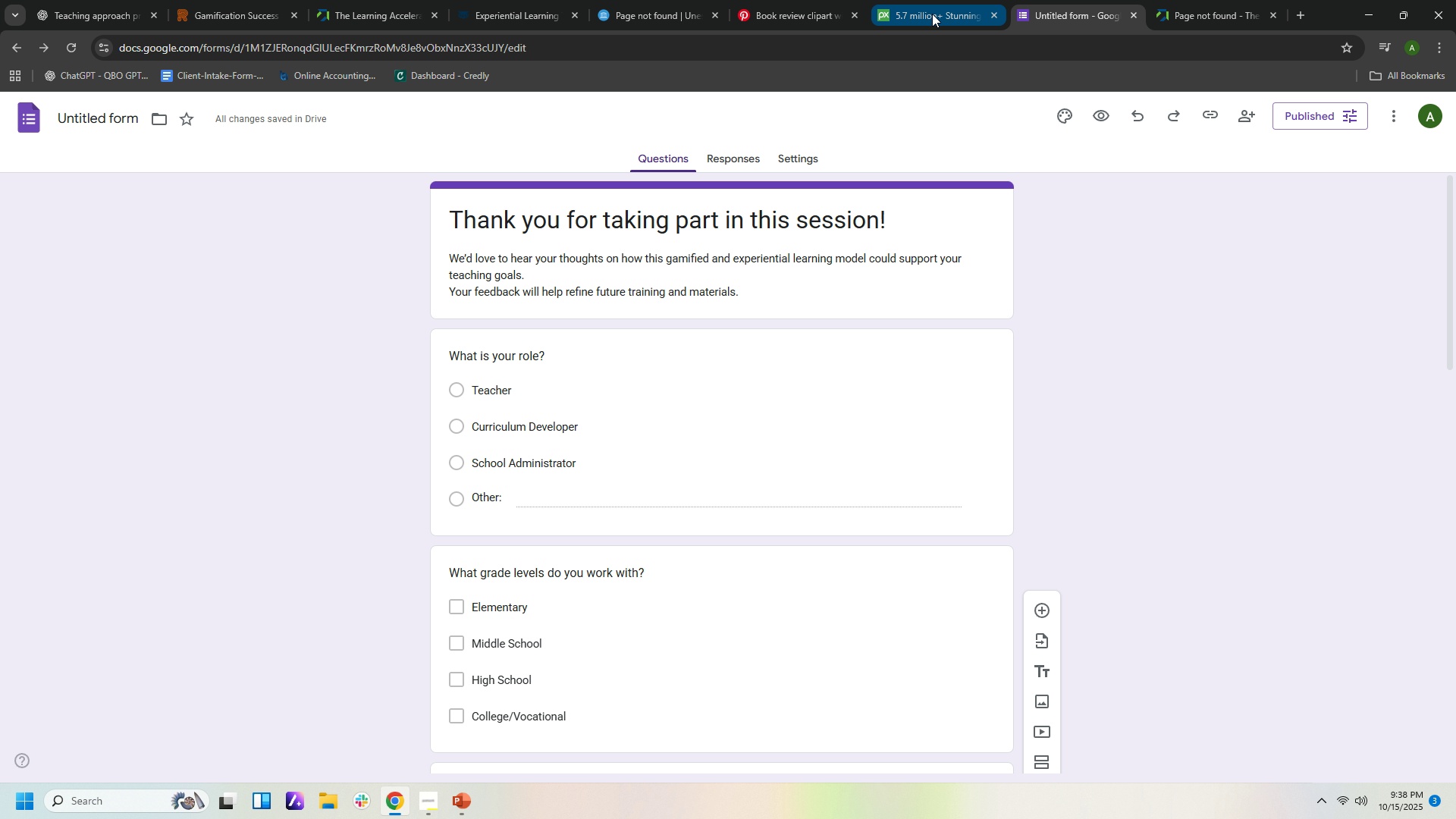 
left_click([932, 14])
 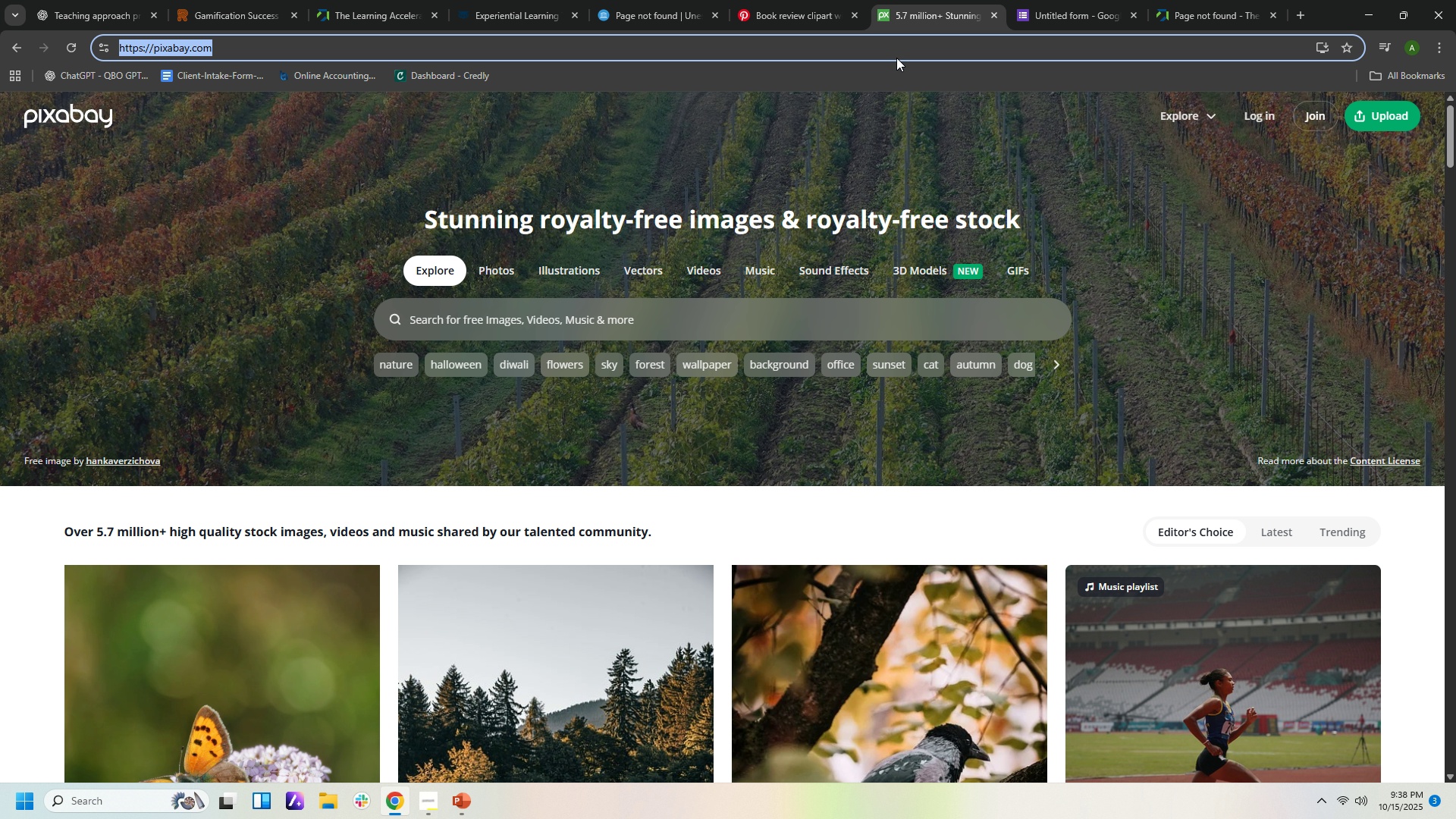 
scroll: coordinate [916, 231], scroll_direction: up, amount: 2.0
 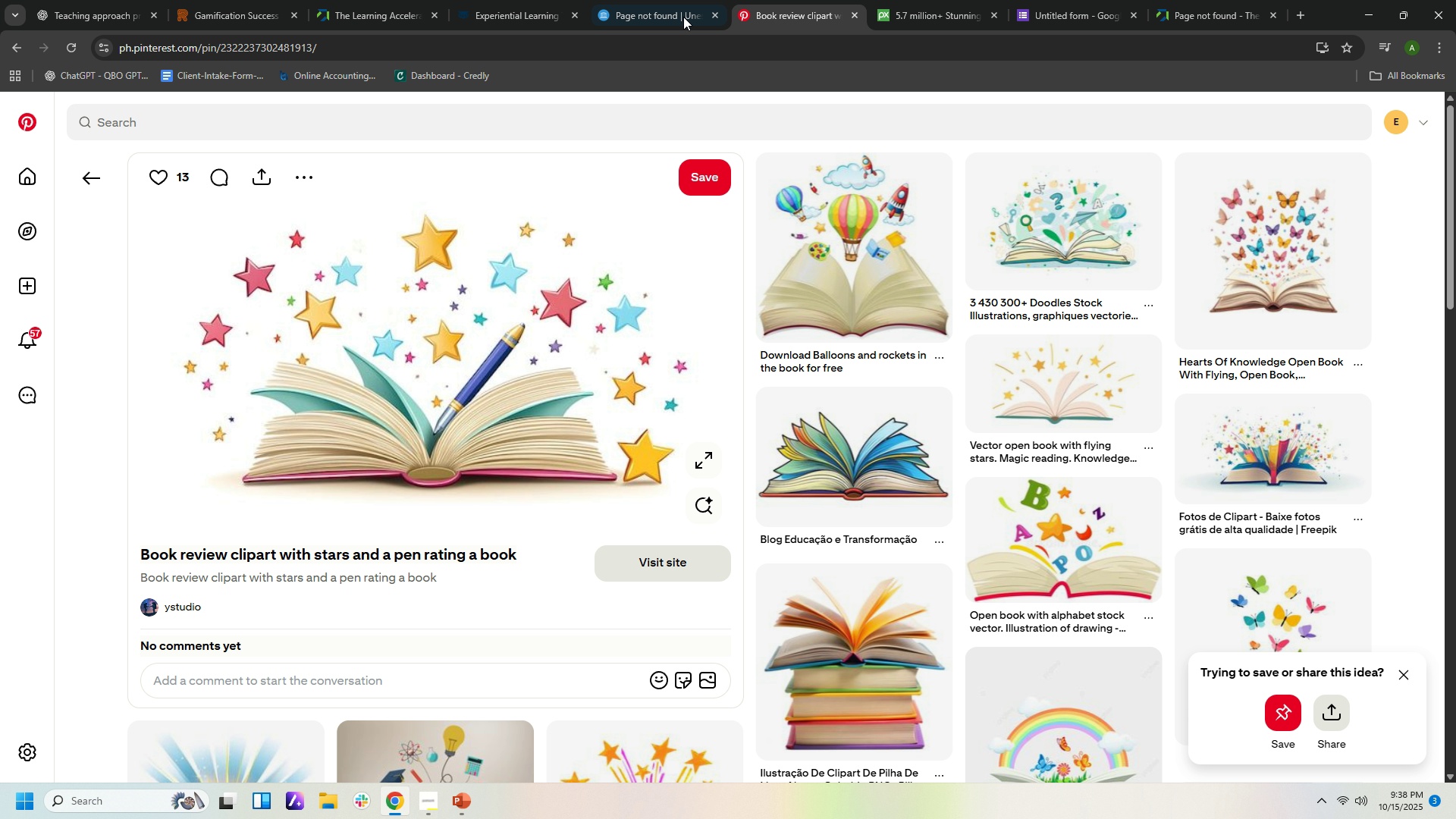 
double_click([664, 16])
 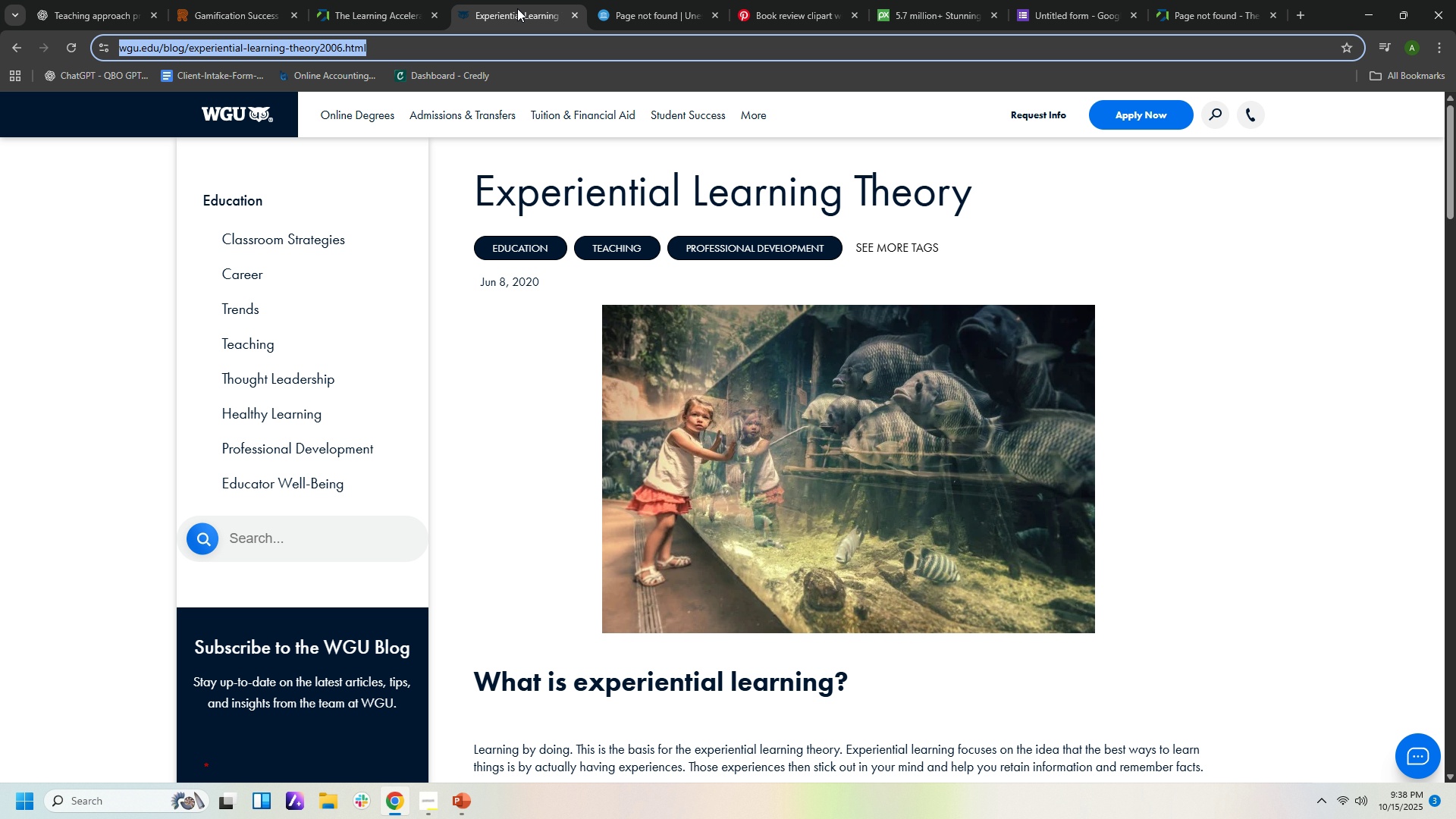 
left_click([517, 8])
 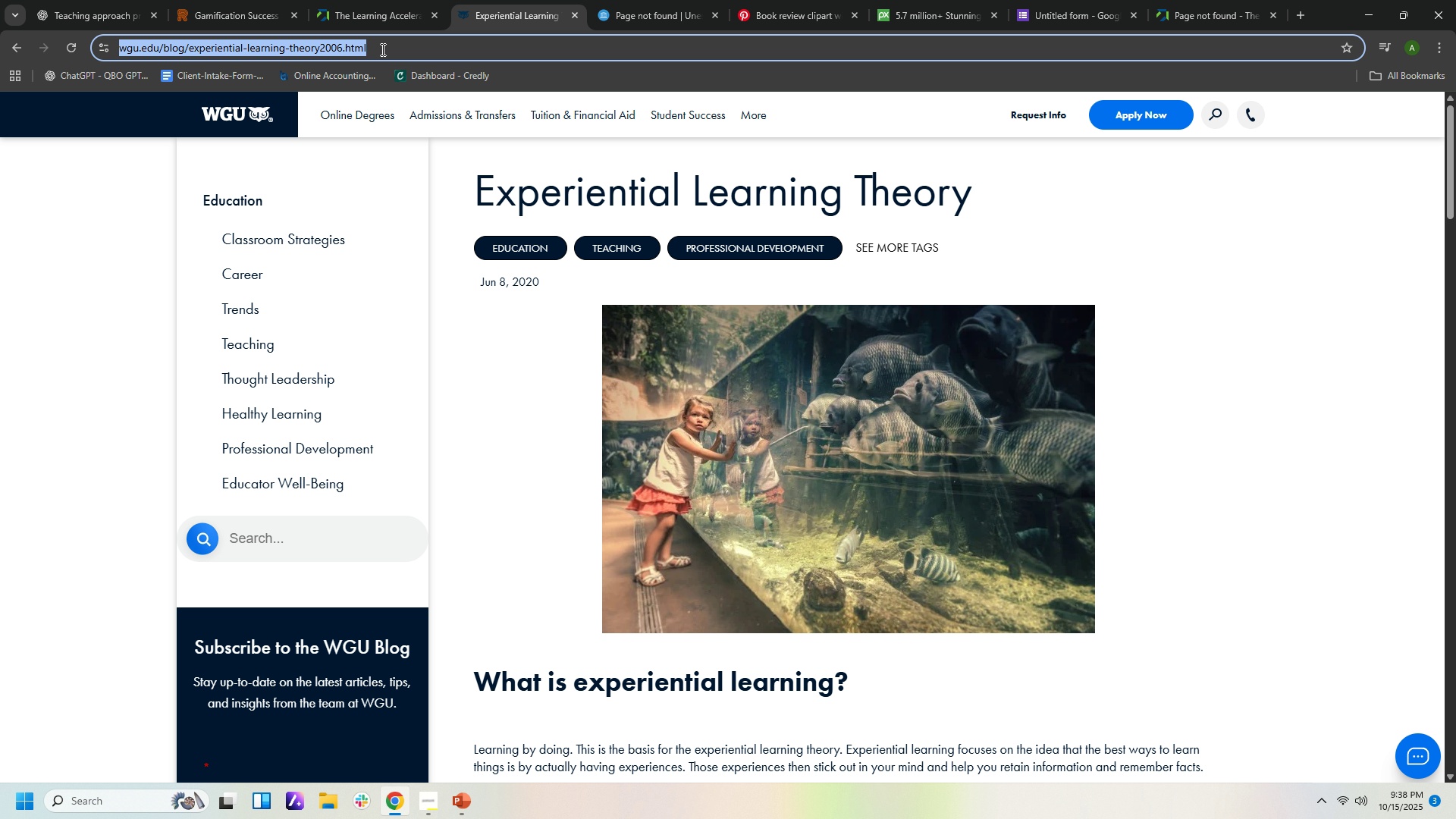 
left_click([381, 49])
 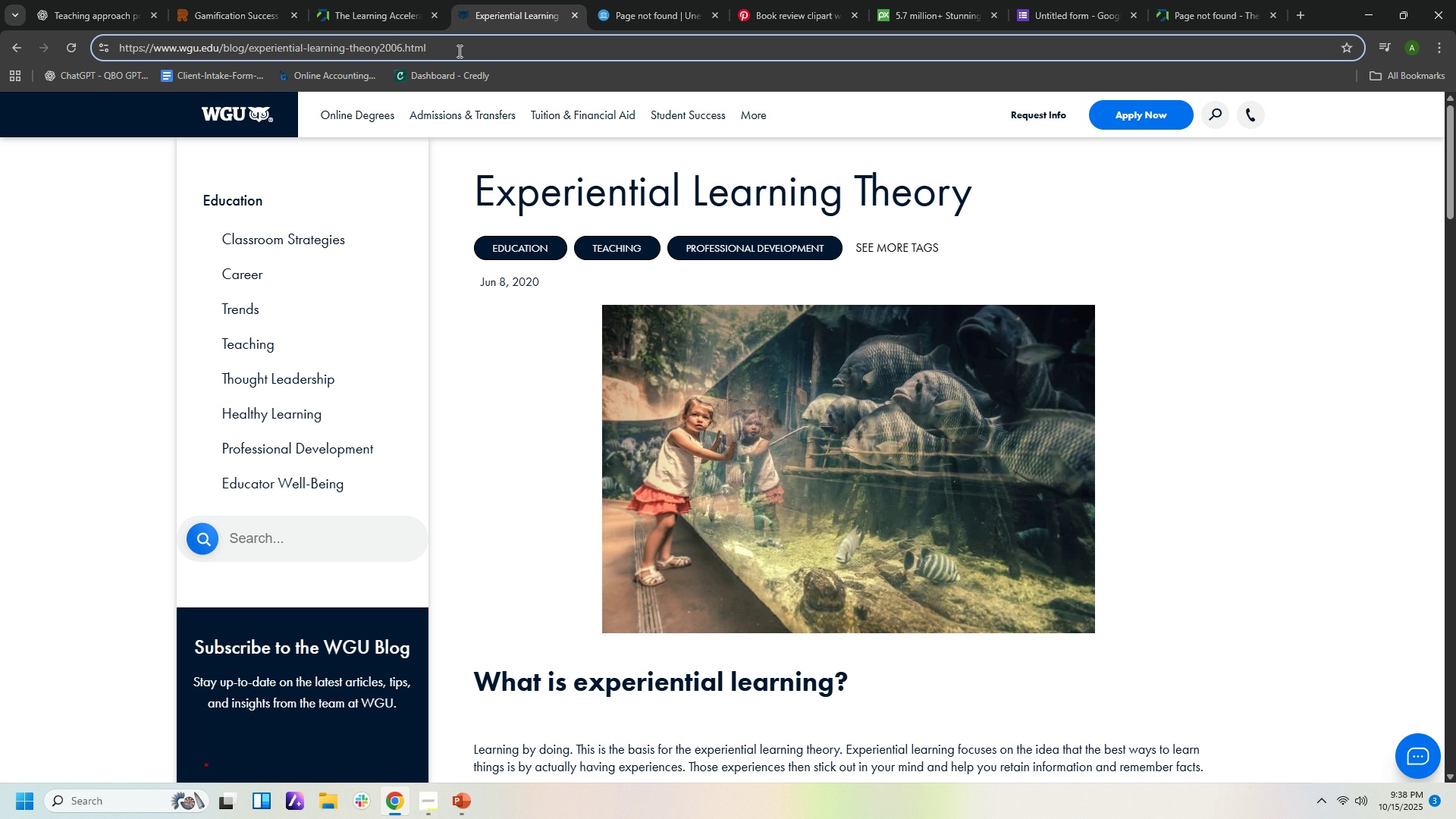 
left_click_drag(start_coordinate=[458, 51], to_coordinate=[90, 43])
 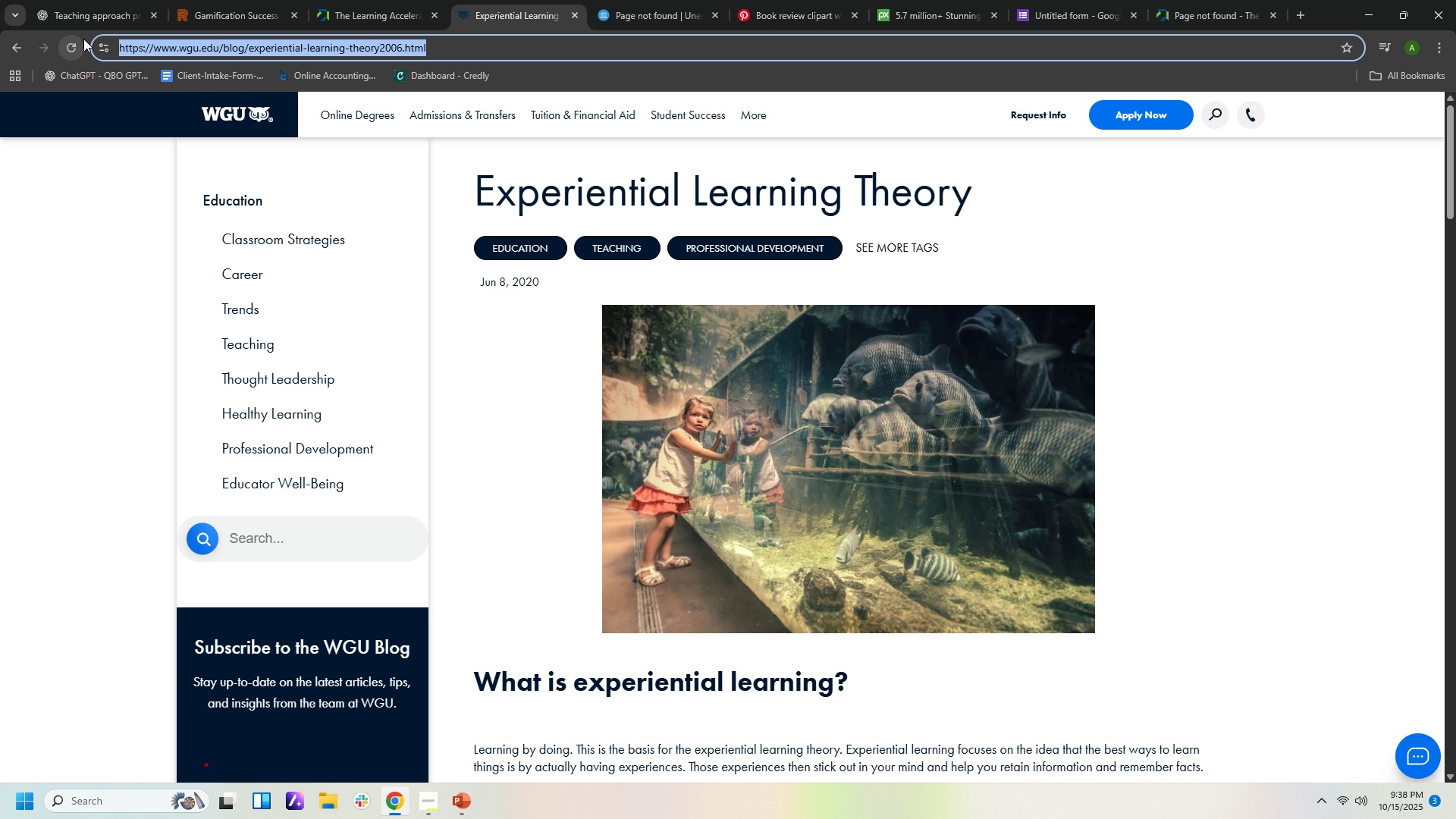 
key(Control+C)
 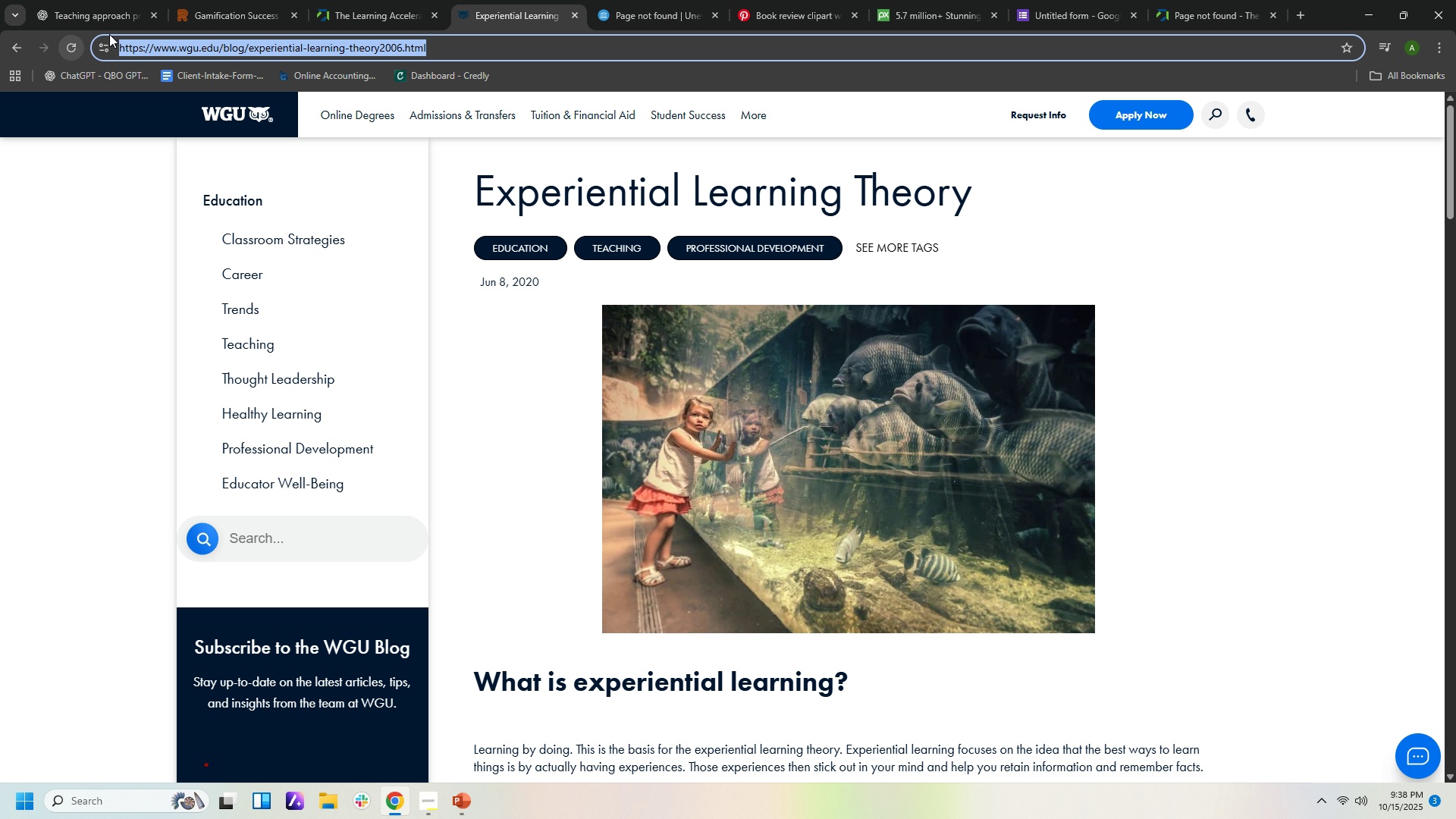 
key(Control+C)
 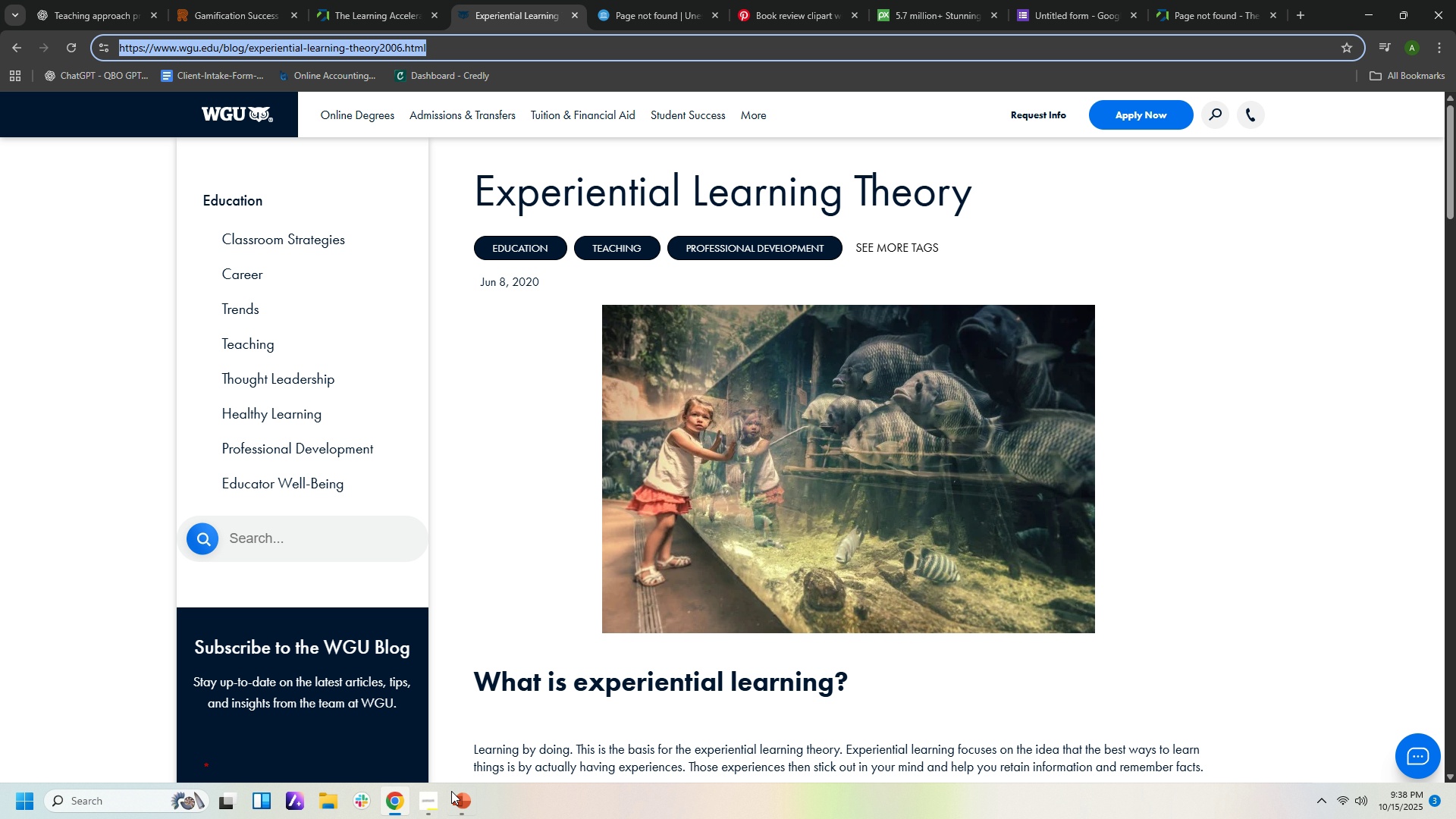 
left_click([455, 805])
 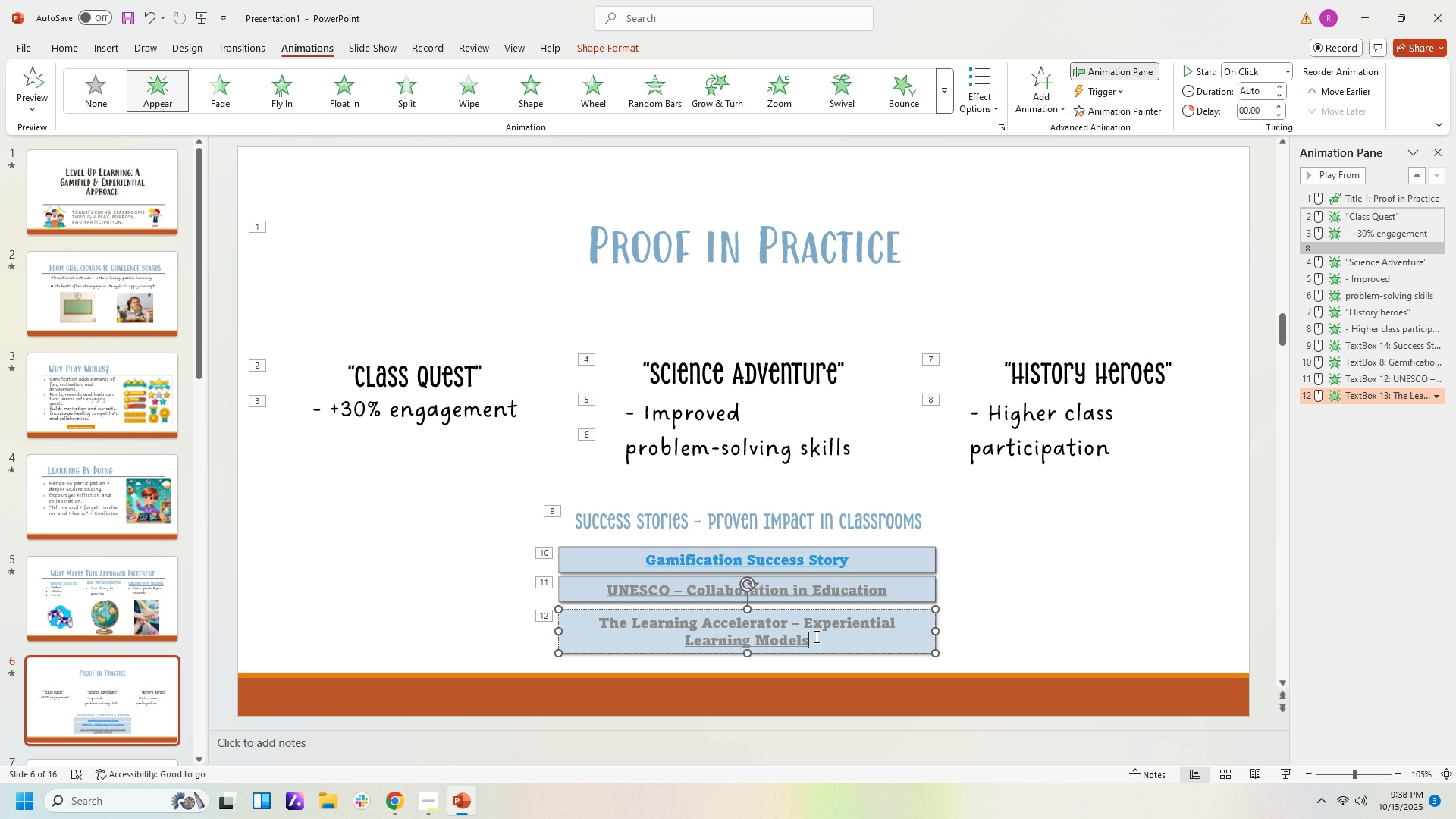 
left_click([815, 636])
 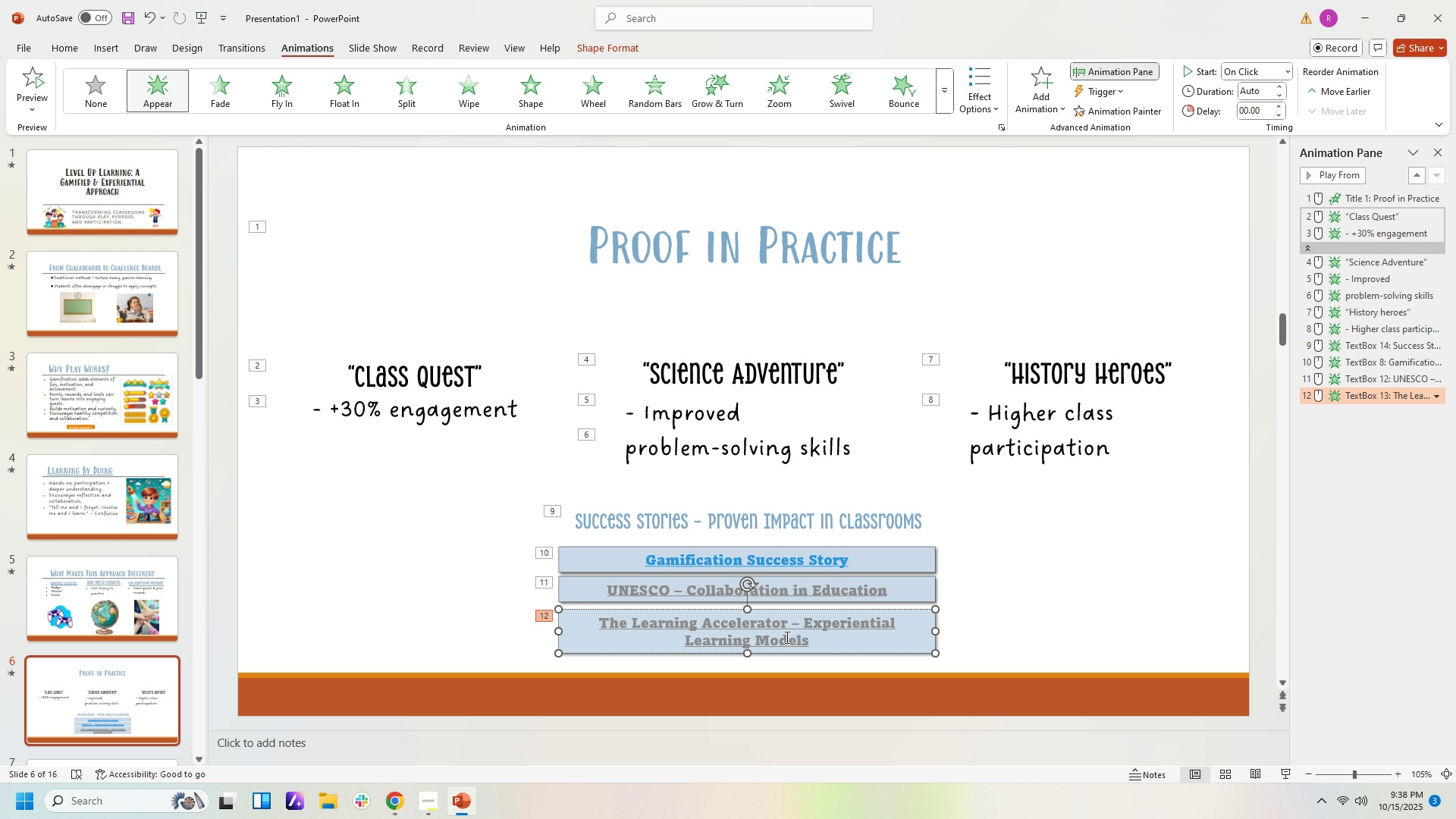 
left_click([786, 637])
 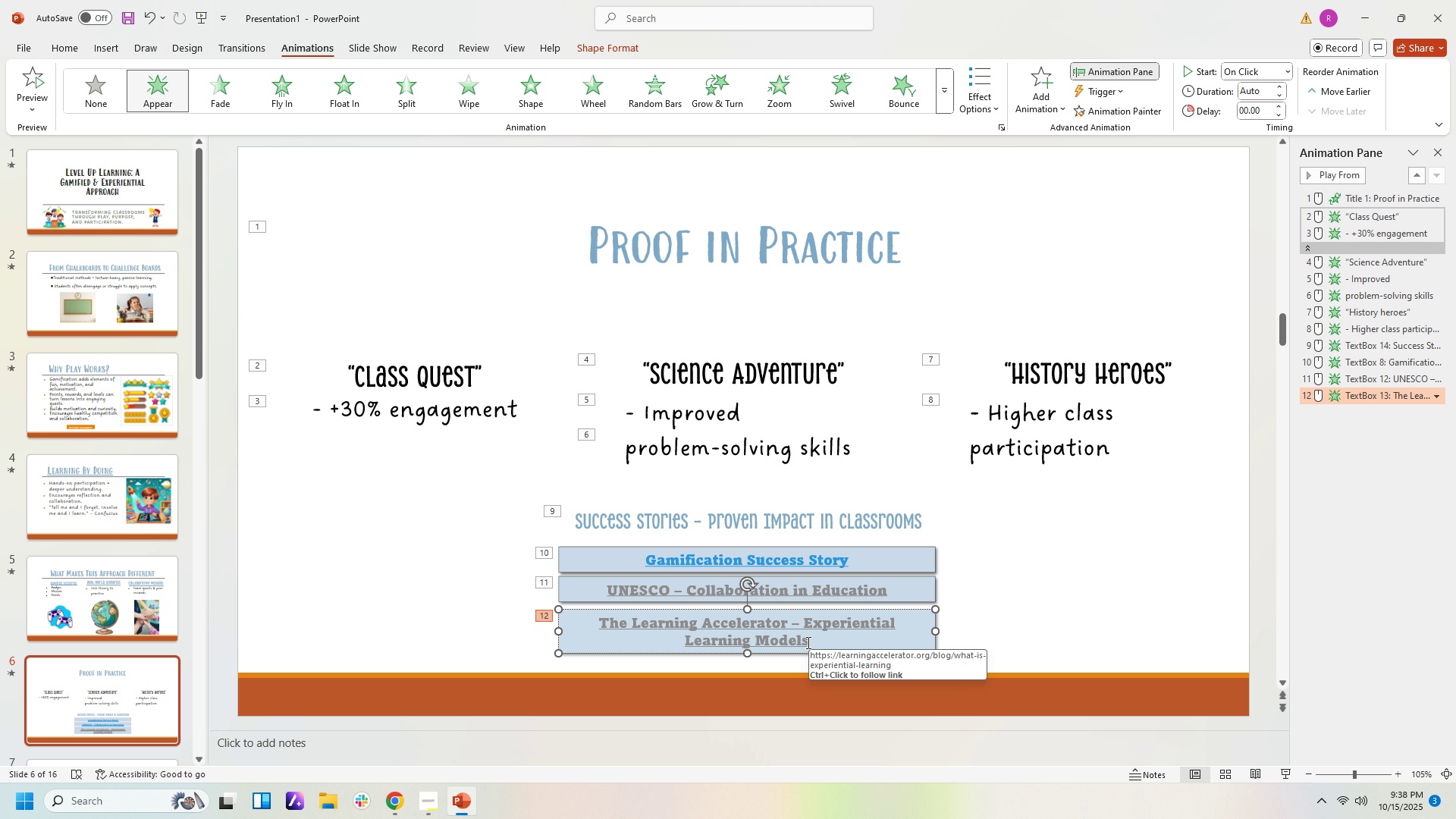 
left_click_drag(start_coordinate=[807, 642], to_coordinate=[599, 618])
 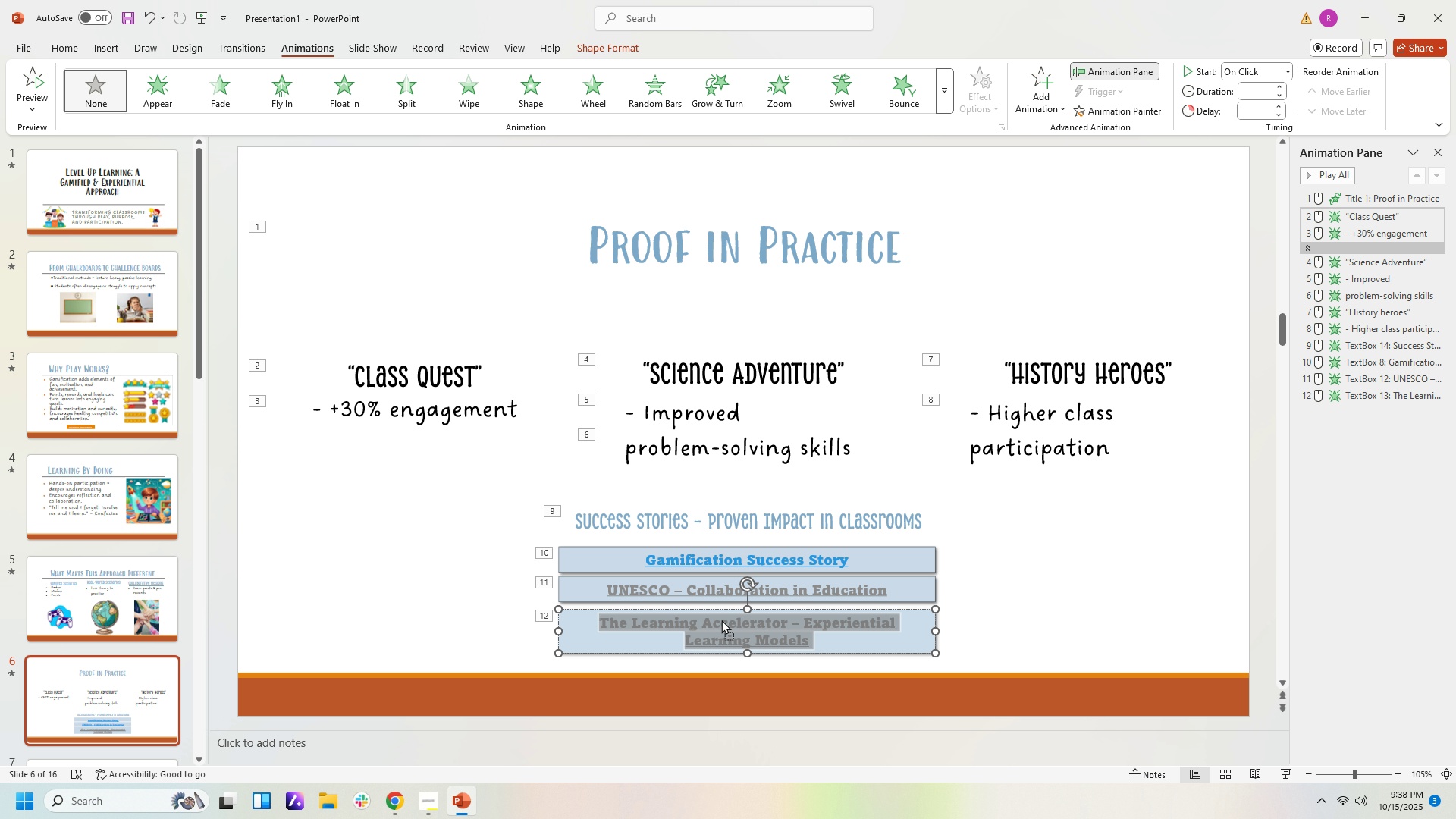 
right_click([721, 620])
 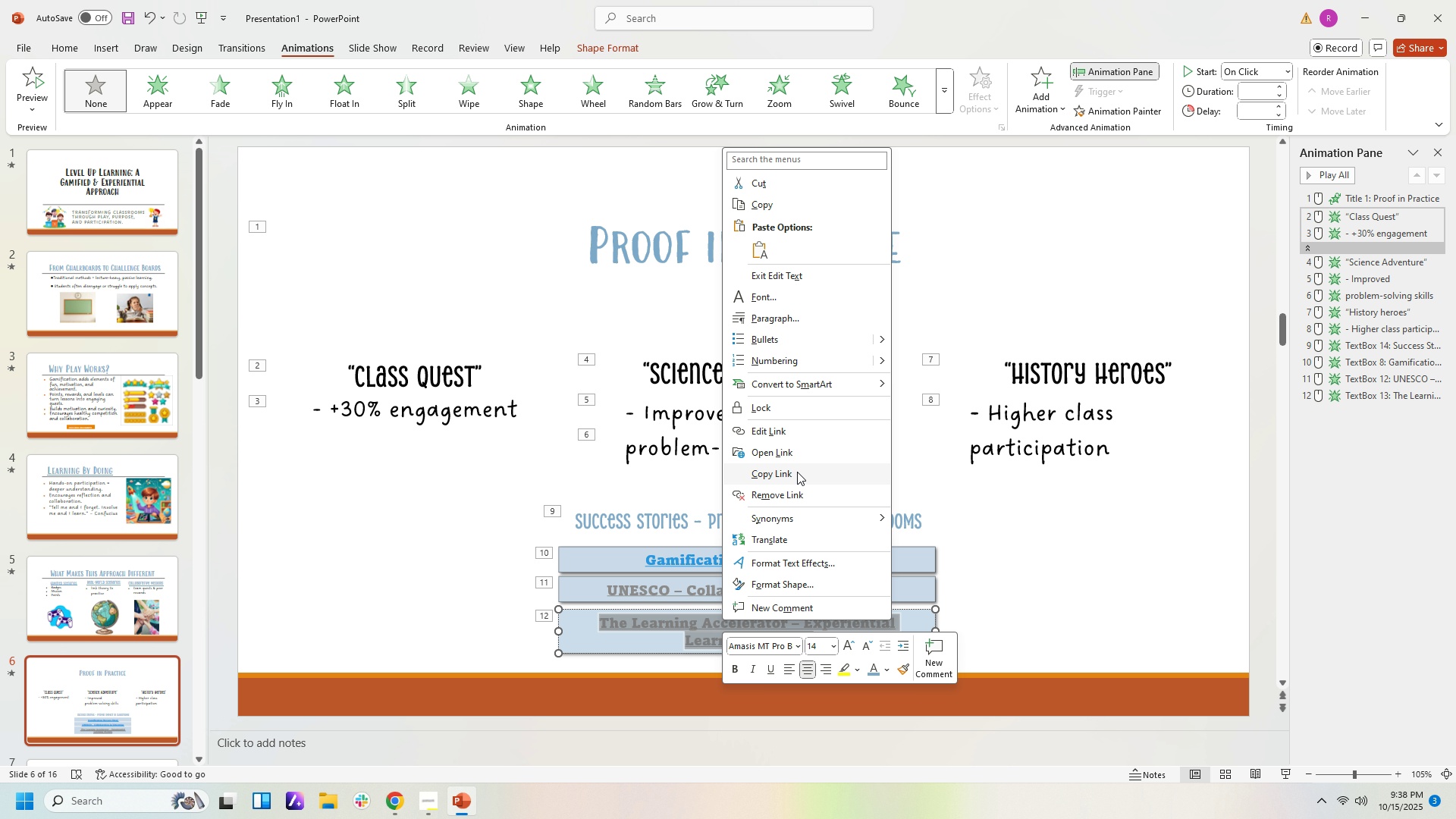 
left_click([795, 499])
 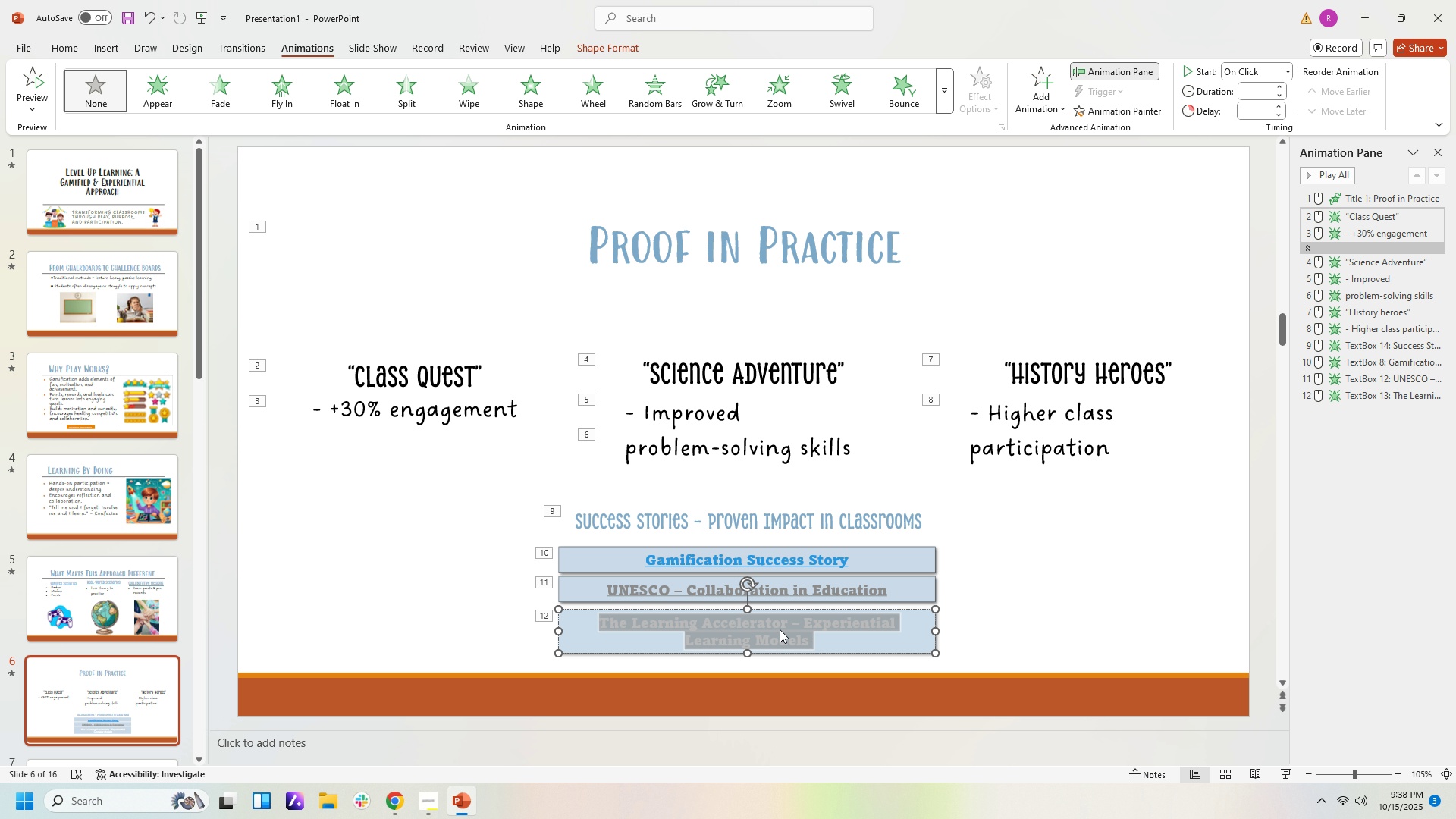 
right_click([780, 629])
 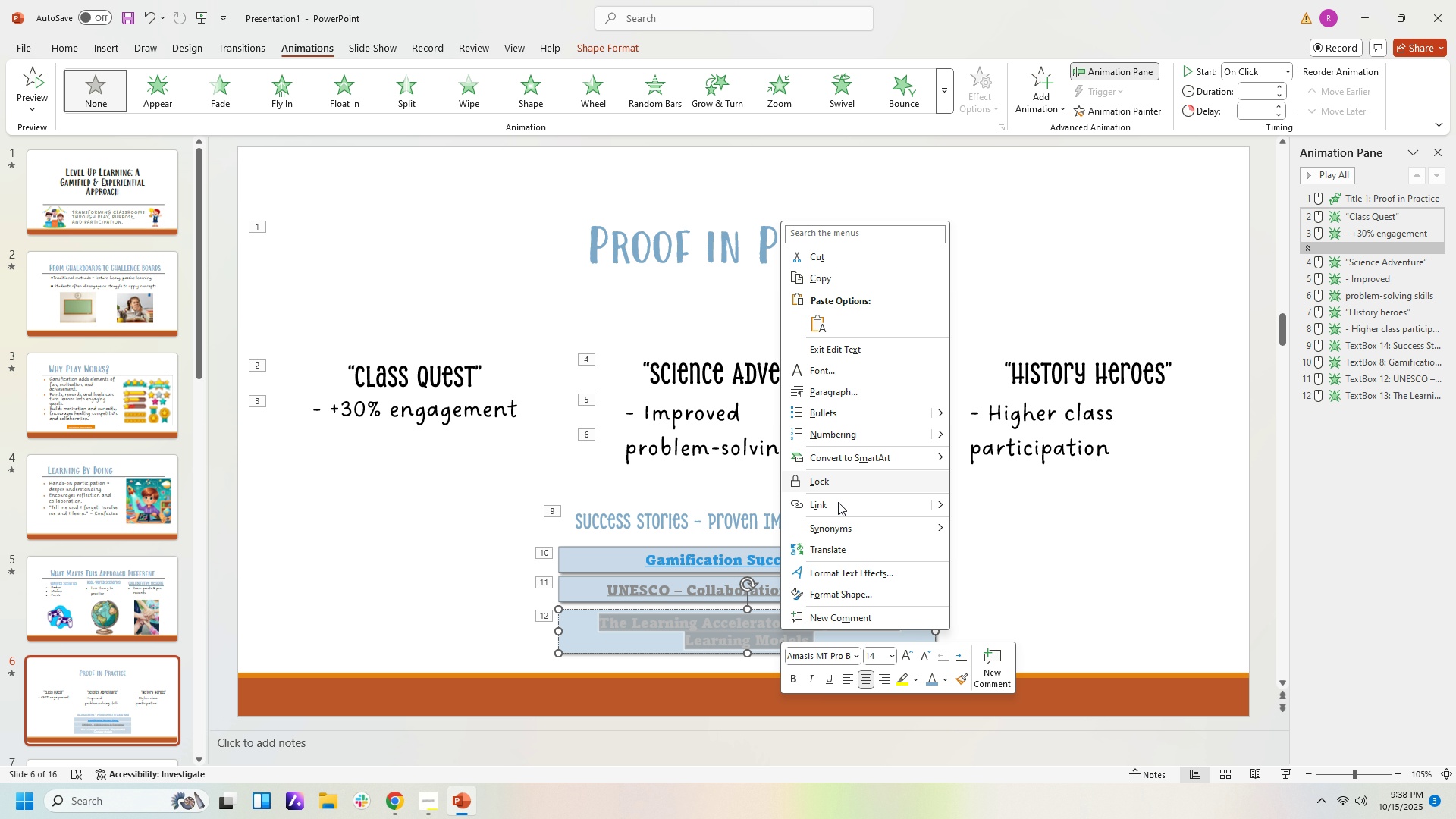 
left_click([838, 503])
 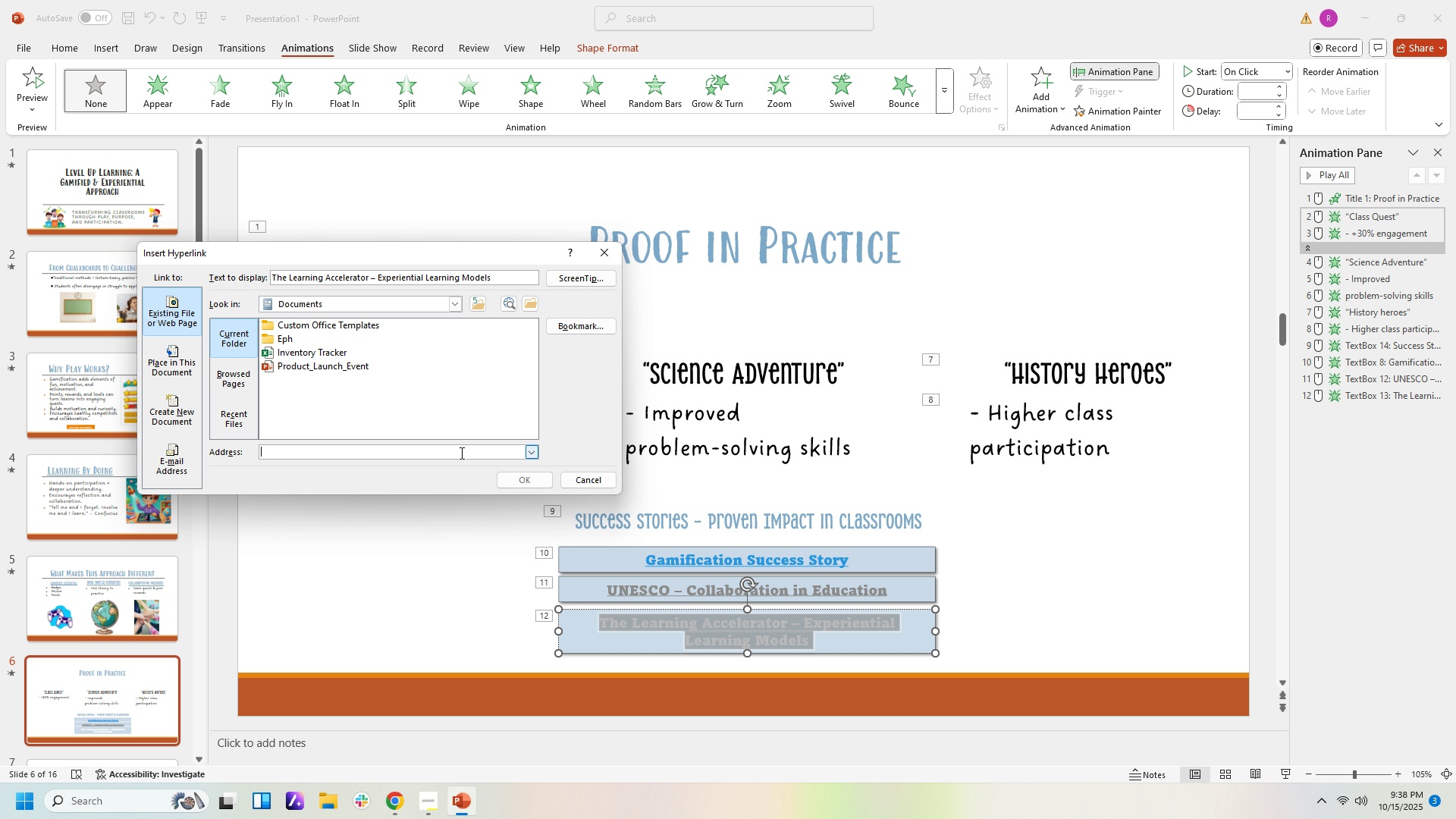 
left_click([460, 453])
 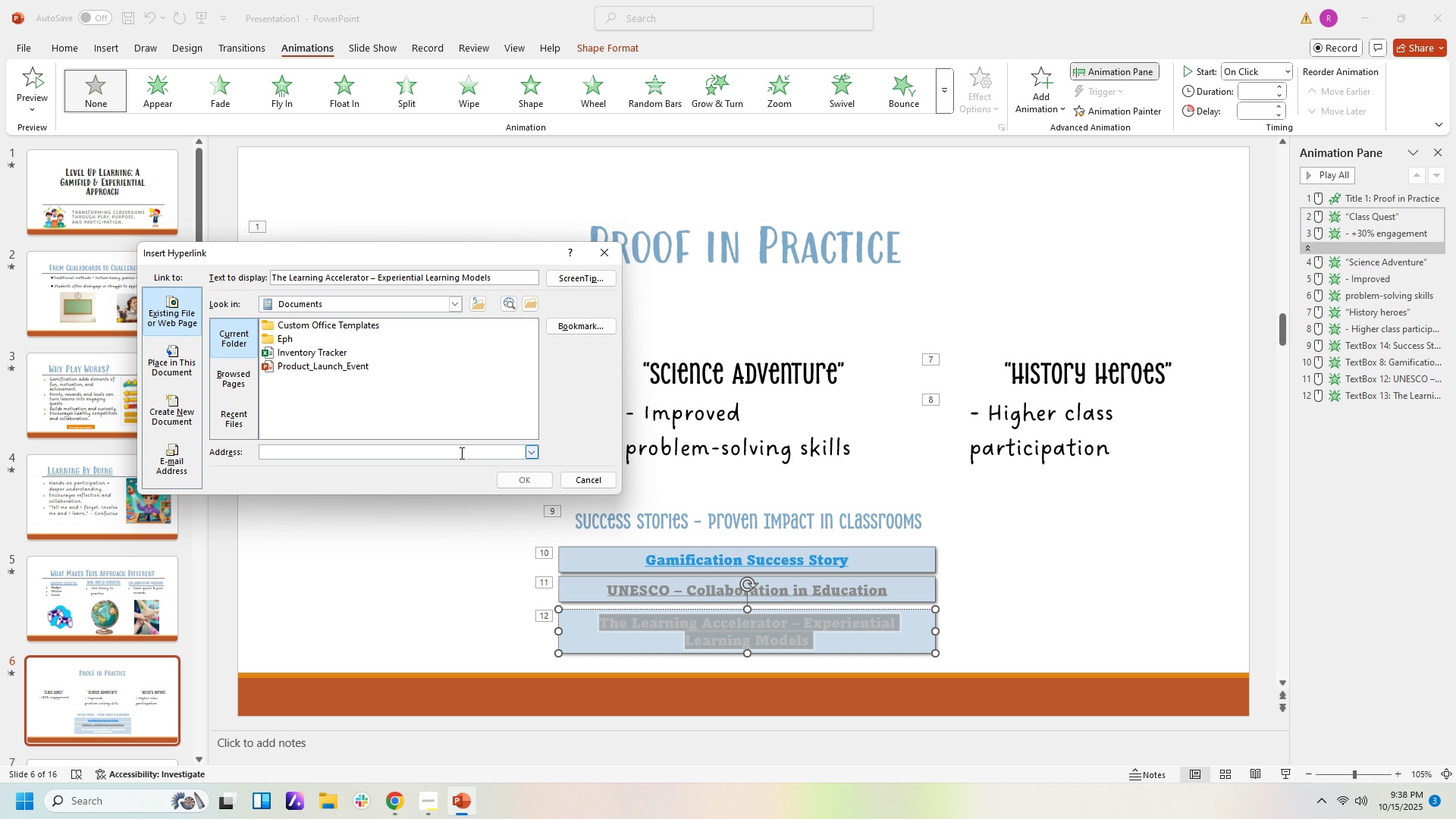 
key(Control+V)
 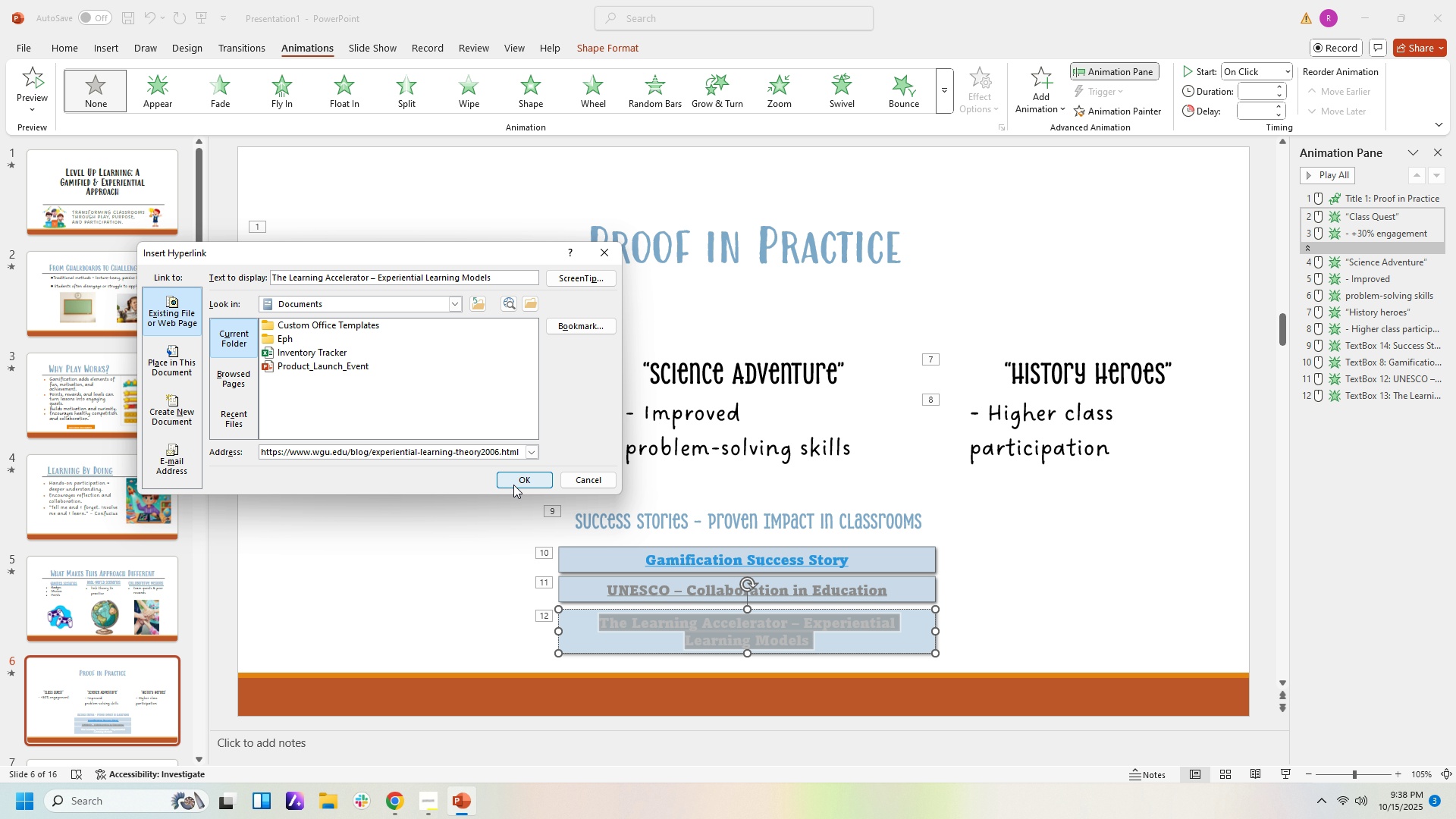 
left_click([514, 485])
 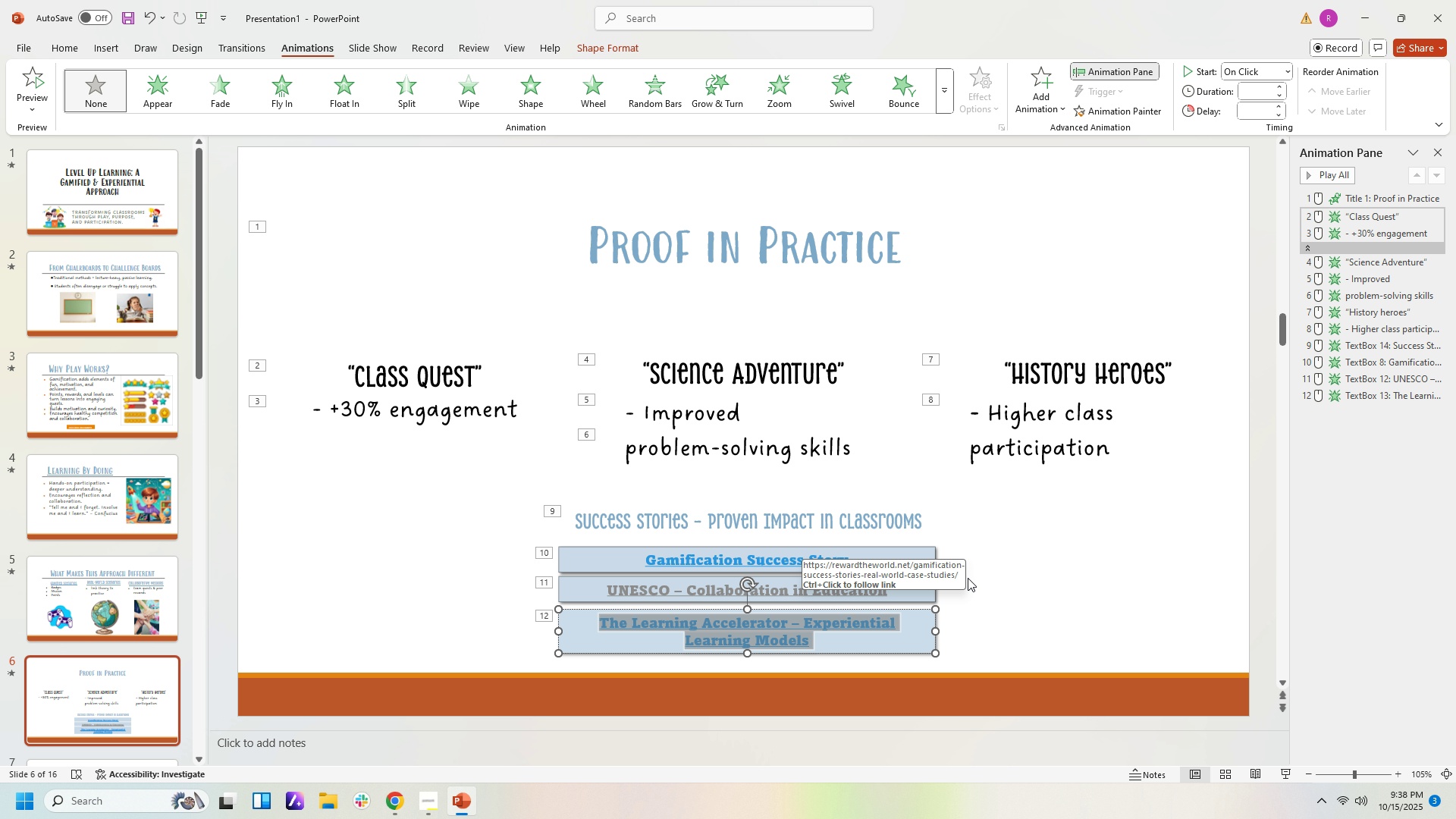 
left_click([974, 578])
 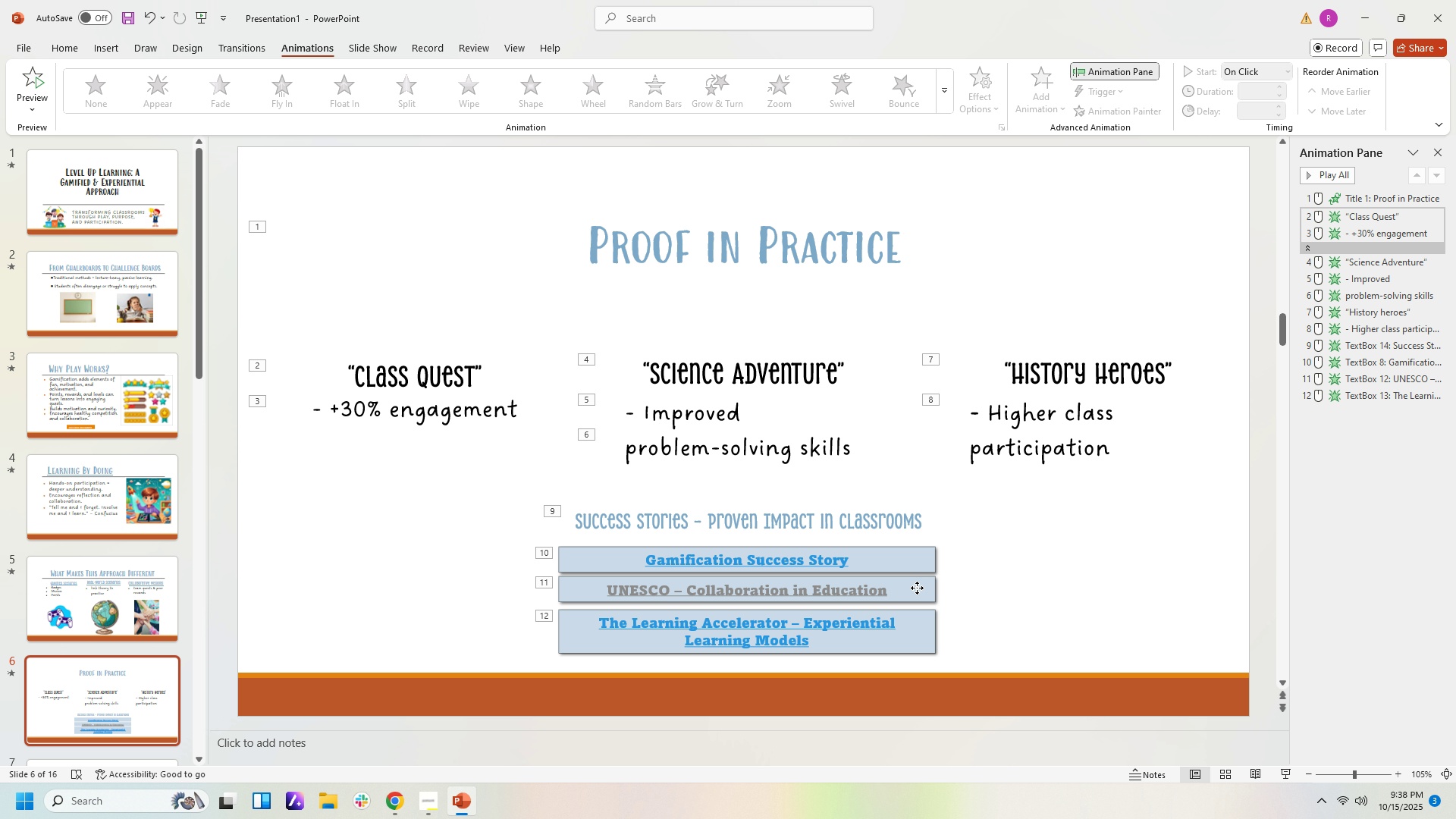 
left_click([917, 588])
 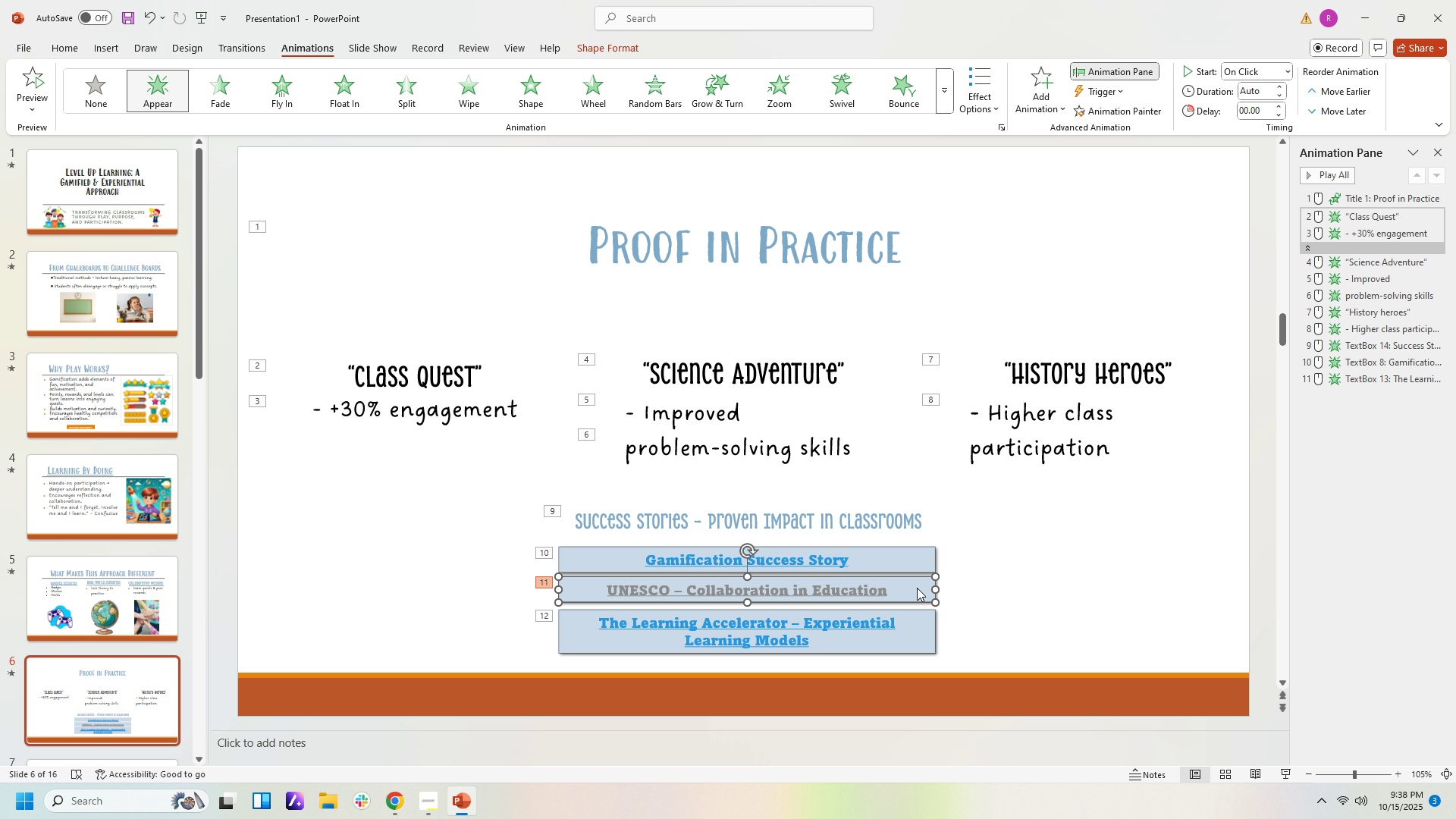 
key(Delete)
 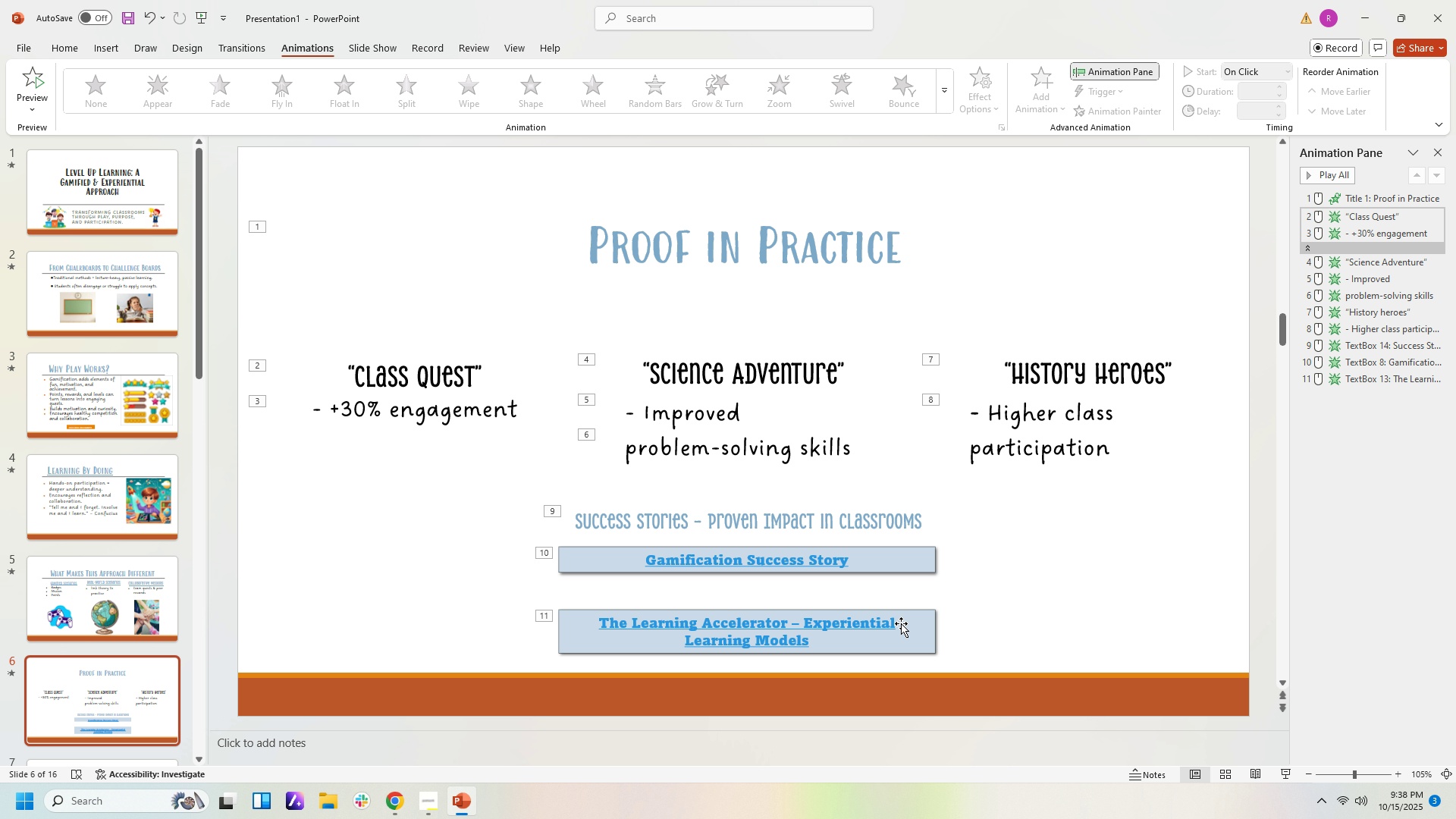 
left_click_drag(start_coordinate=[905, 617], to_coordinate=[908, 590])
 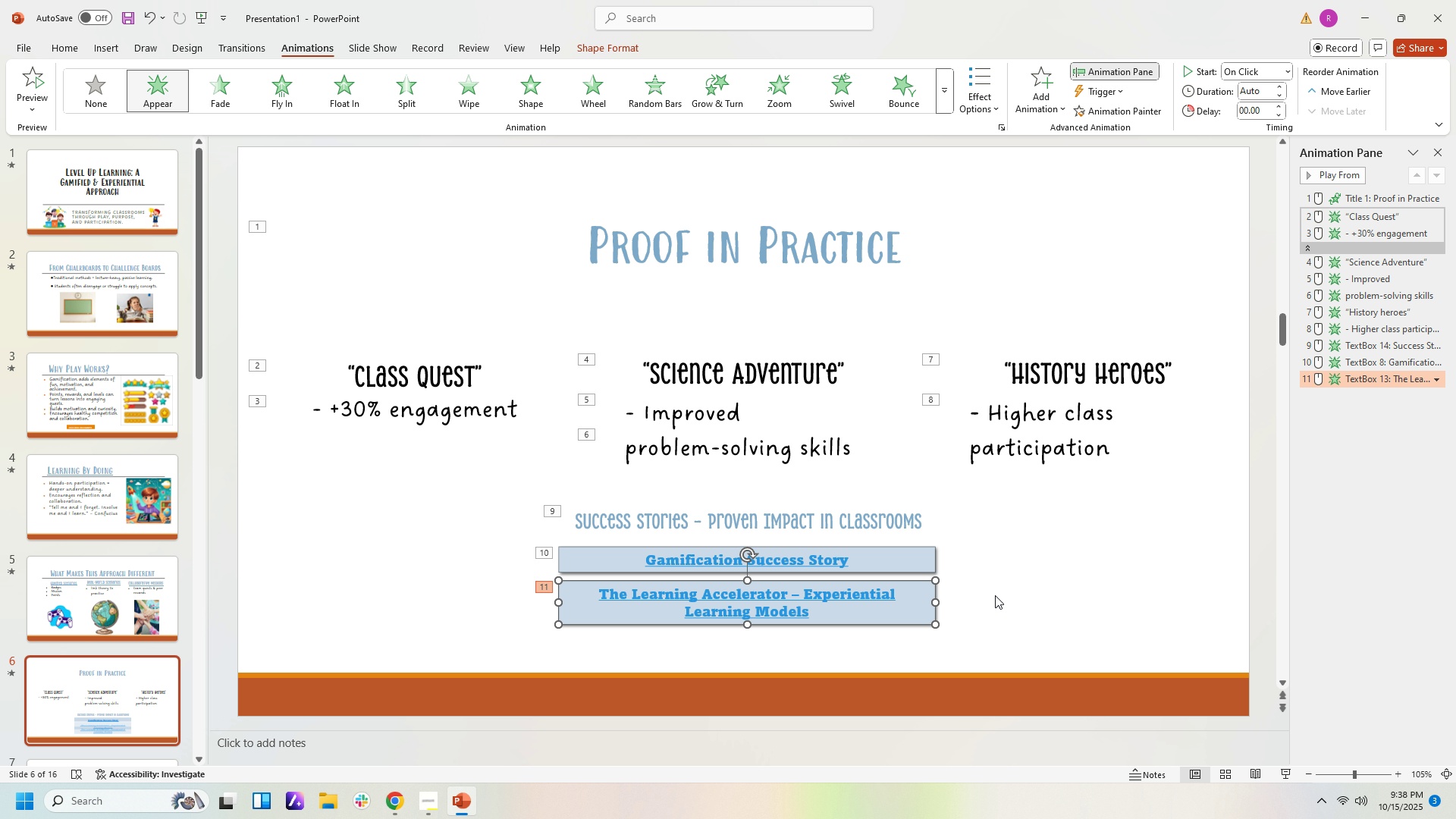 
left_click([995, 595])
 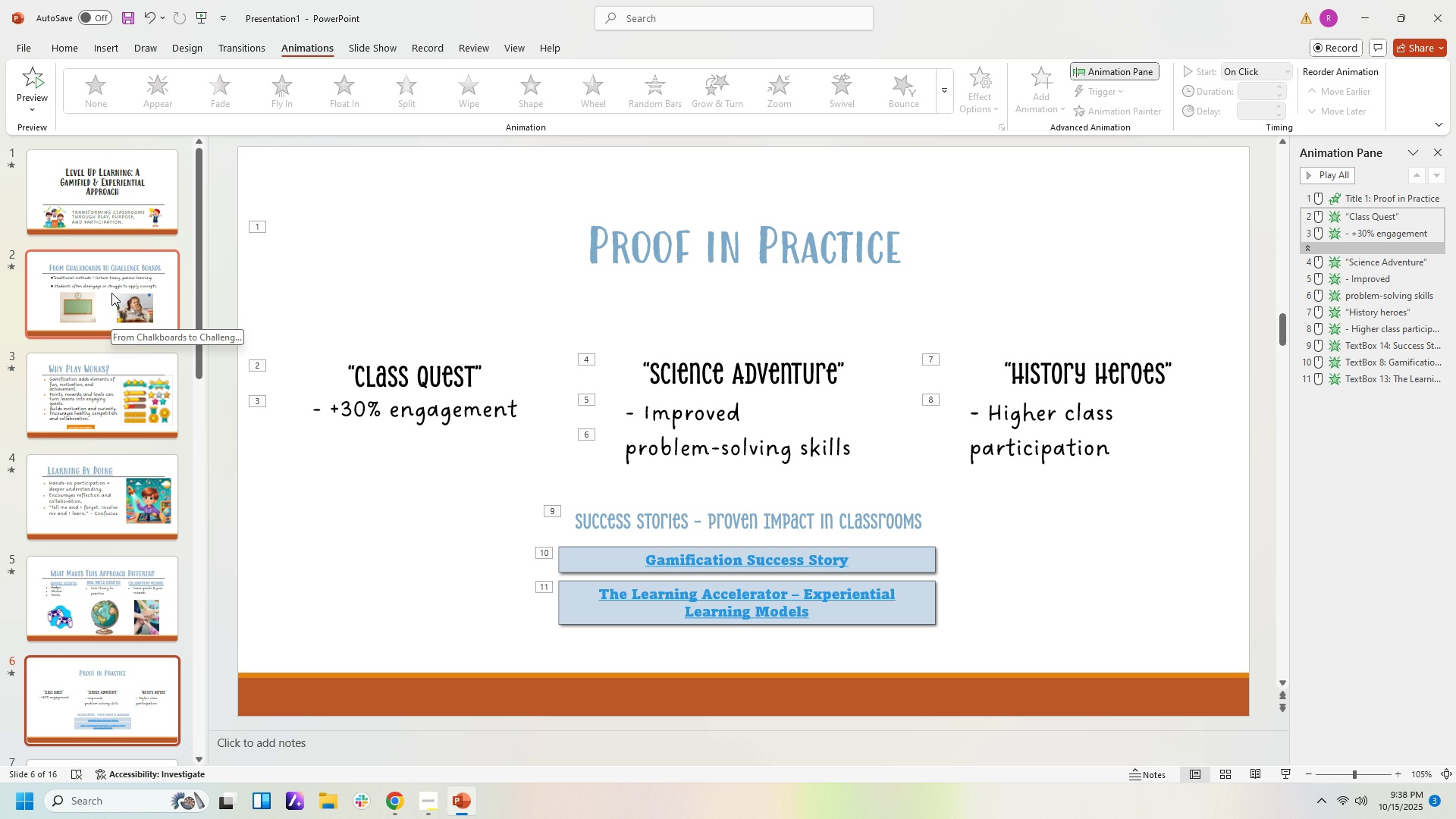 
wait(5.97)
 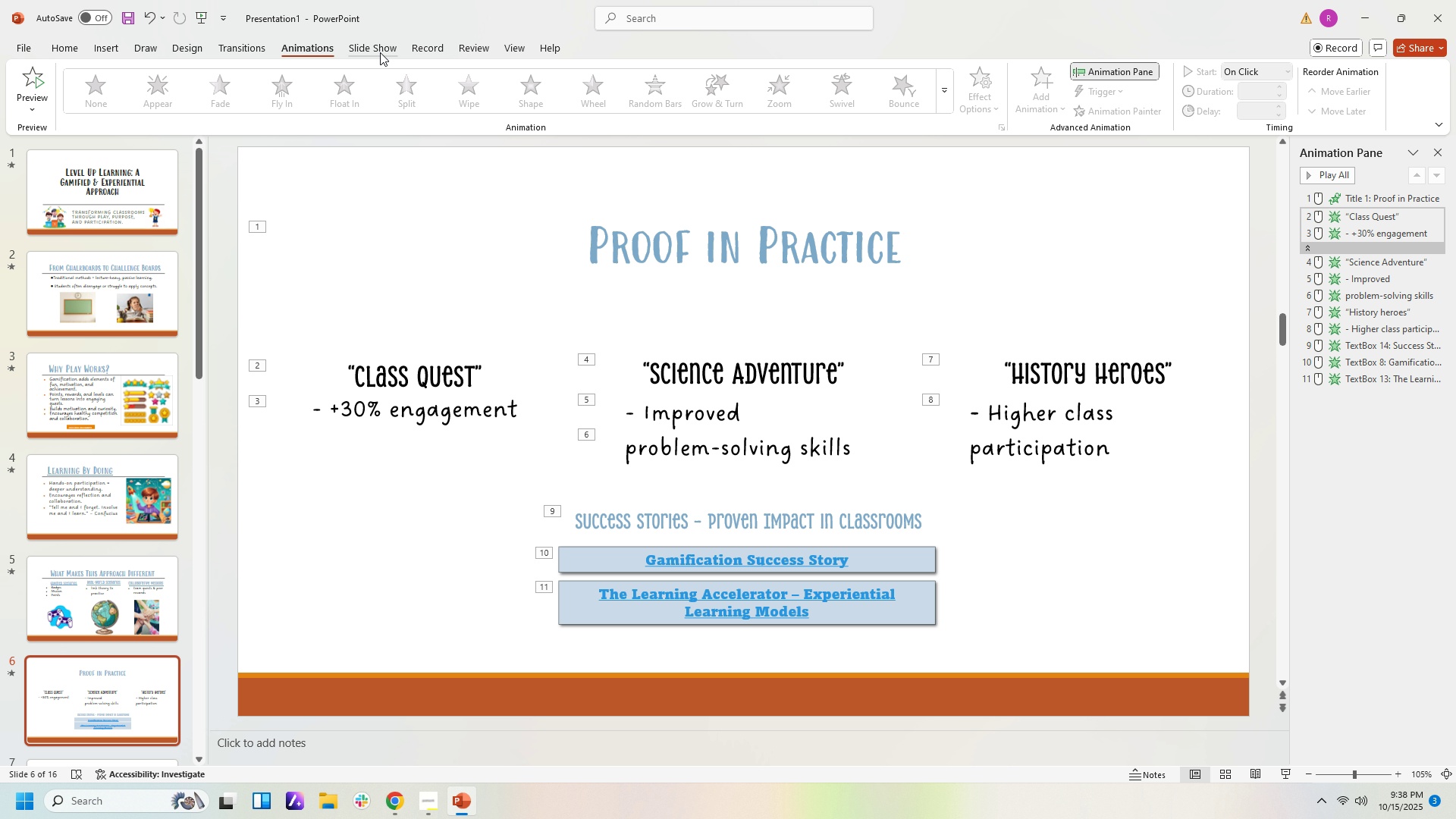 
left_click([98, 376])
 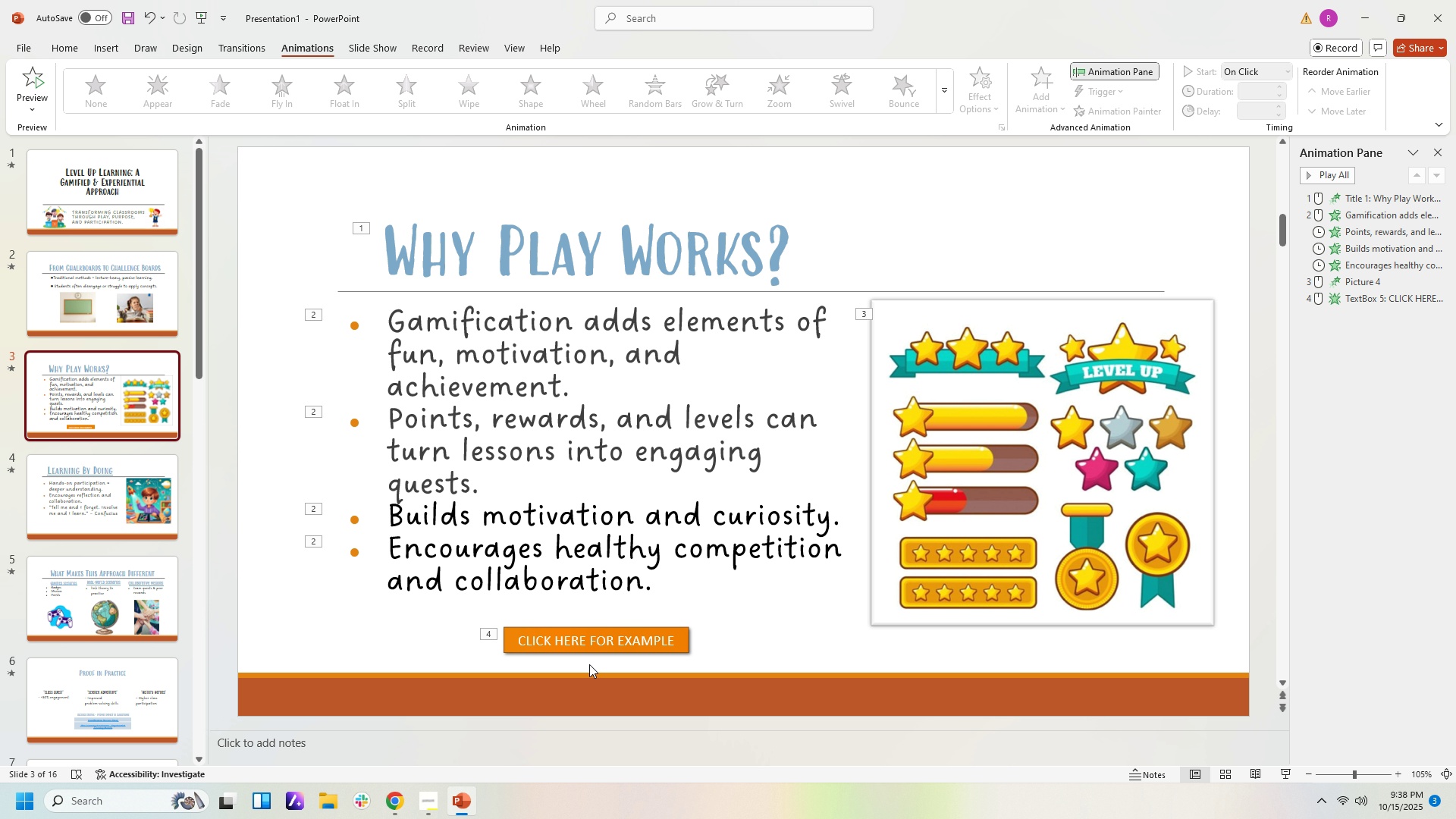 
hold_key(key=ControlLeft, duration=0.84)
left_click([630, 637])
 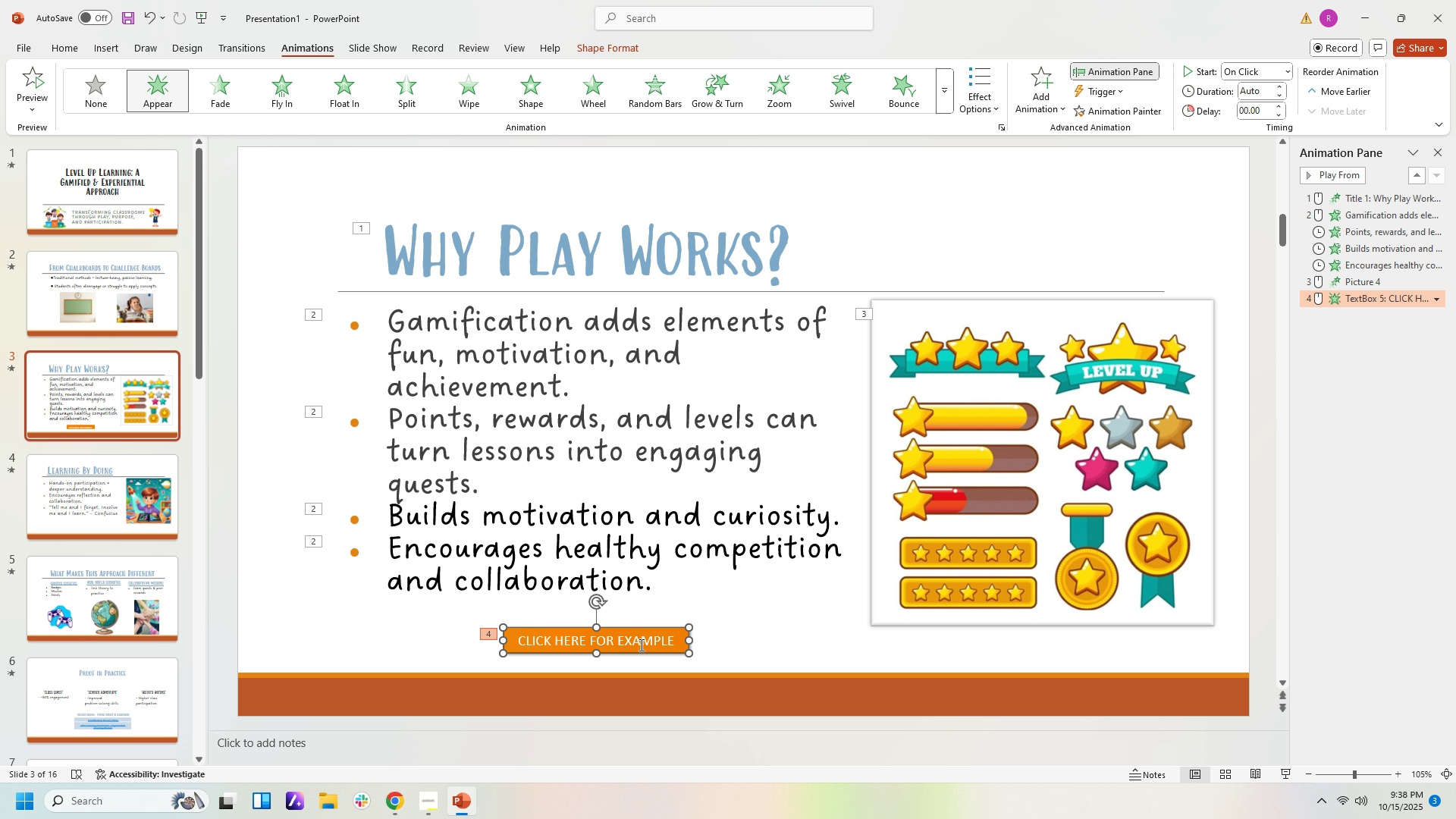 
hold_key(key=ControlLeft, duration=0.74)
left_click([641, 642])
 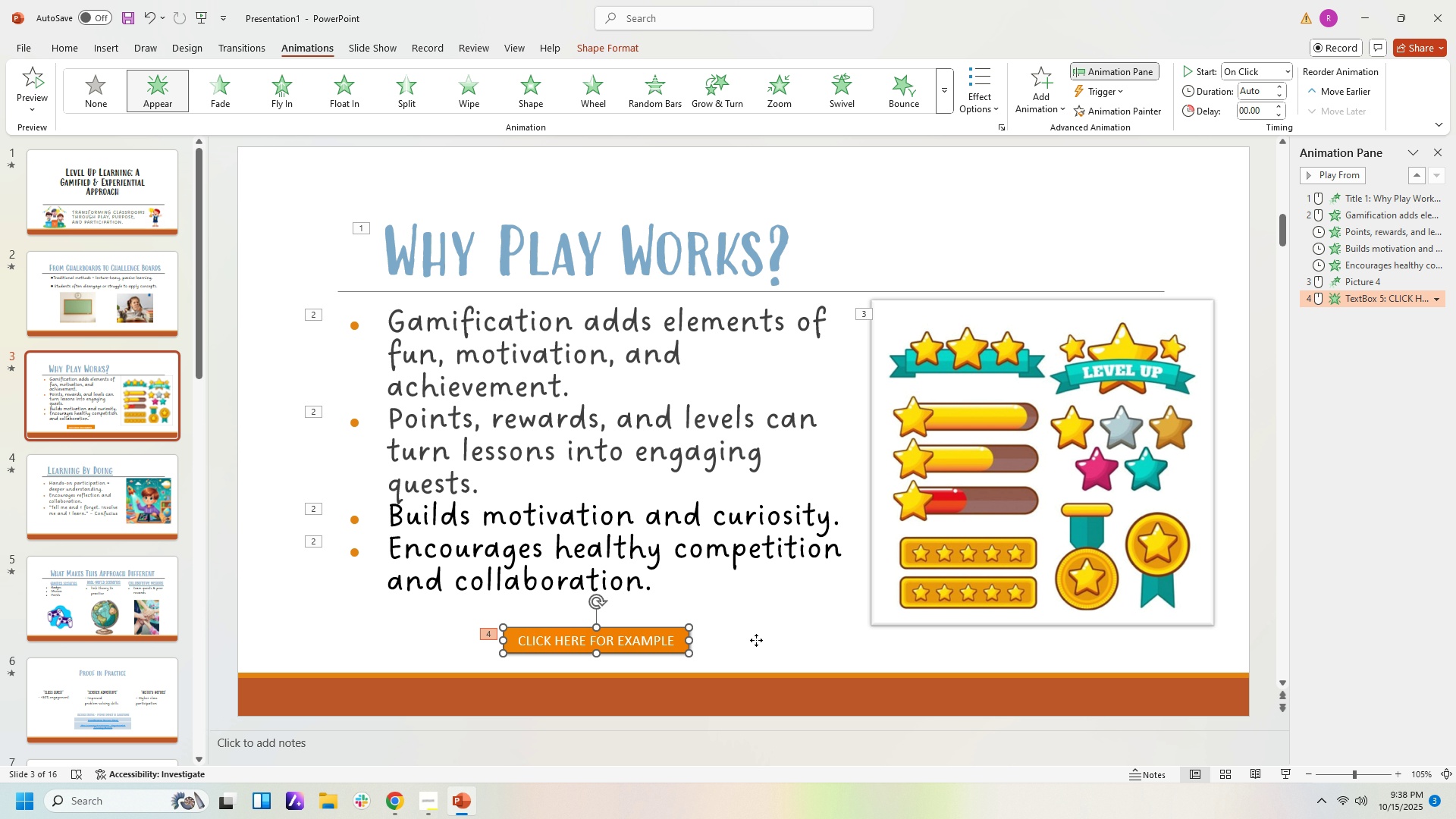 
left_click([756, 640])
 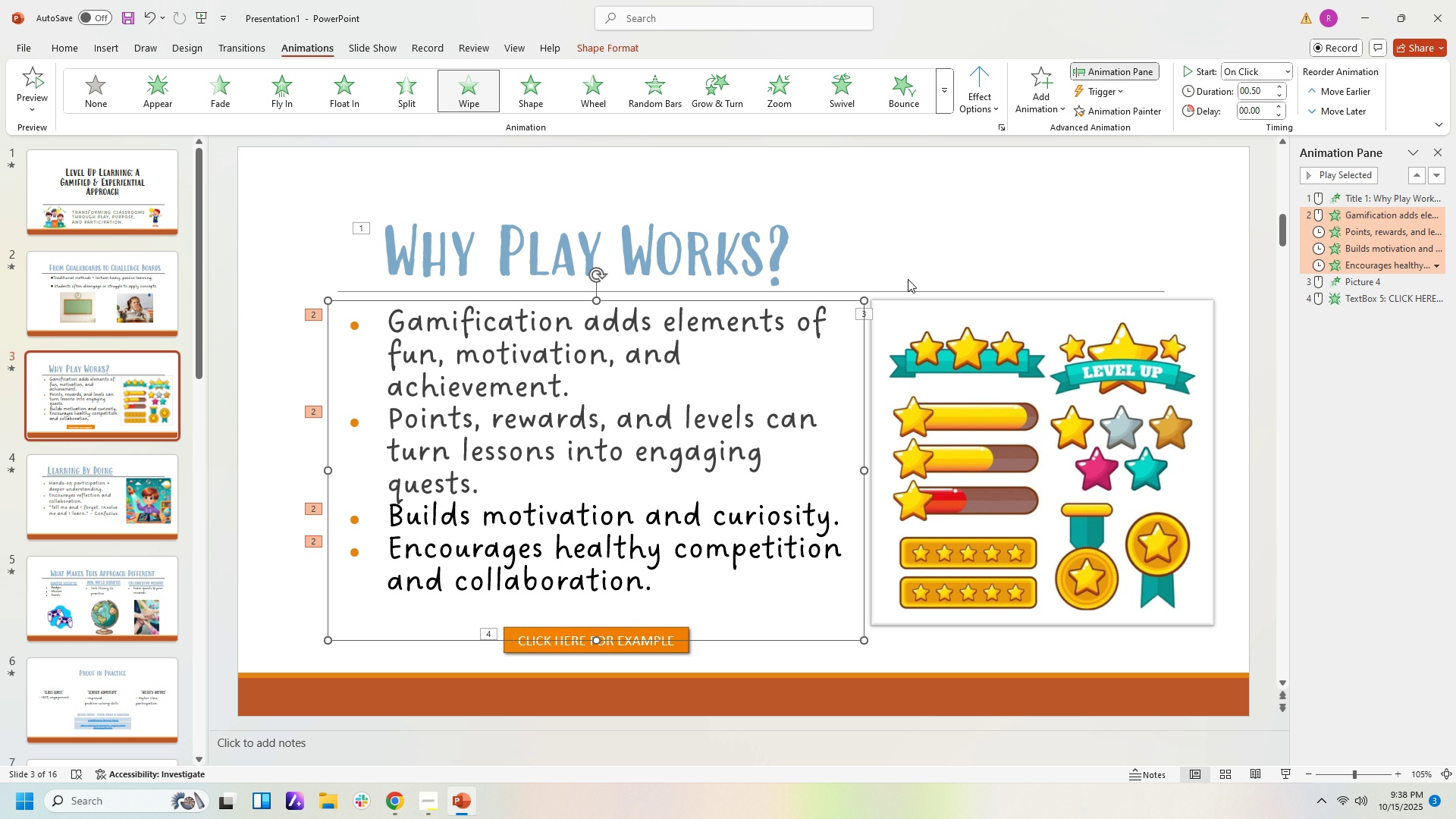 
left_click([915, 258])
 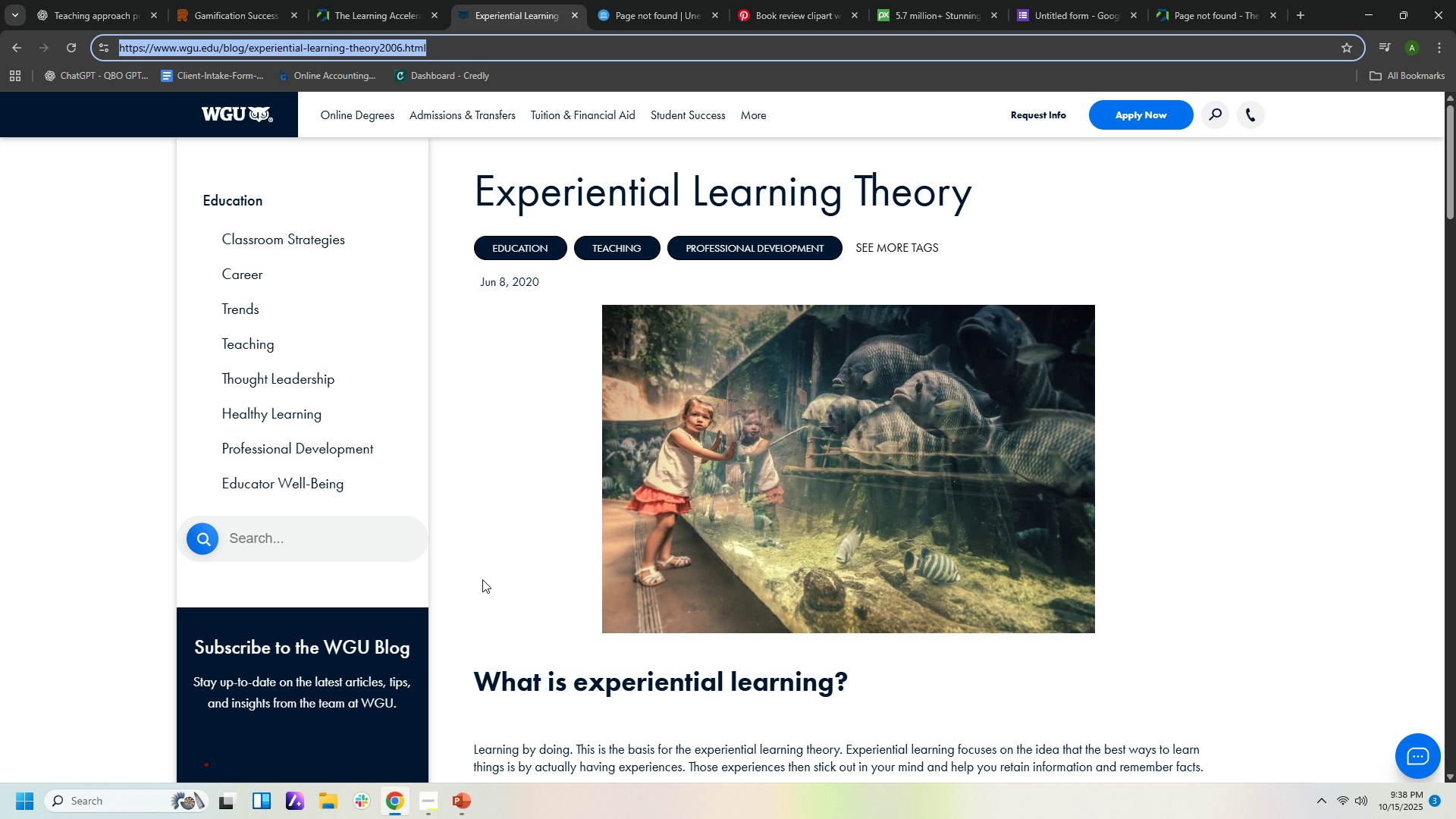 
left_click([106, 19])
 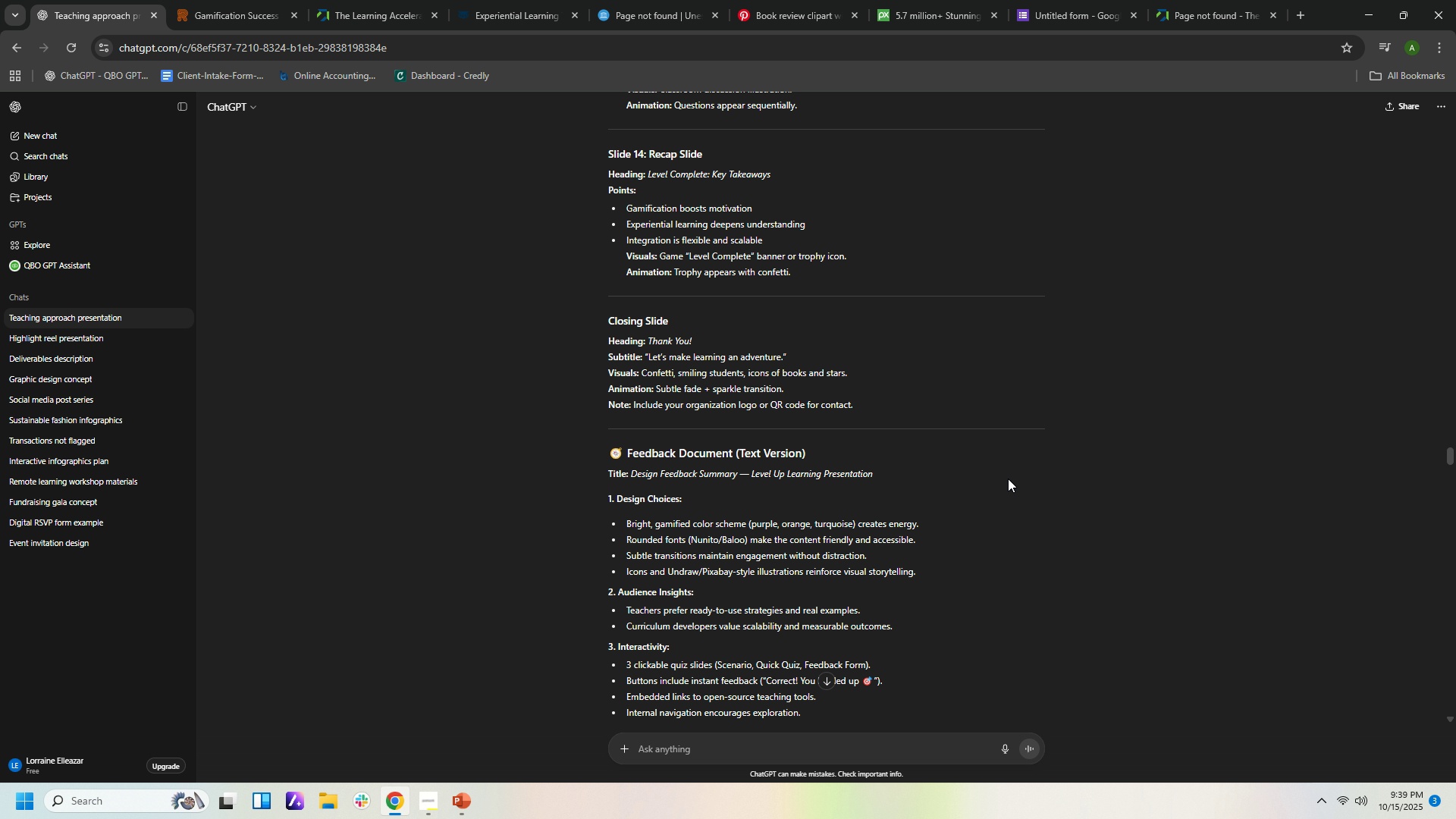 
scroll: coordinate [1032, 398], scroll_direction: up, amount: 31.0
 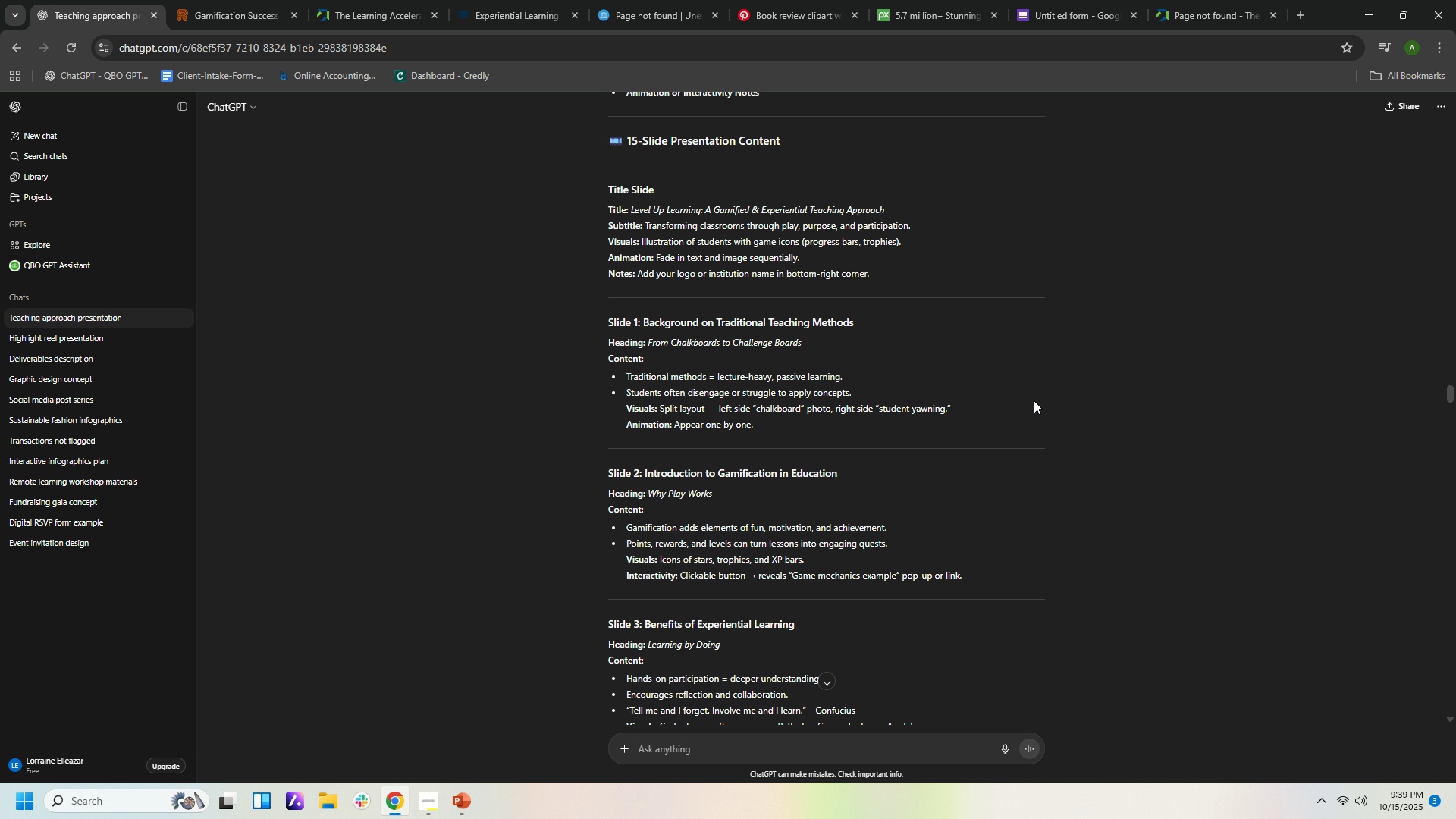 
scroll: coordinate [1036, 405], scroll_direction: down, amount: 2.0
 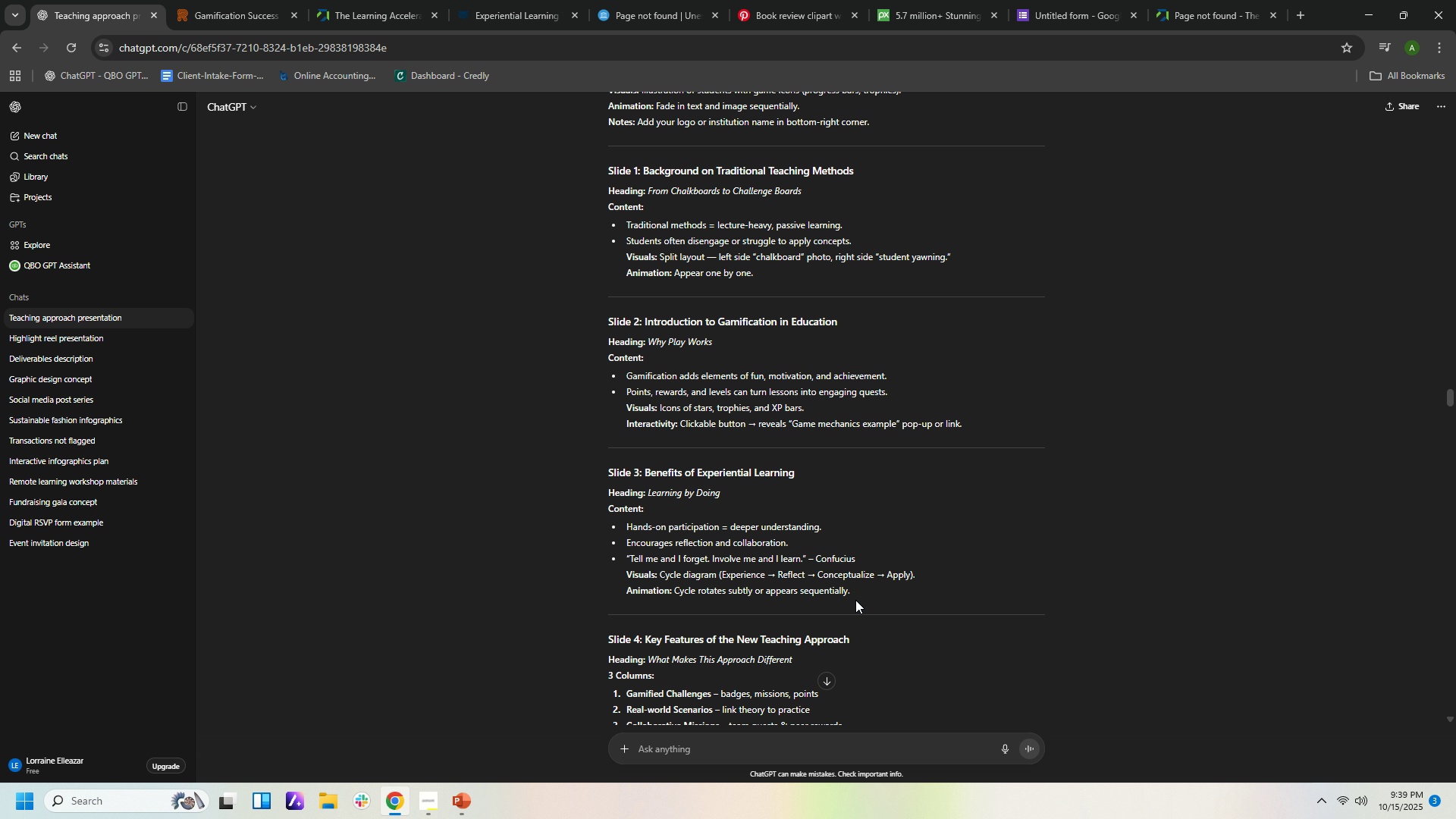 
wait(9.14)
 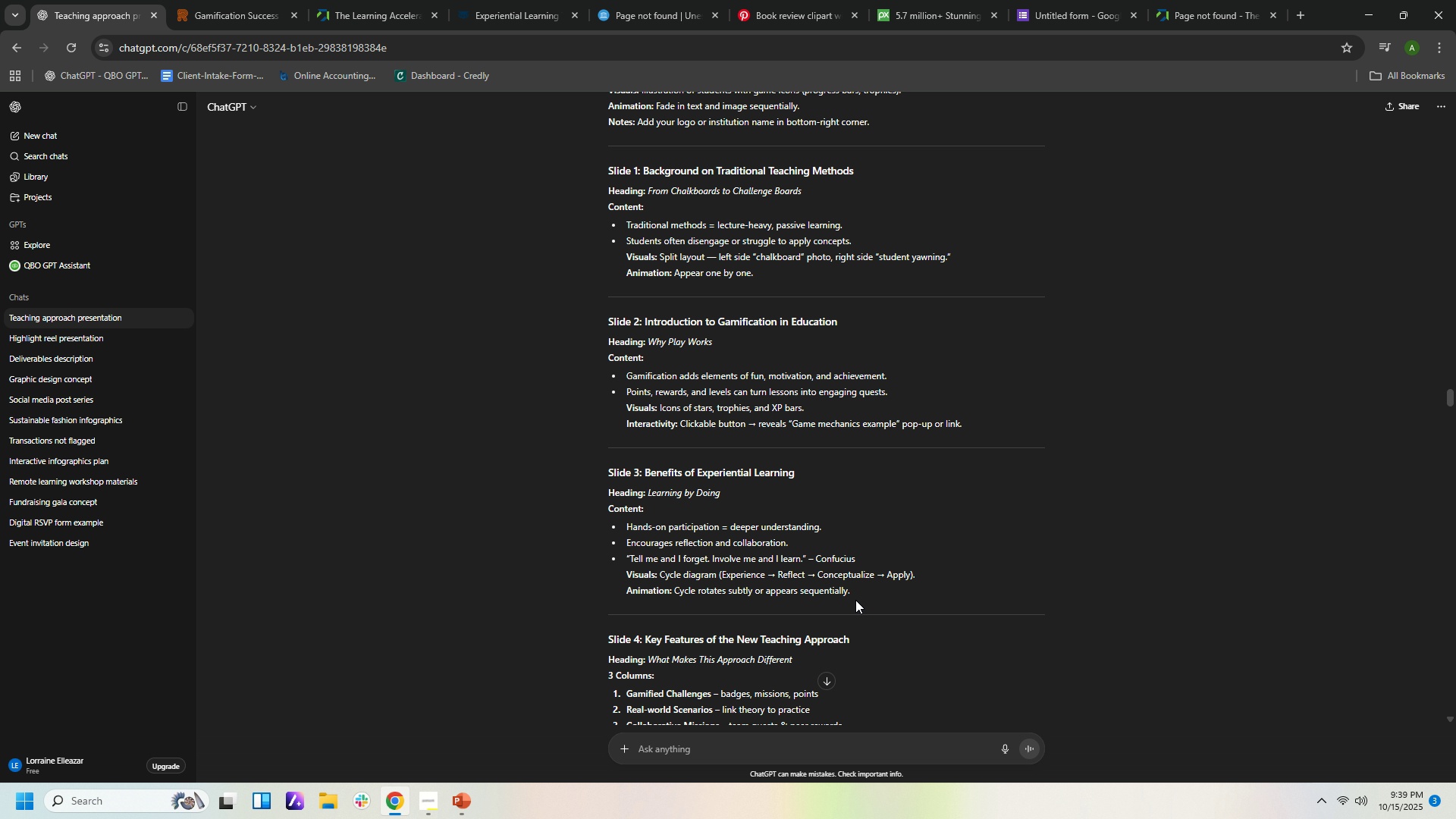 
left_click_drag(start_coordinate=[794, 422], to_coordinate=[896, 427])
 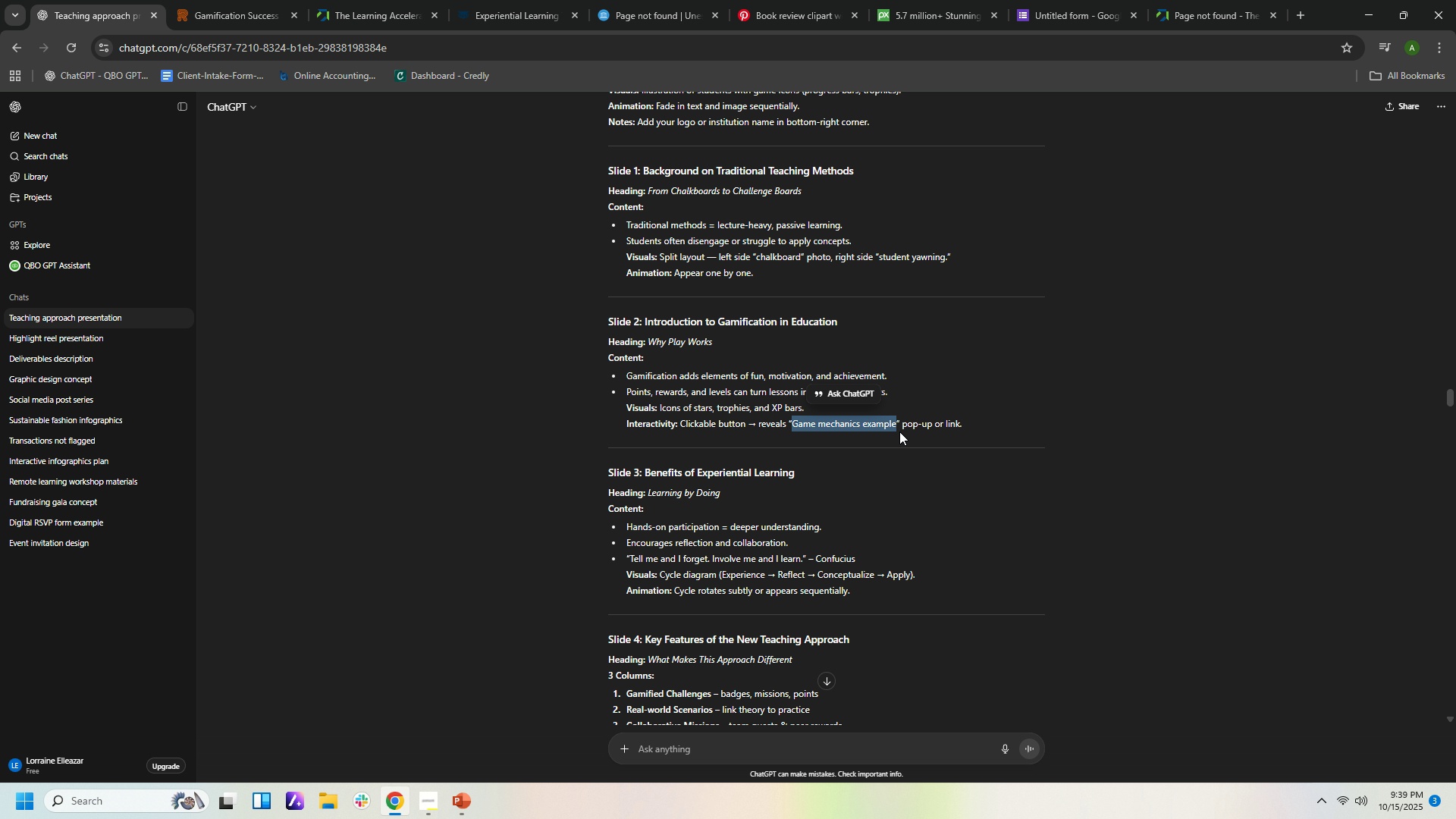 
hold_key(key=ControlLeft, duration=0.78)
 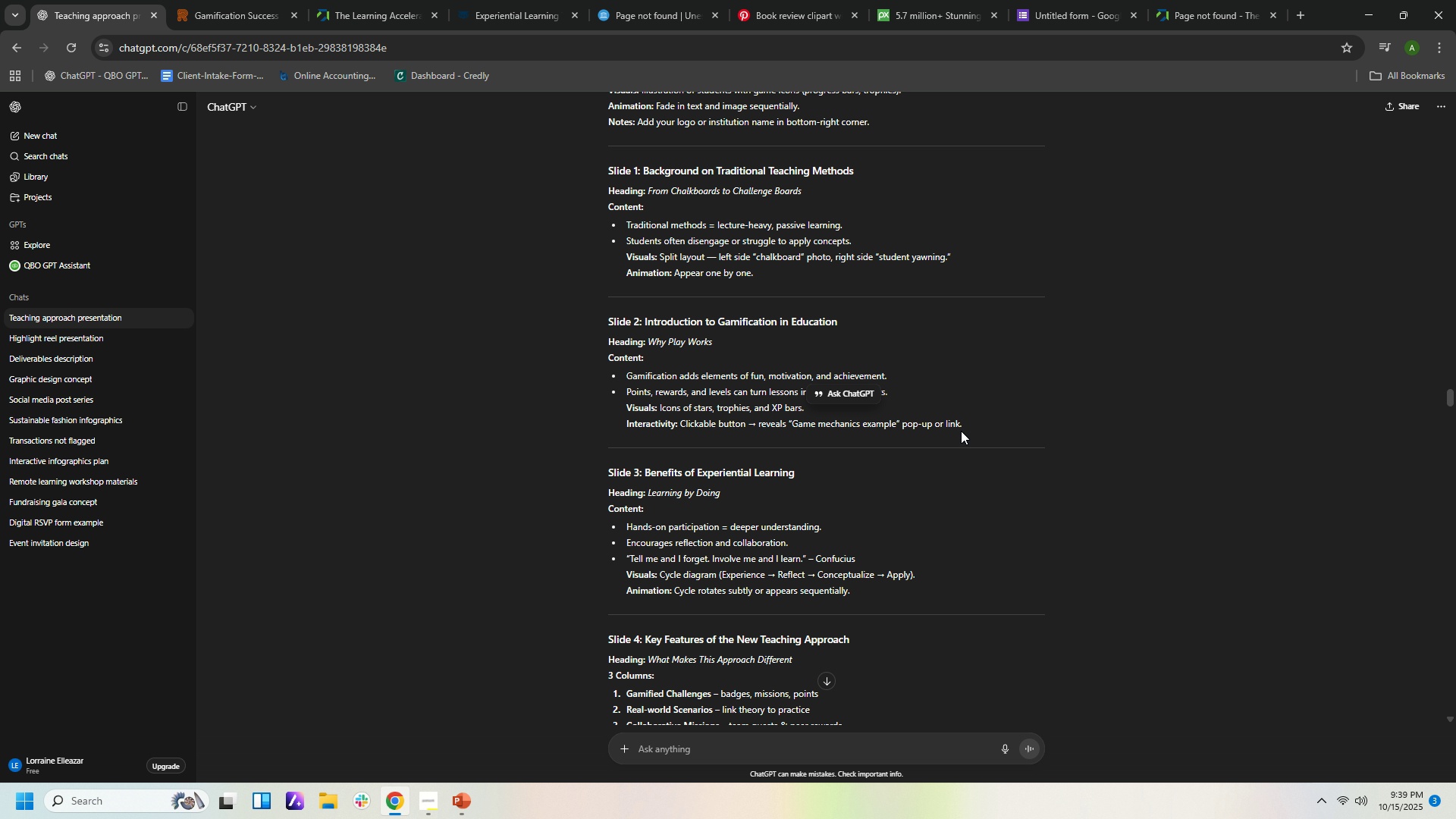 
left_click([961, 431])
 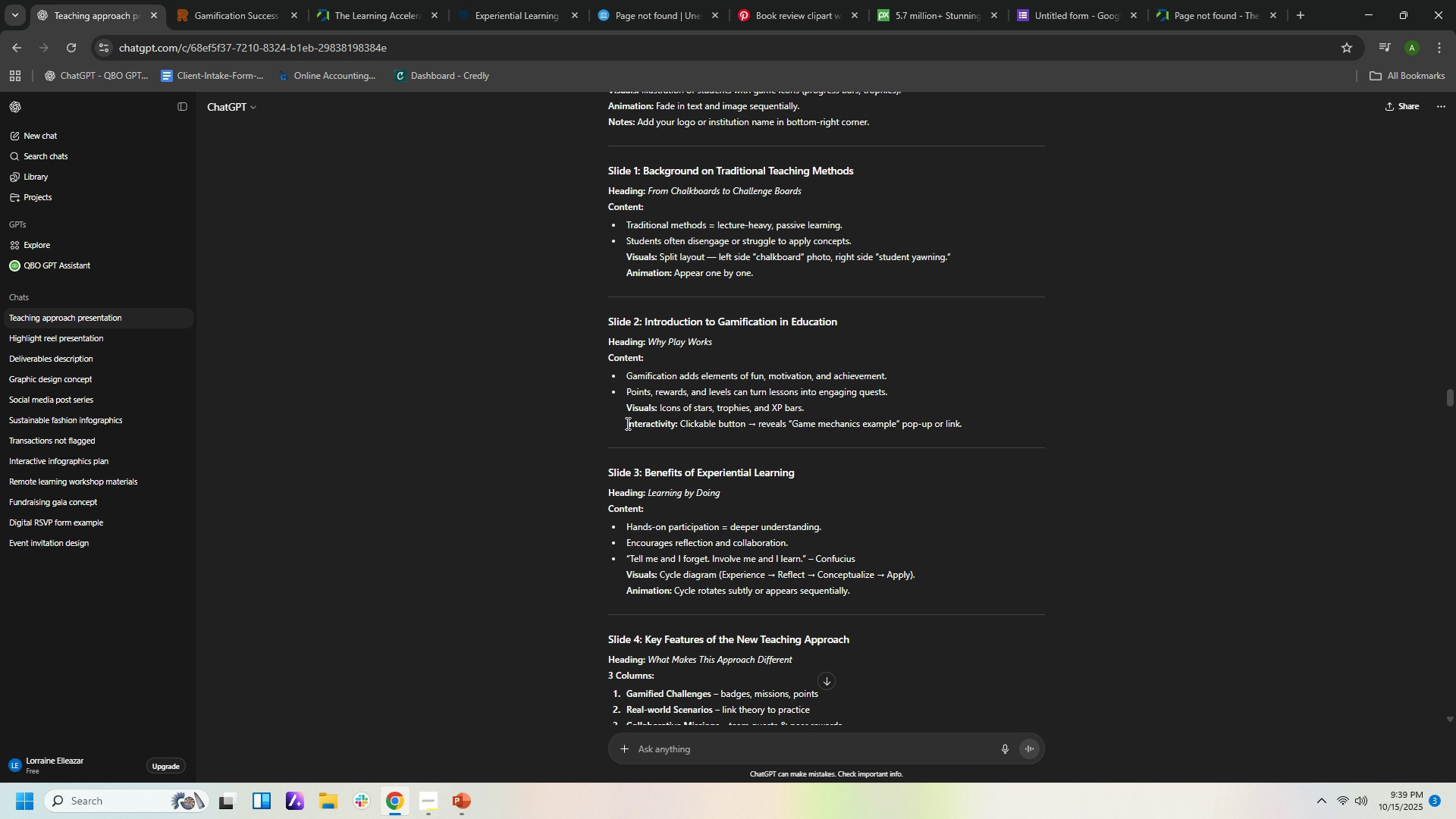 
left_click_drag(start_coordinate=[626, 423], to_coordinate=[961, 423])
 